 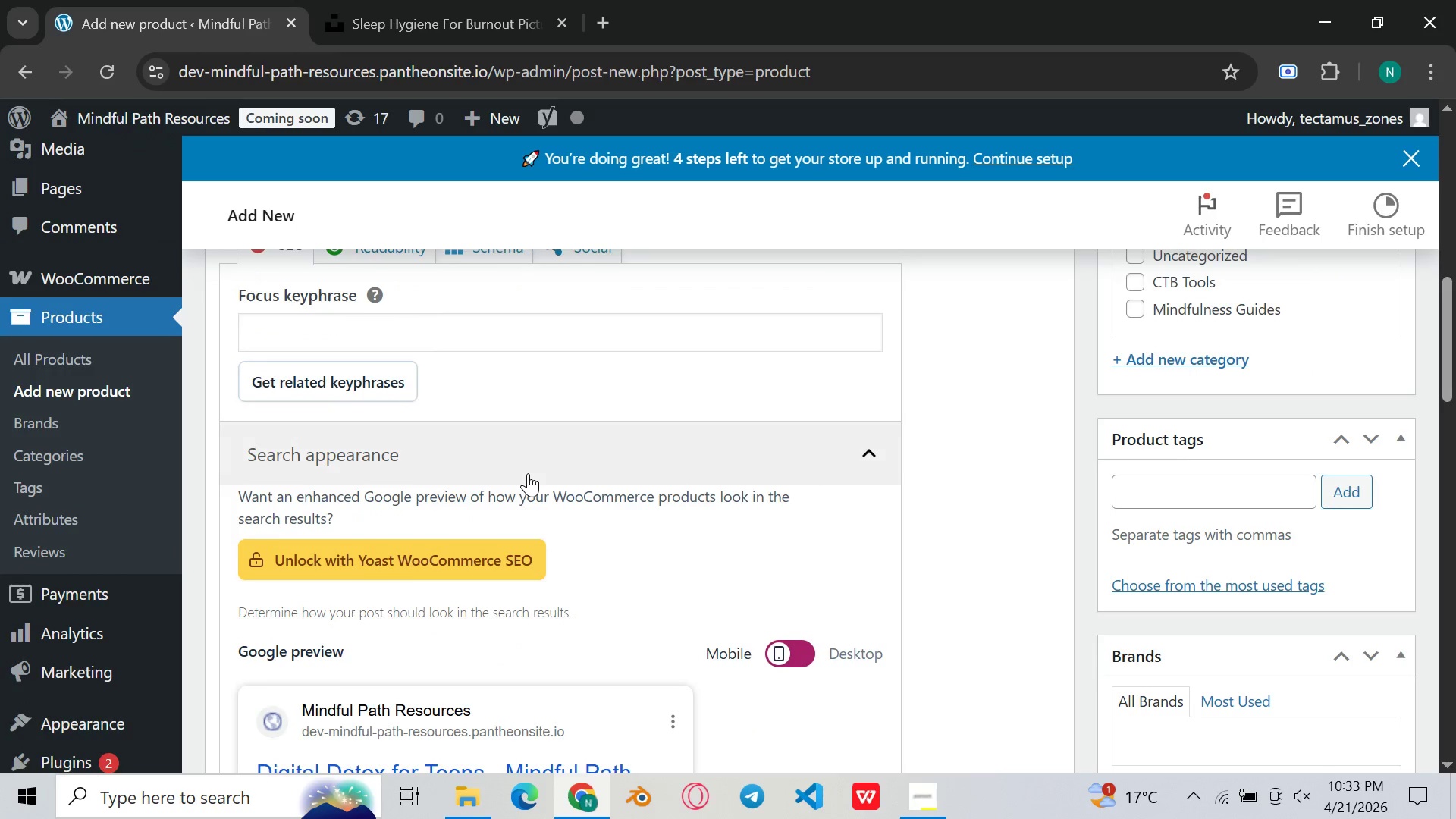 
scroll: coordinate [541, 551], scroll_direction: down, amount: 1.0
 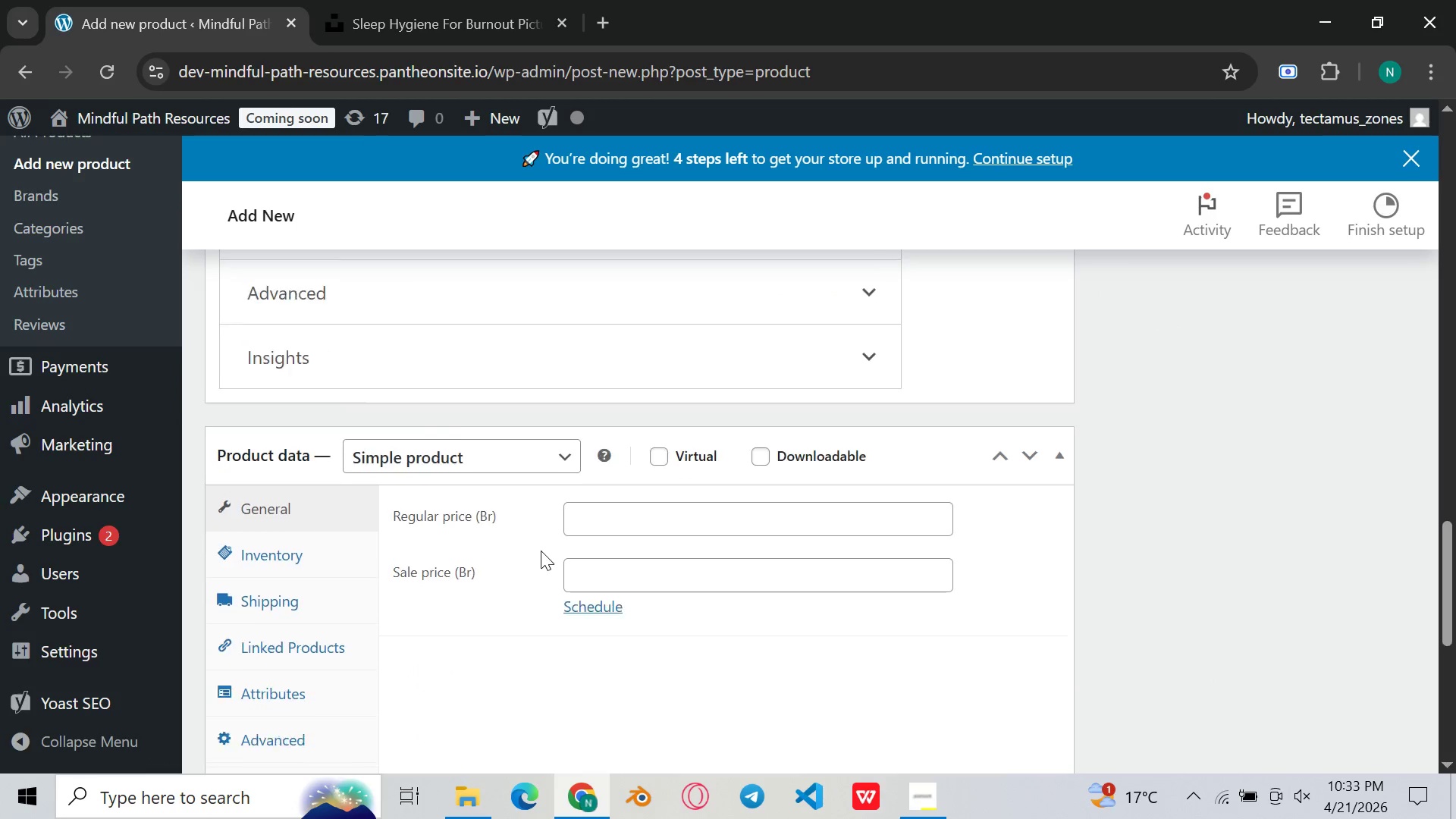 
scroll: coordinate [504, 456], scroll_direction: up, amount: 10.0
 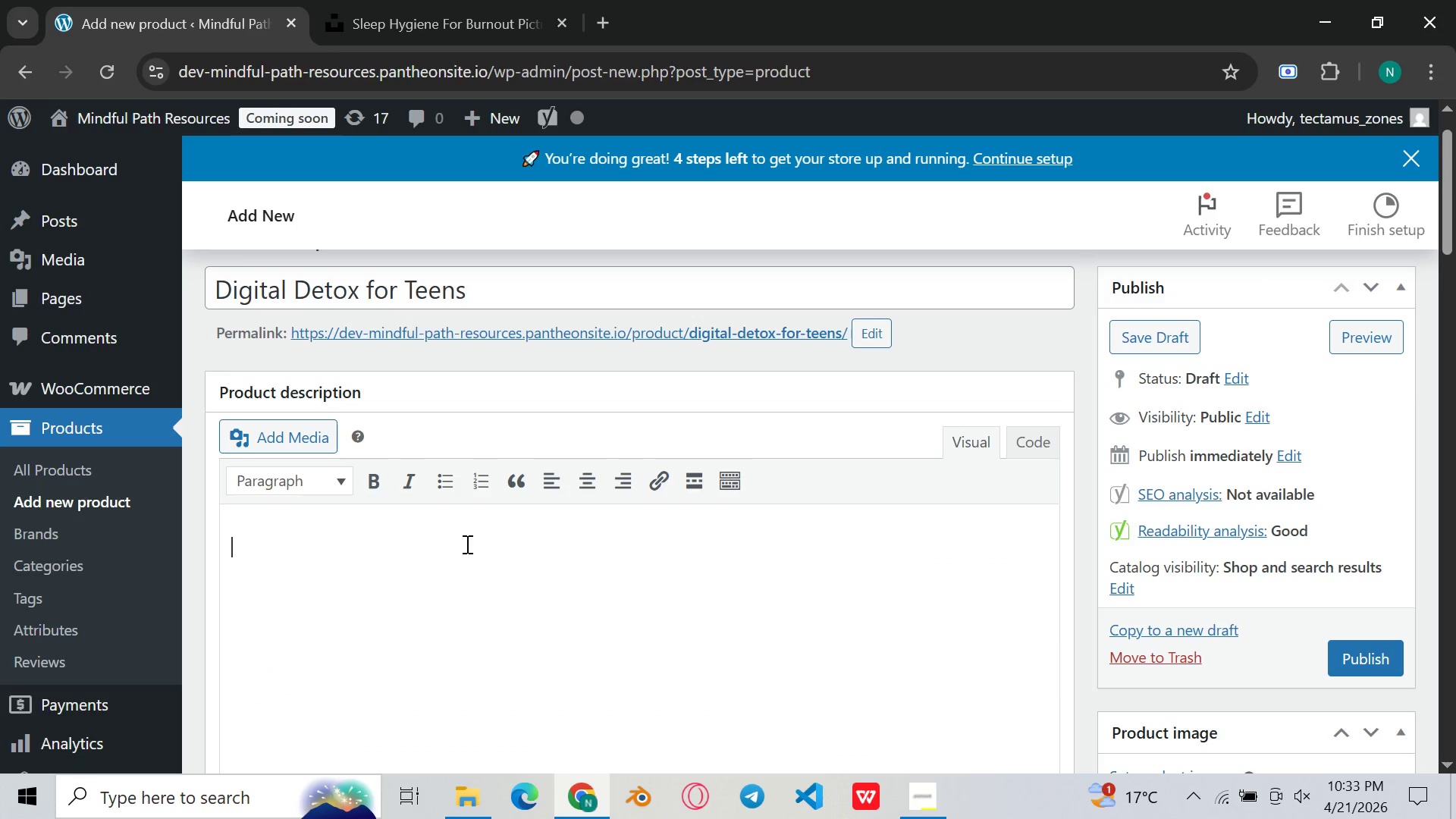 
left_click([463, 541])
 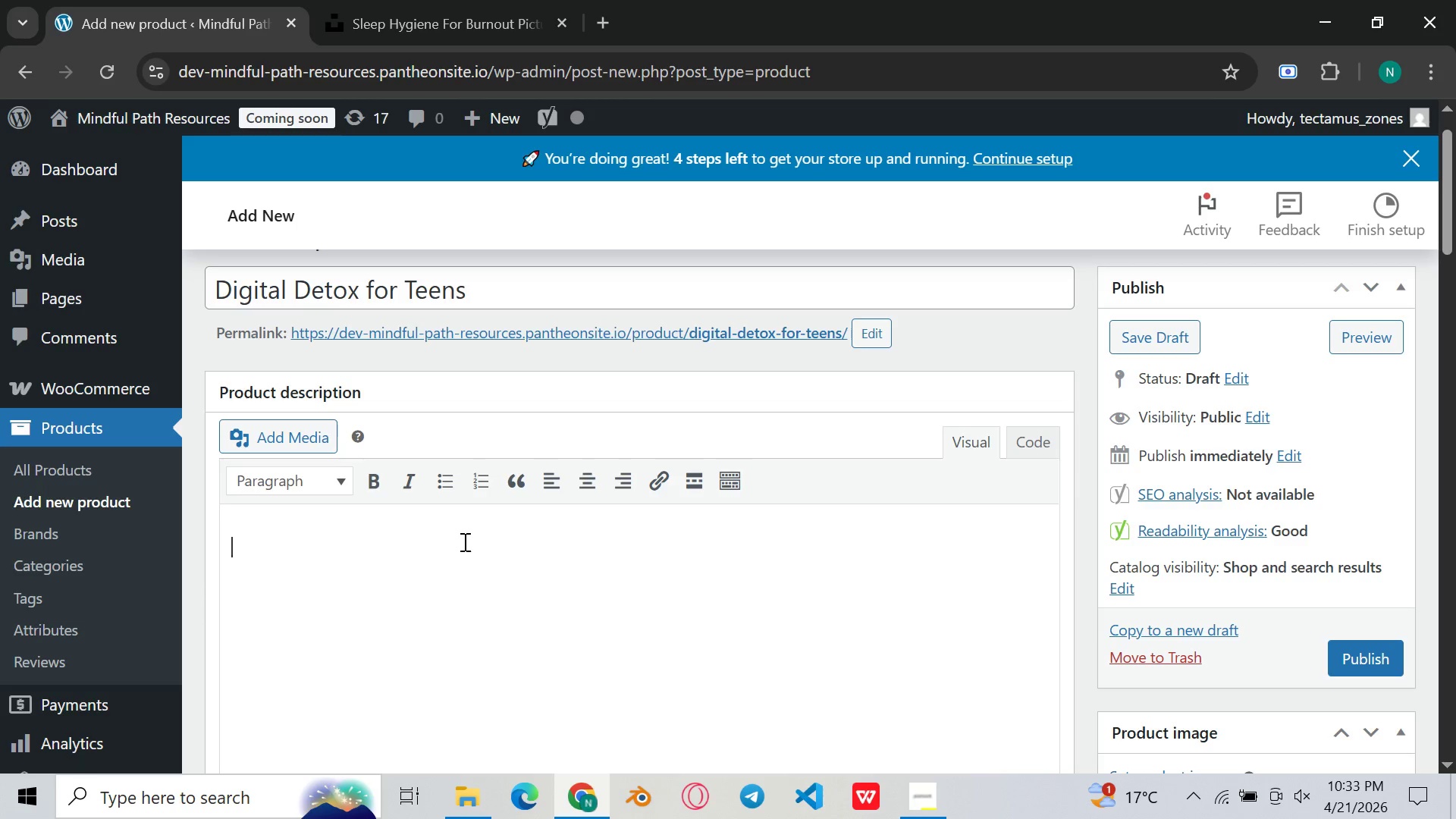 
wait(13.52)
 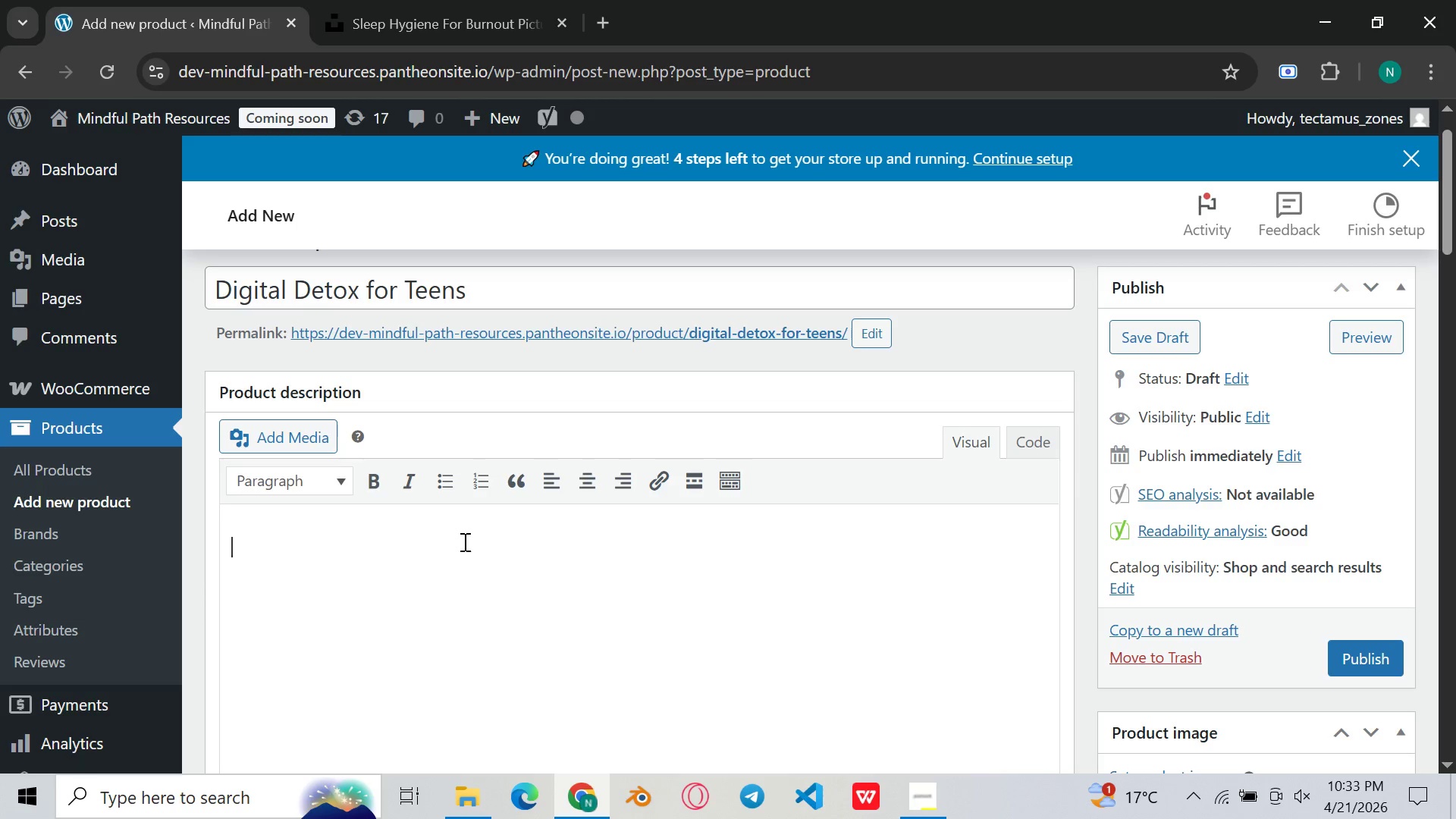 
type(DIT)
key(Backspace)
type(GT)
key(Backspace)
type(ITAL DERO)
 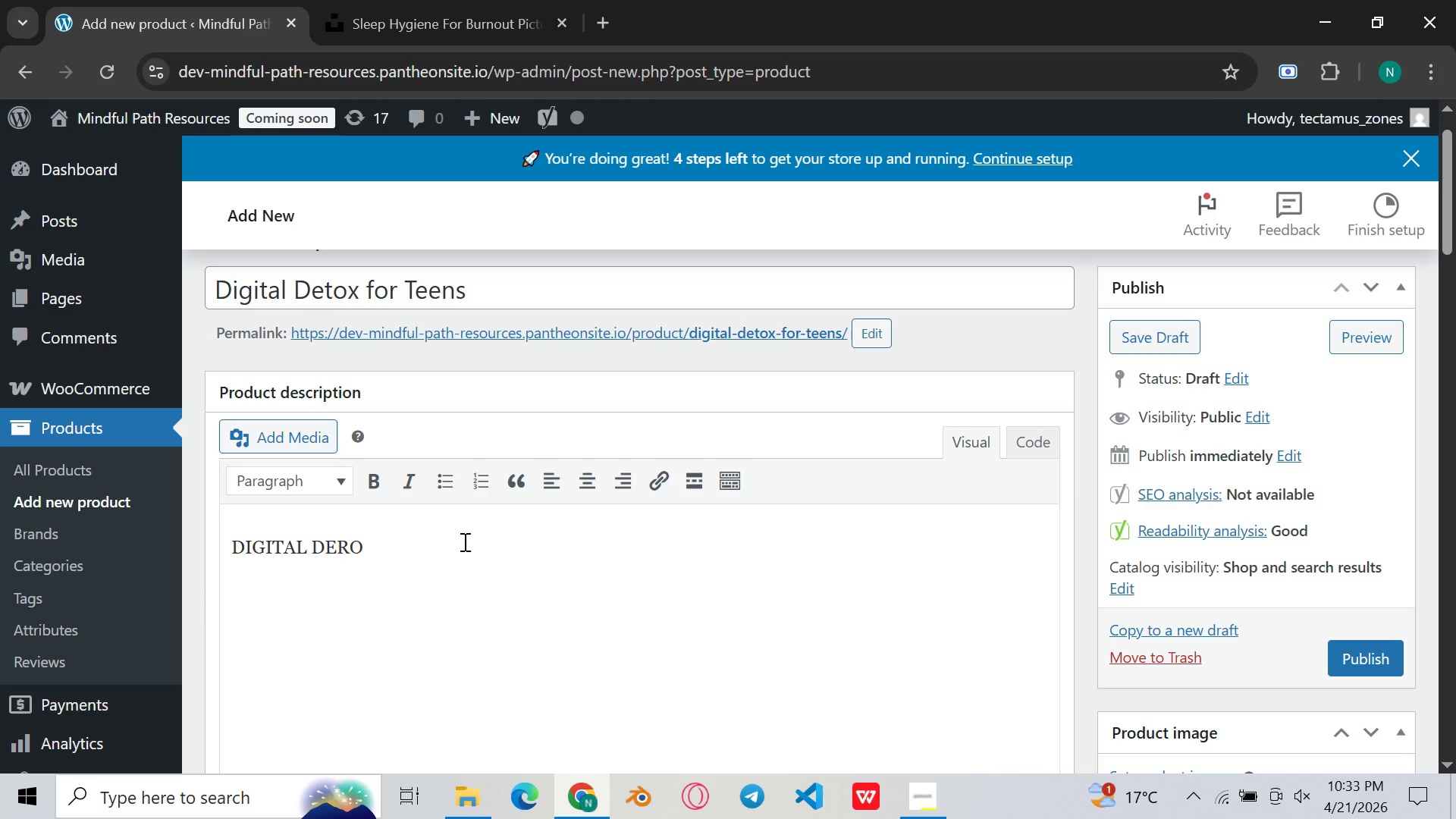 
key(Backspace)
key(Backspace)
type(TOX FOR TEENS :)
key(Backspace)
key(Backspace)
type(: FIND BALANCE)
 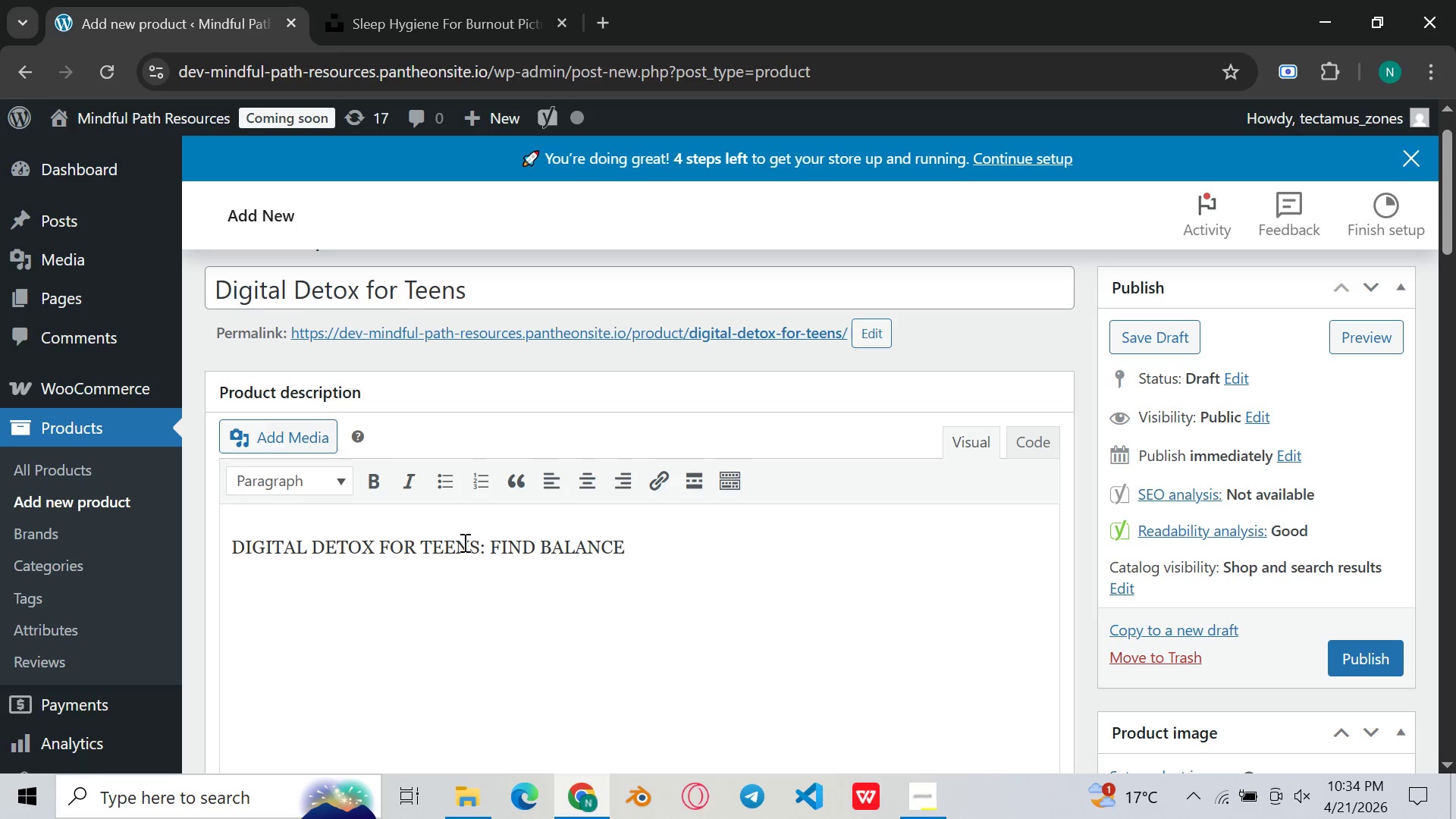 
type(, NOT DEPRIVATION.)
 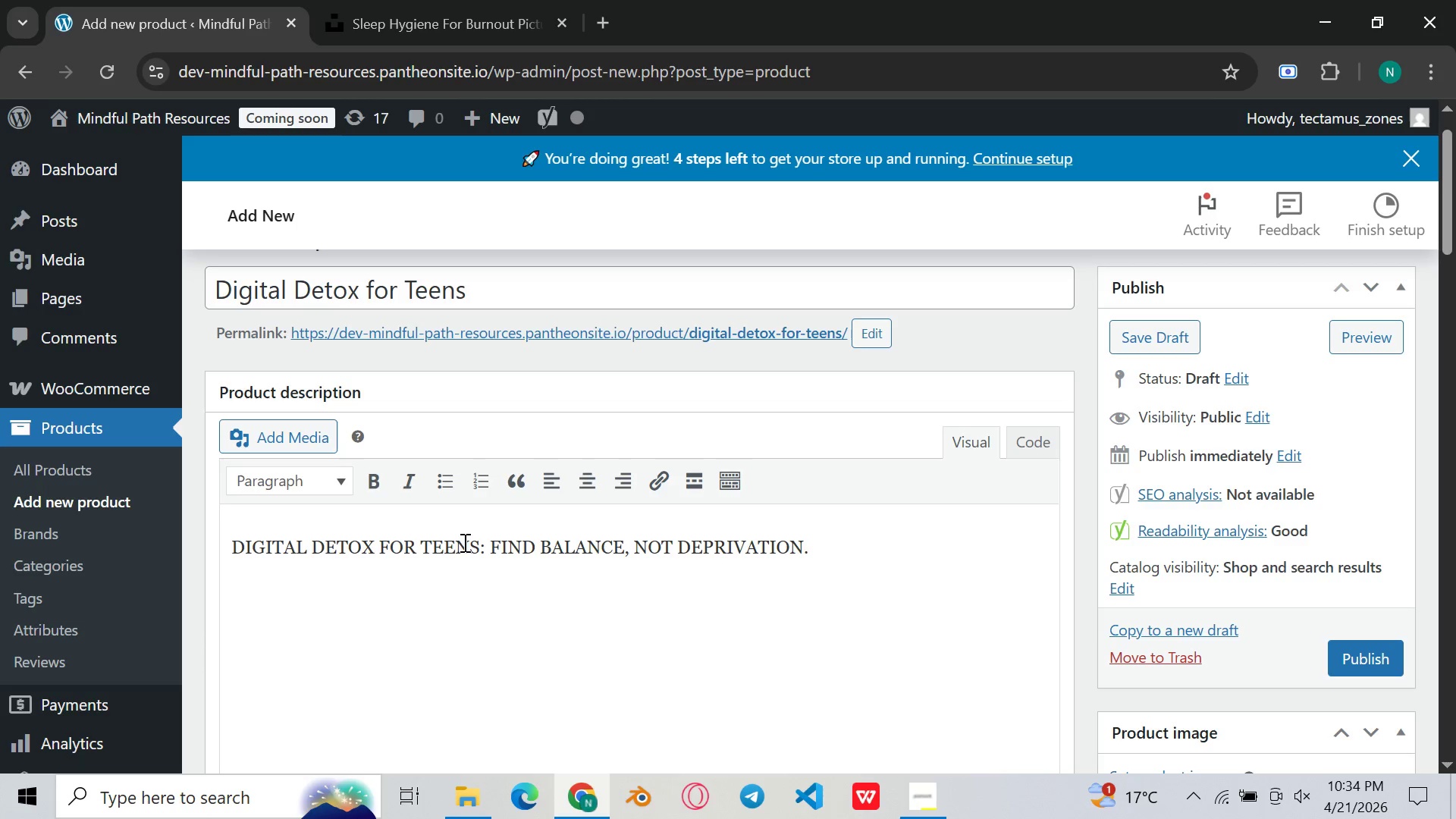 
key(Enter)
 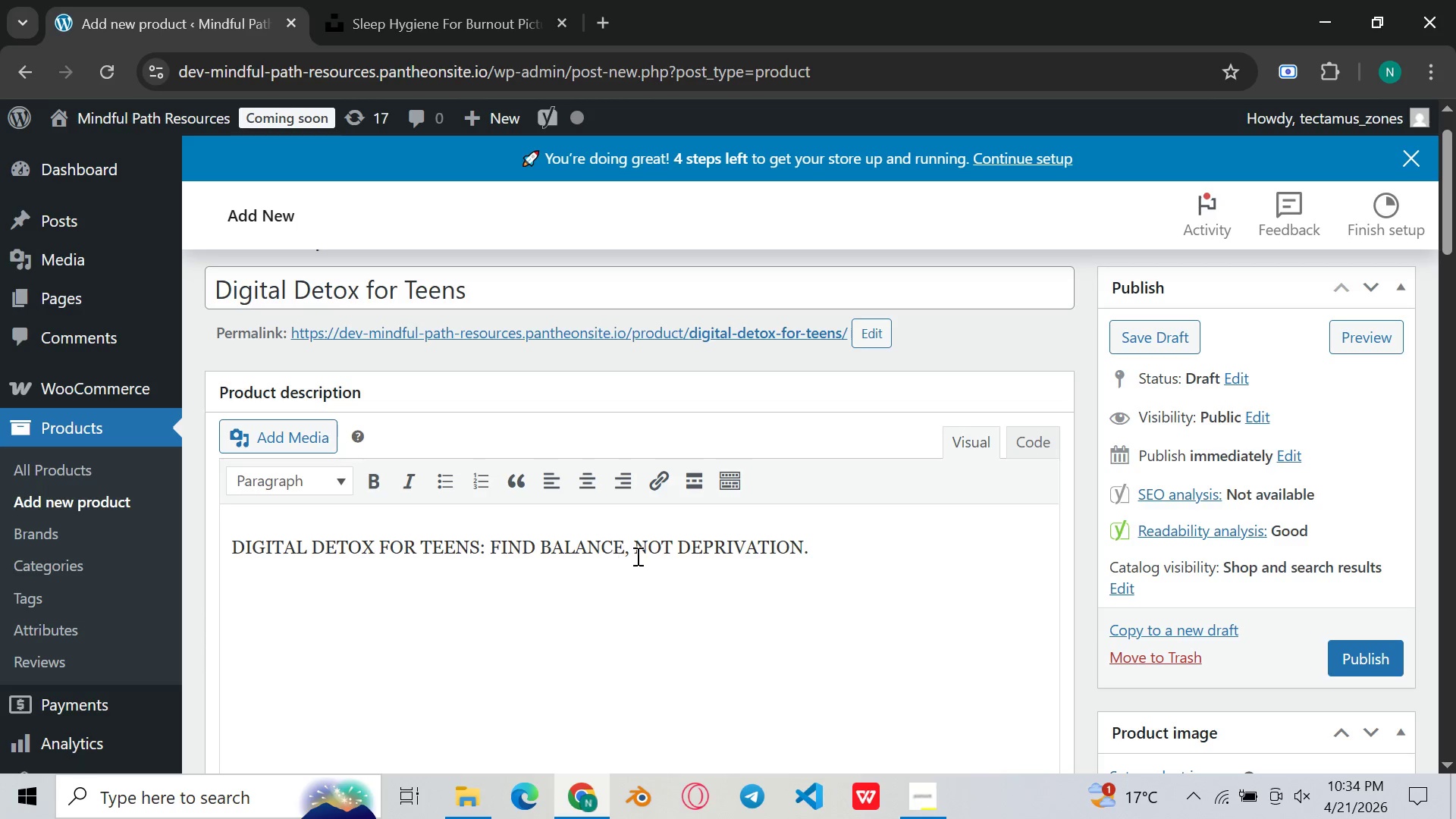 
left_click([679, 554])
 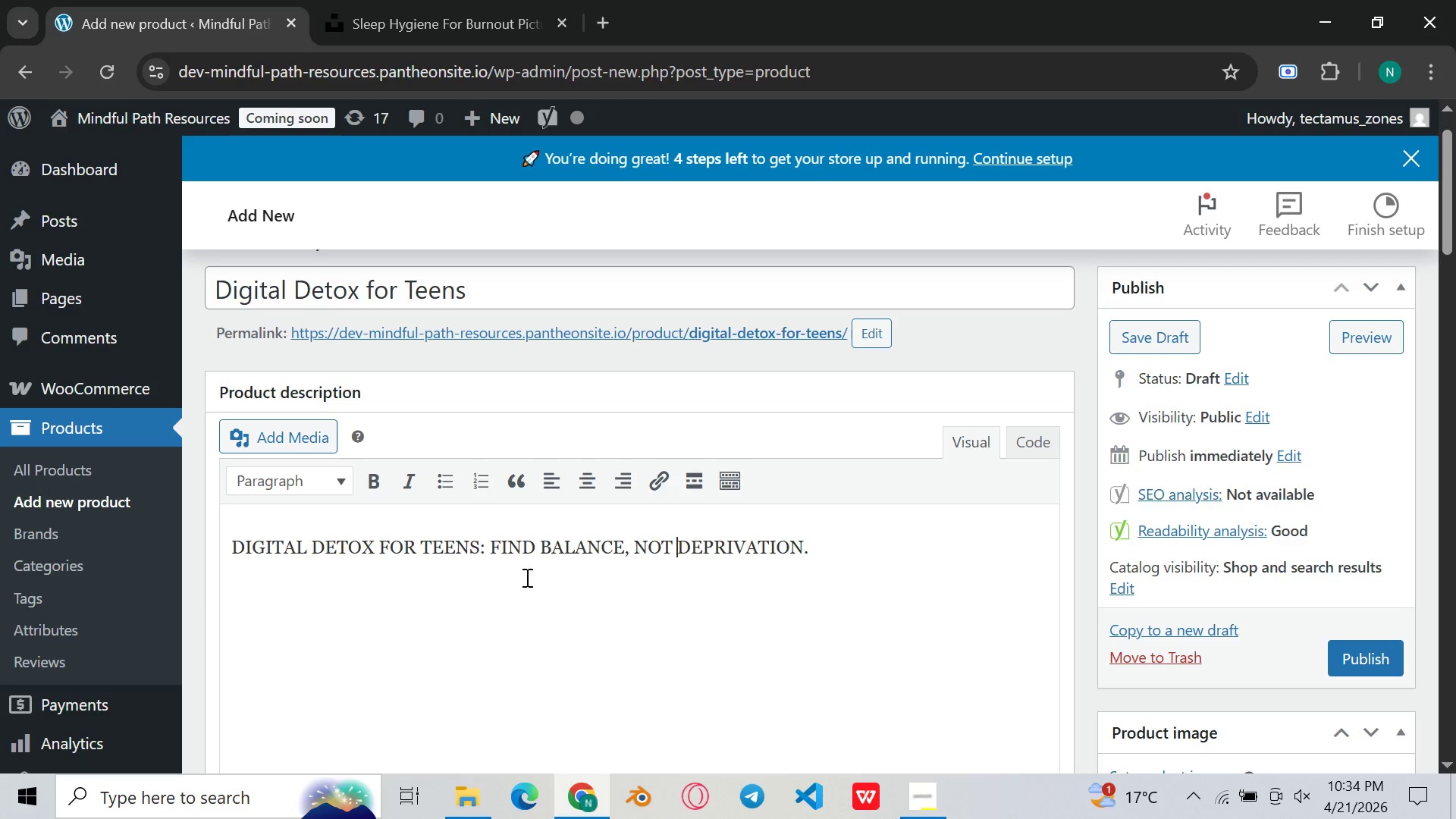 
left_click([287, 567])
 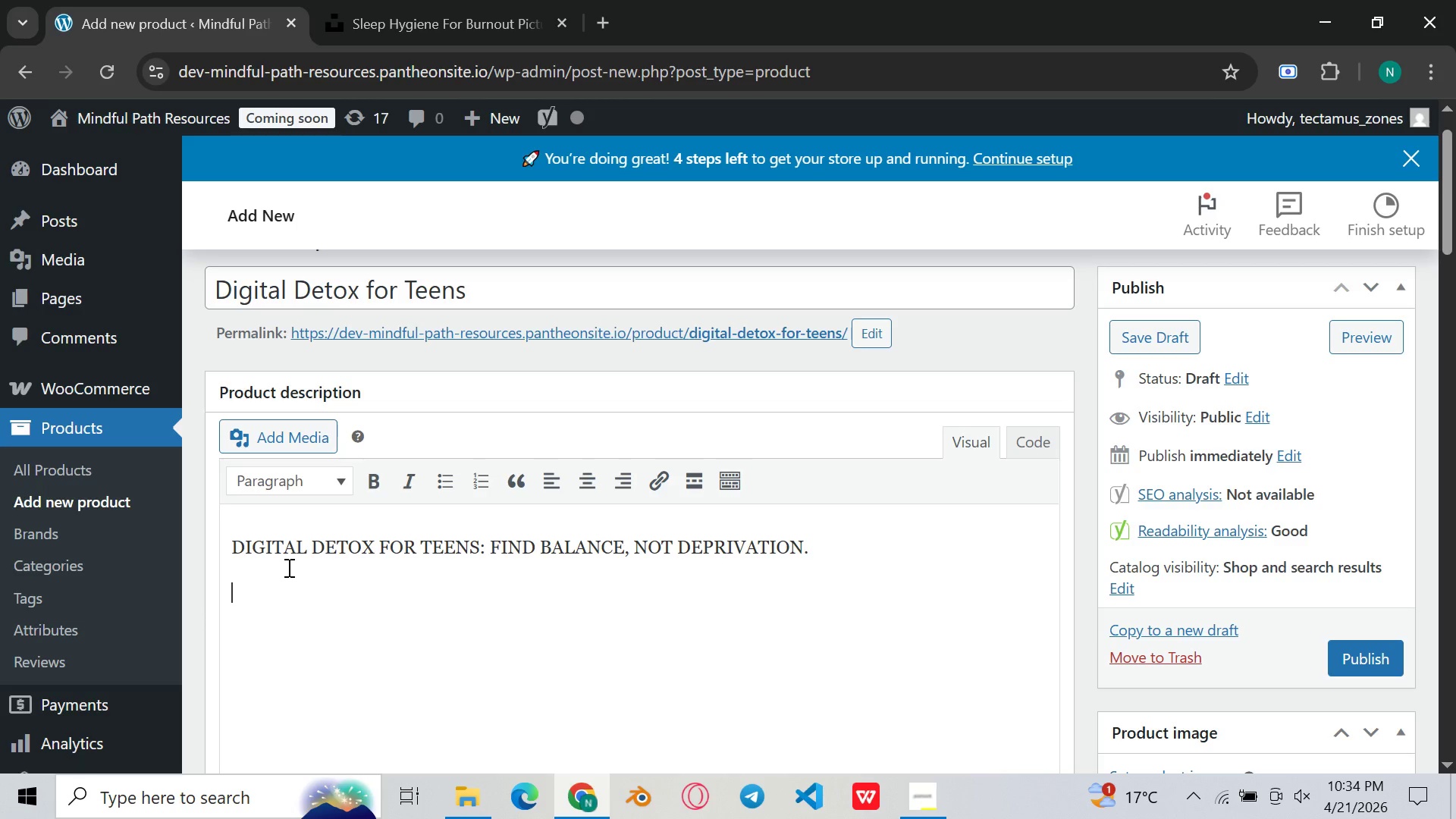 
type(Digital detox for teens xoesn)
key(Backspace)
type( not mean taking away devices. It means helping young people build a consco)
key(Backspace)
type(ious relationship )
 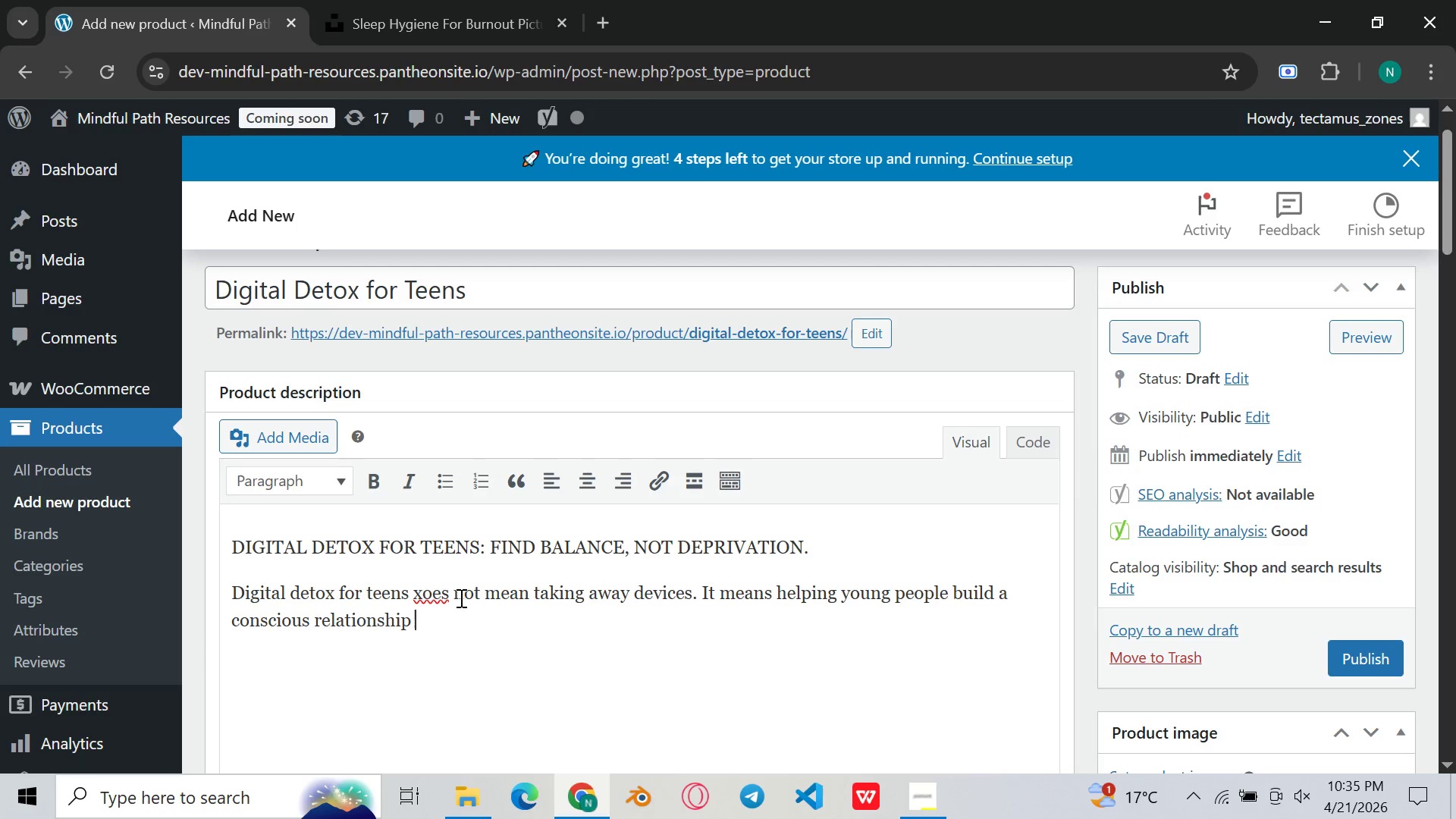 
left_click([430, 591])
 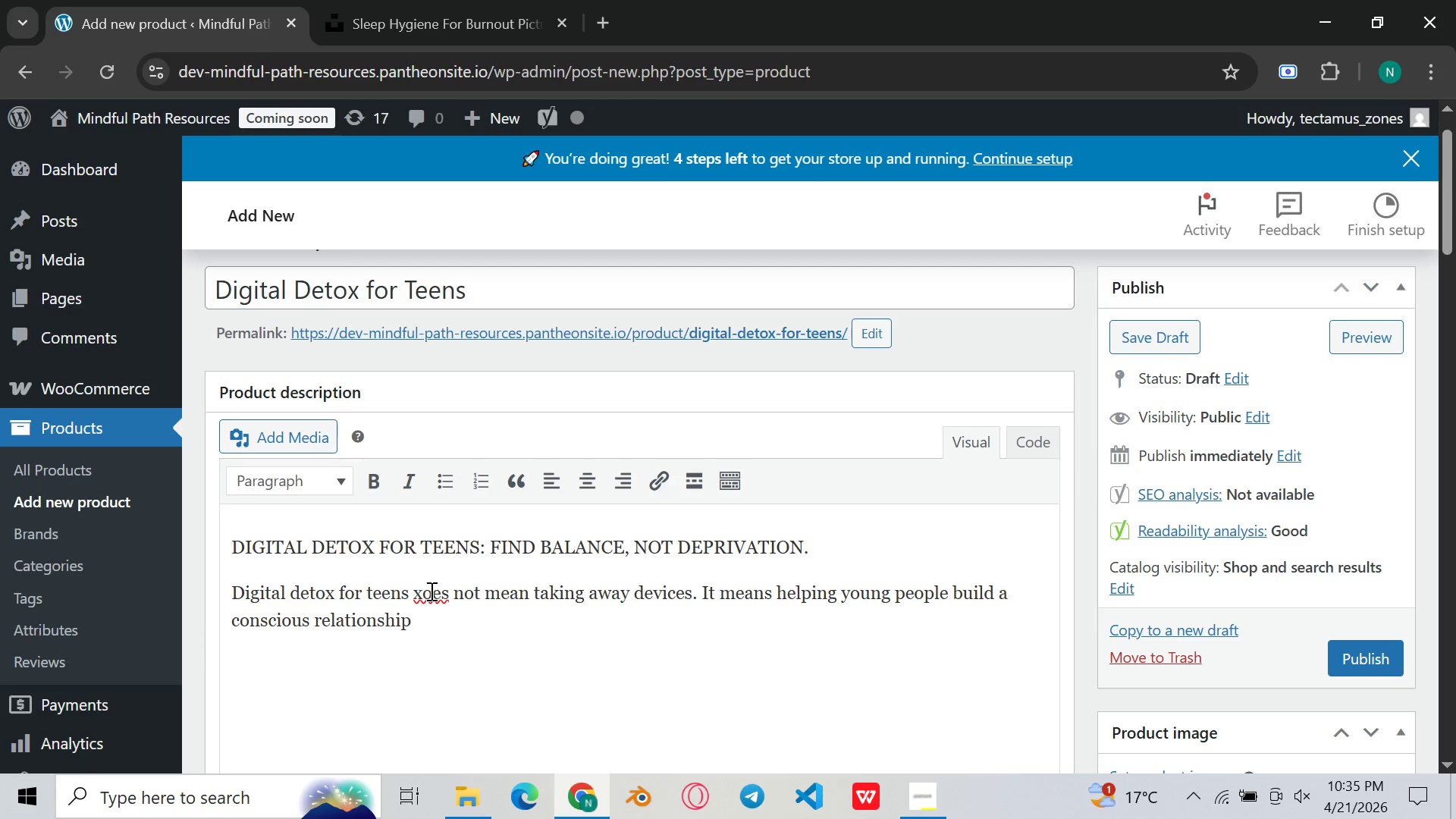 
key(ArrowLeft)
 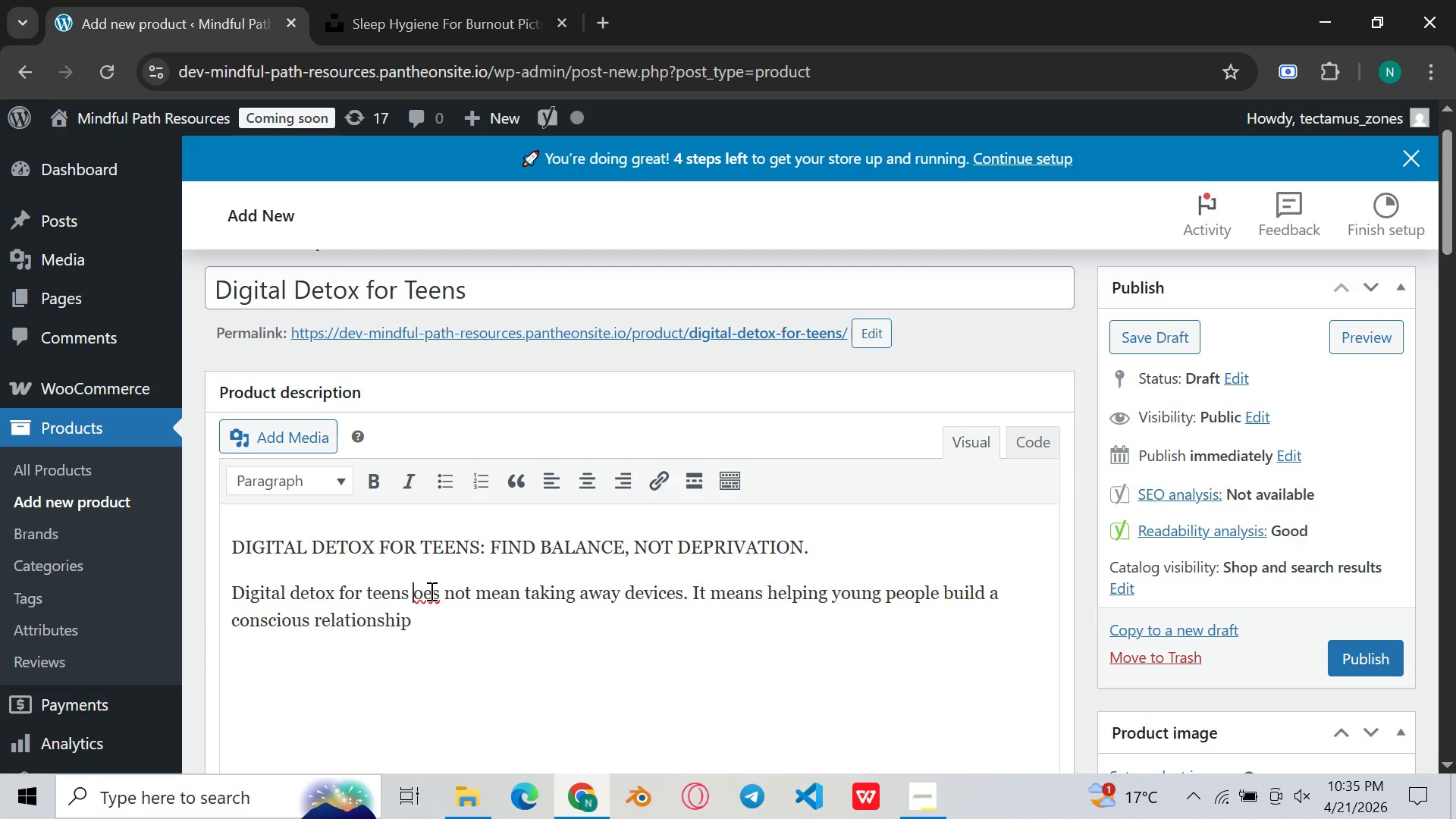 
key(Backspace)
 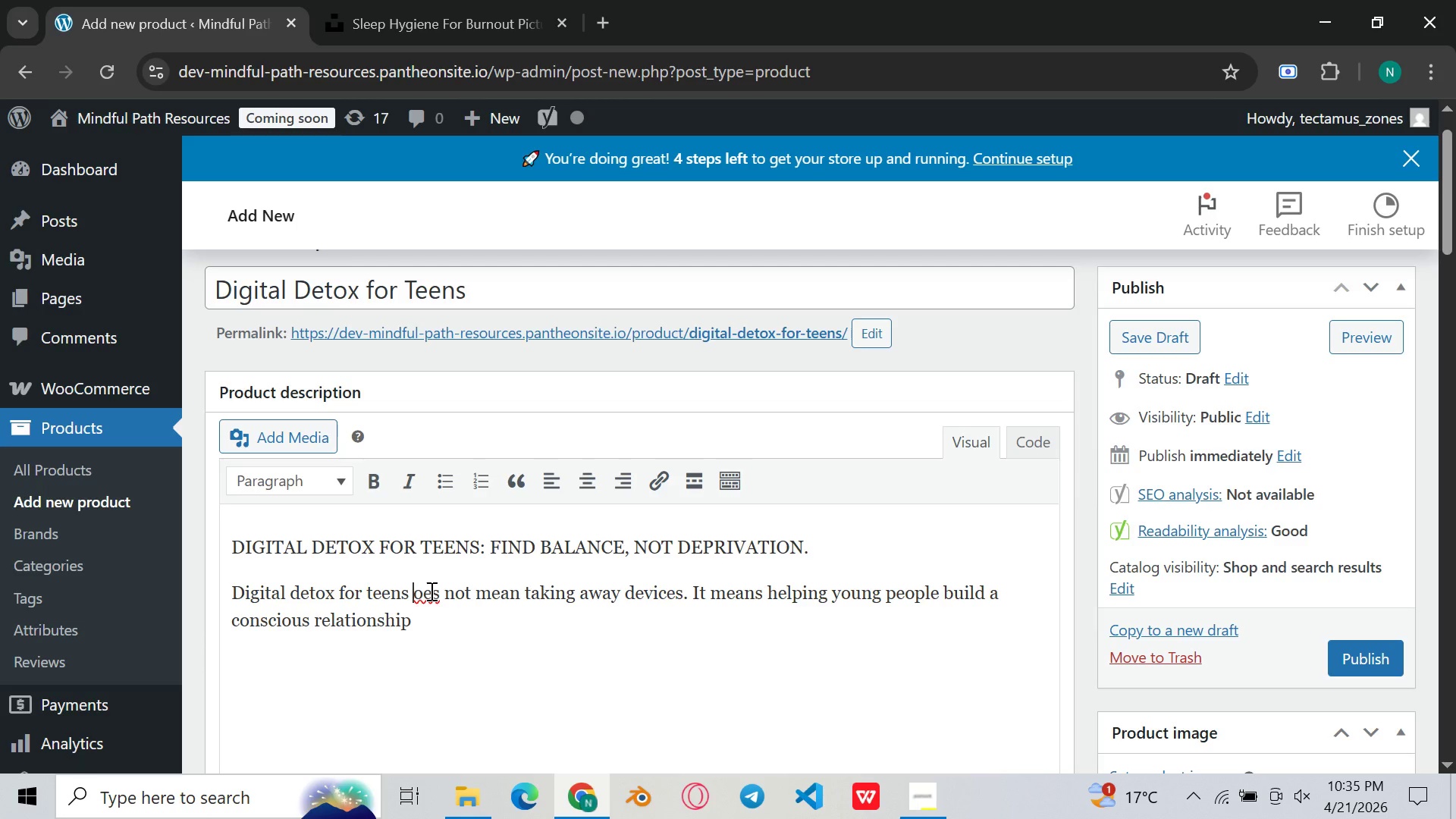 
key(D)
 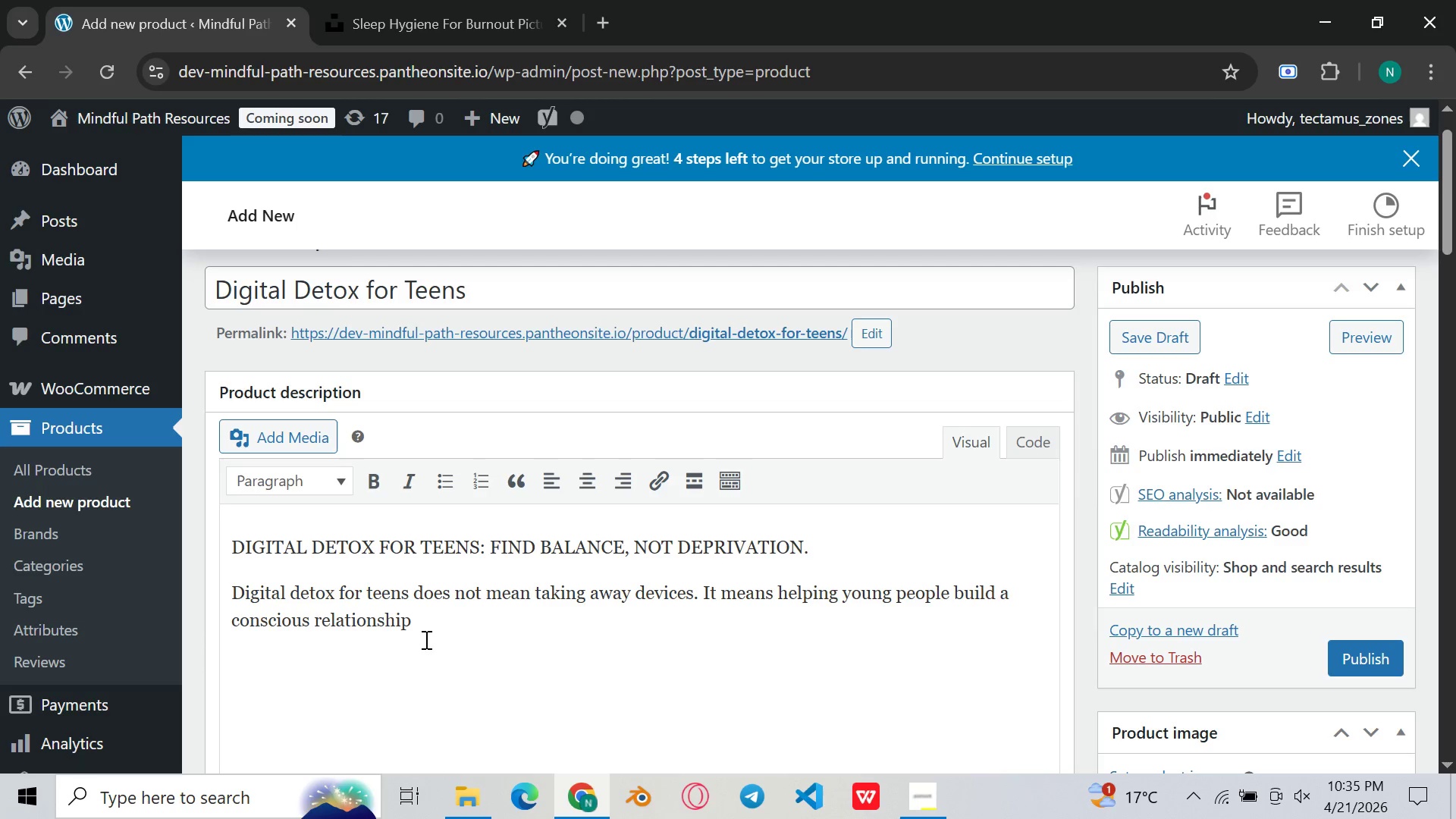 
left_click([425, 643])
 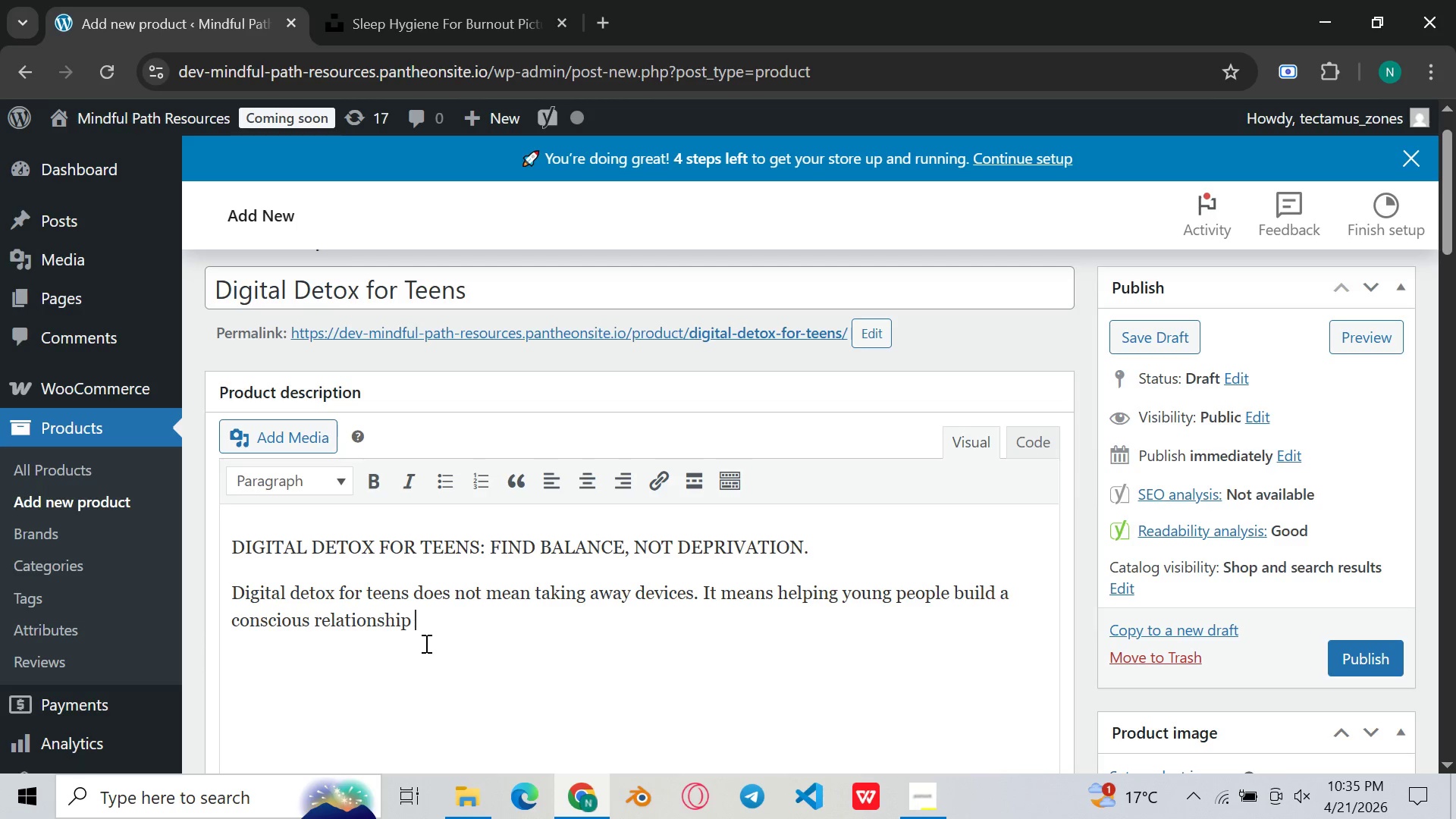 
type(with r)
key(Backspace)
type(technology. This guided journaling kit gives teens the CBT tools to do exactly that. )
 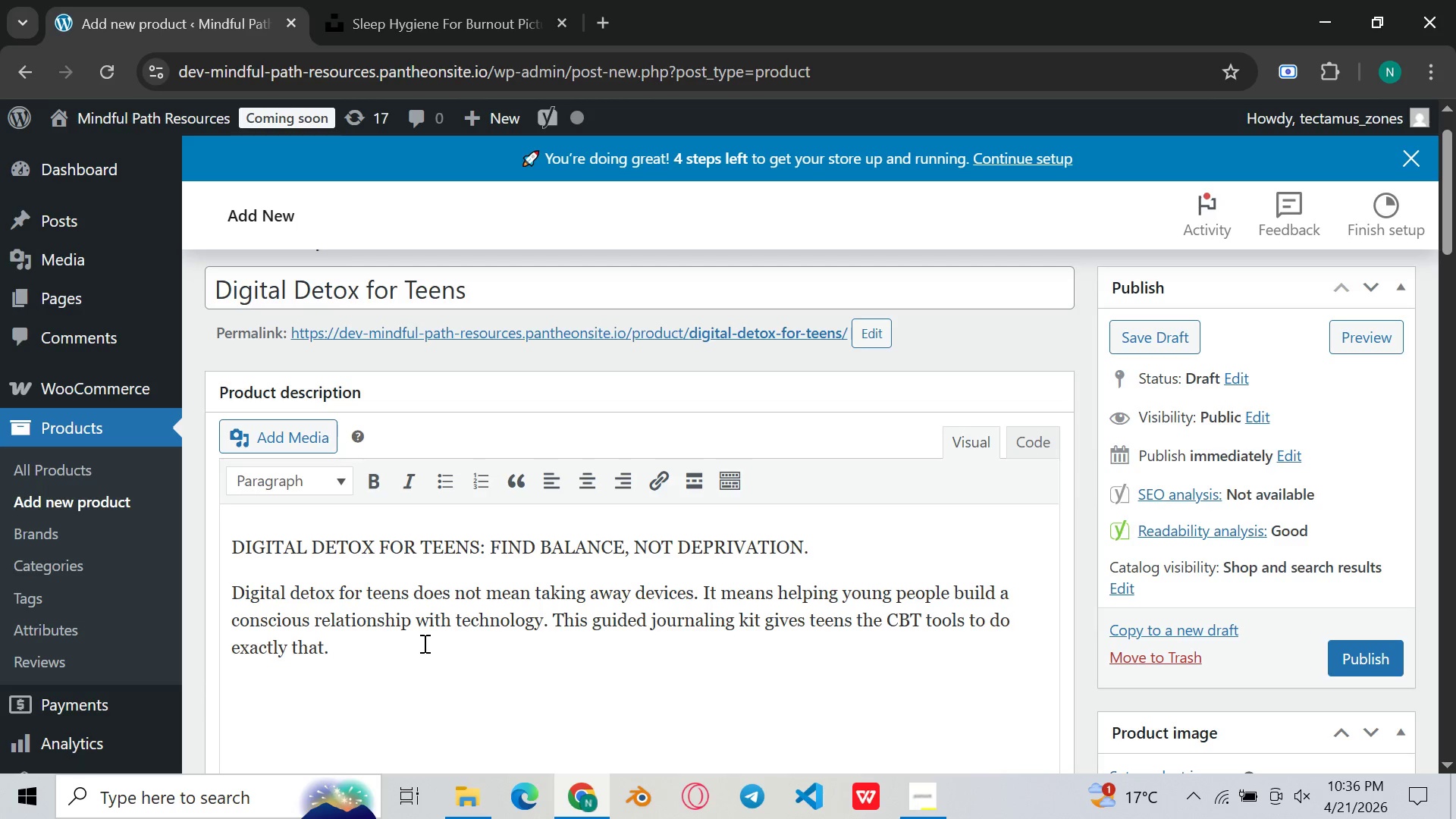 
key(Enter)
 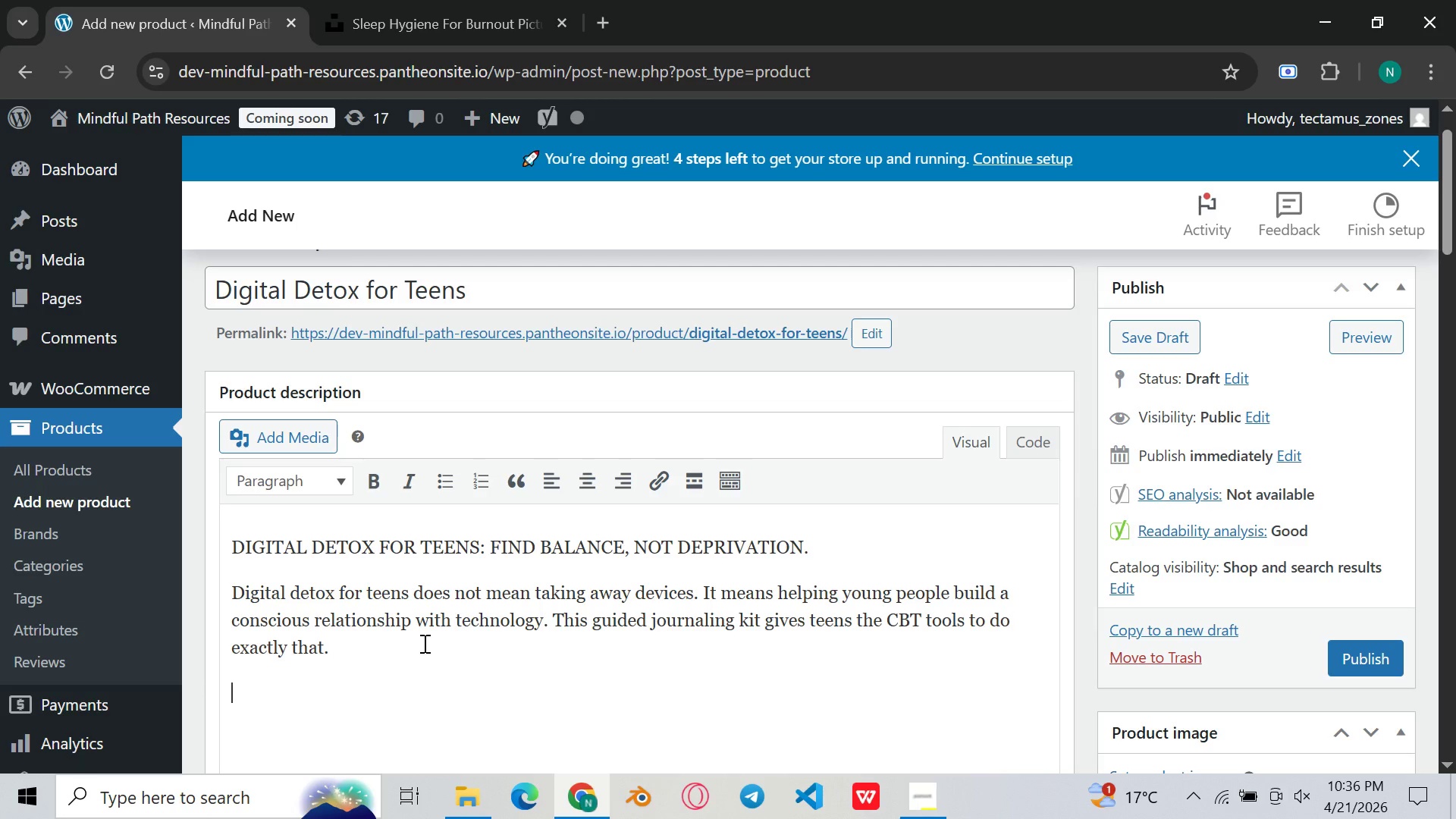 
type(What th e)
key(Backspace)
key(Backspace)
type(e kit includes:)
 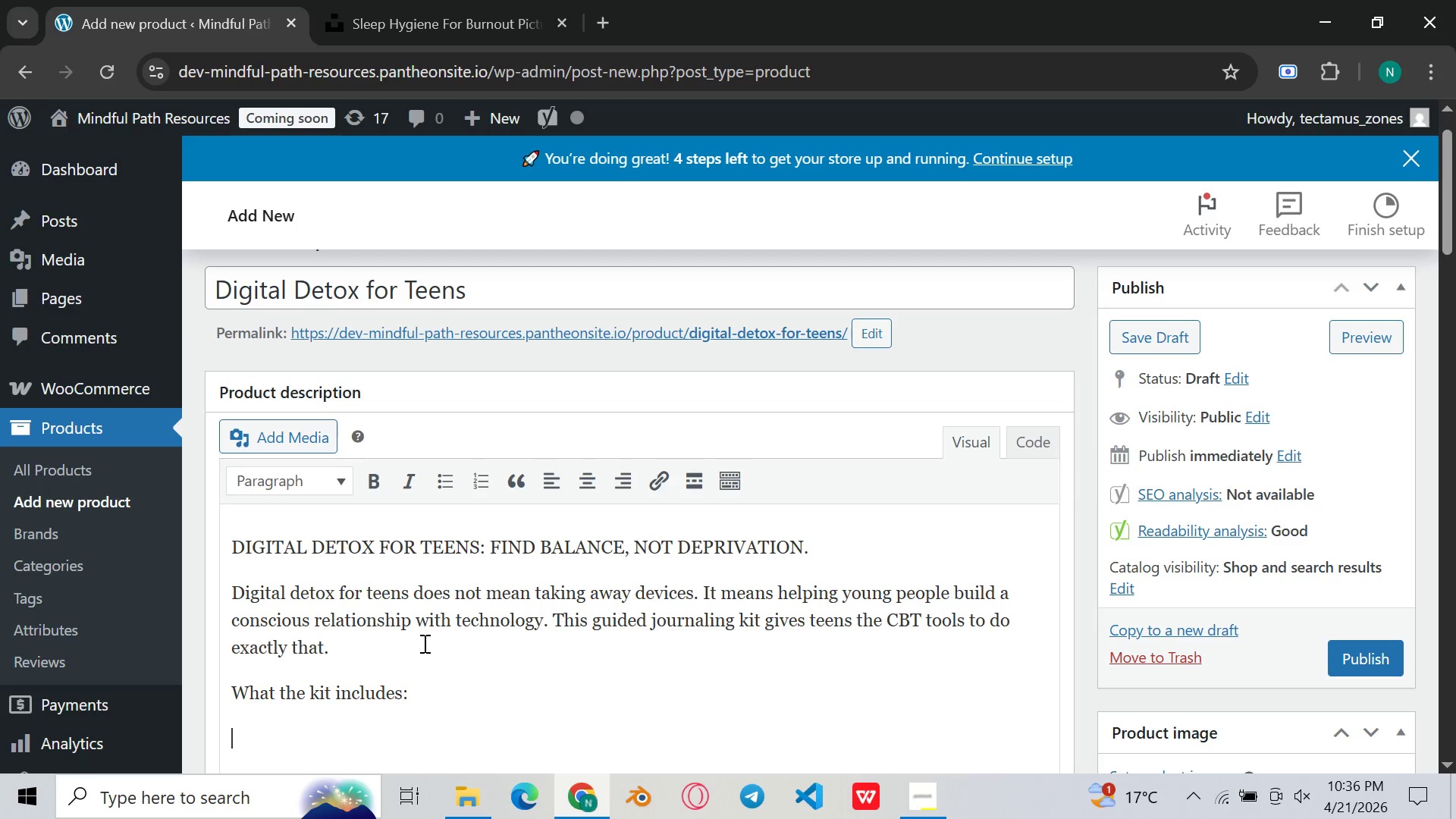 
key(Enter)
 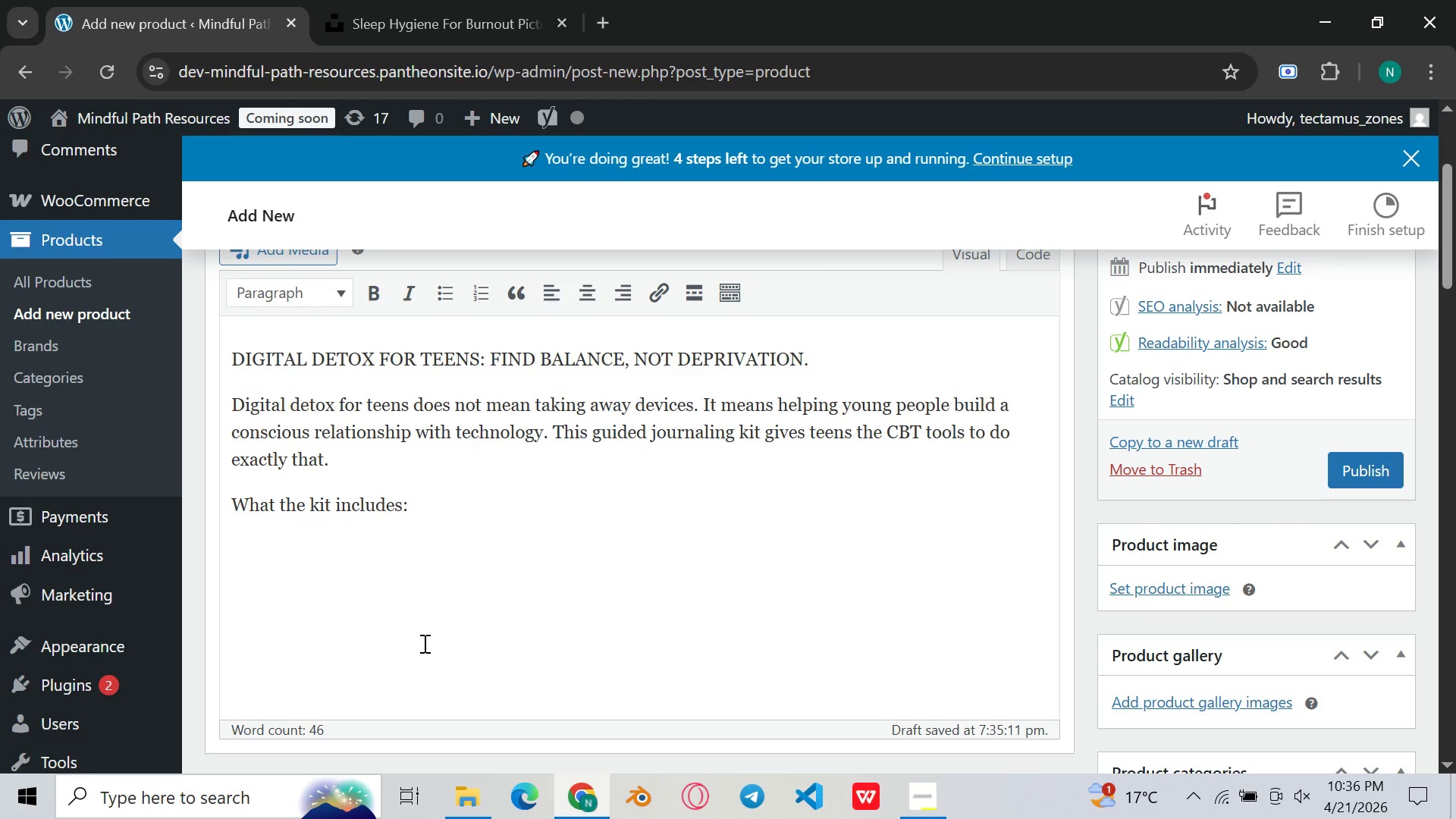 
key(Backspace)
 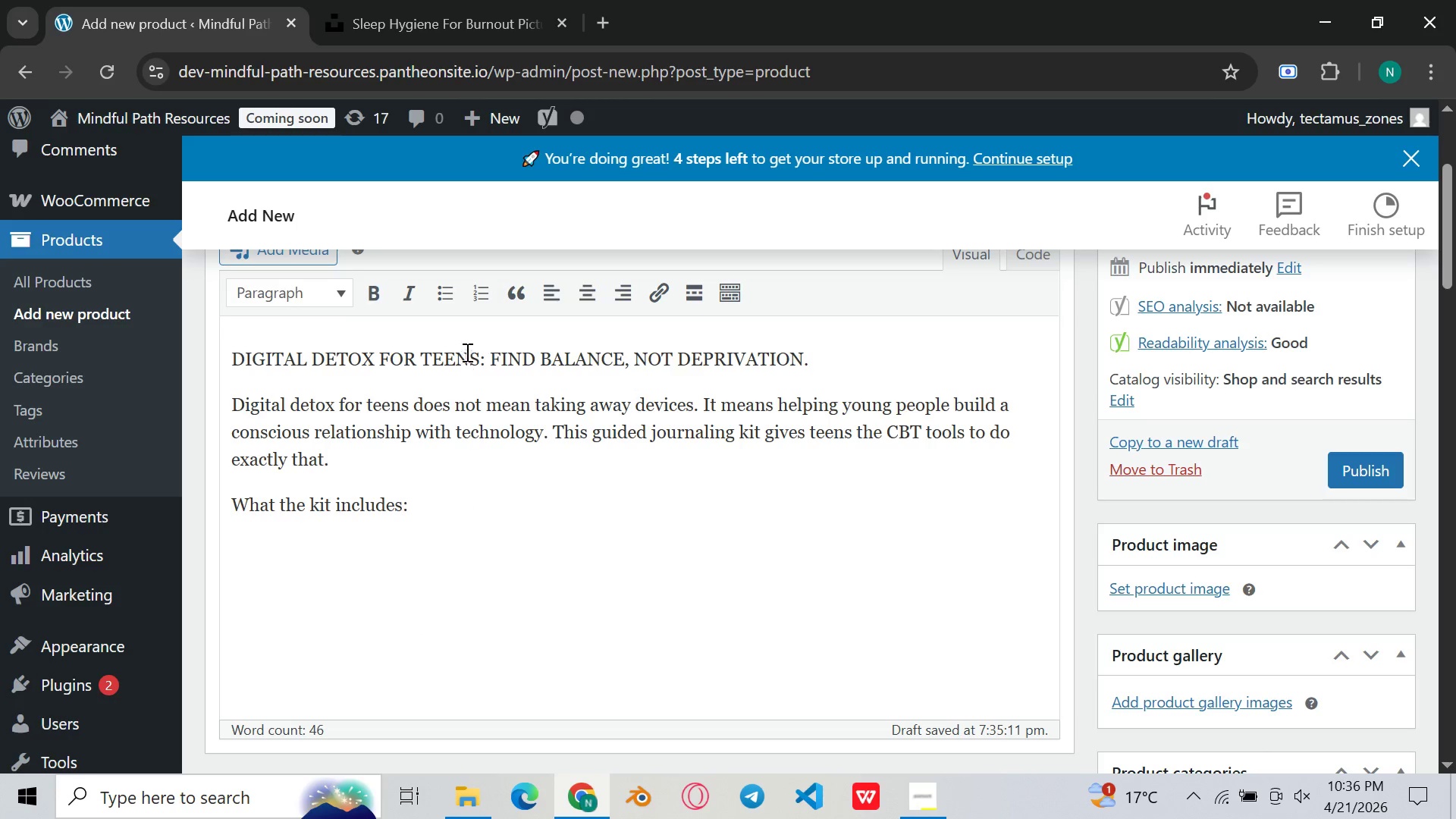 
key(Enter)
 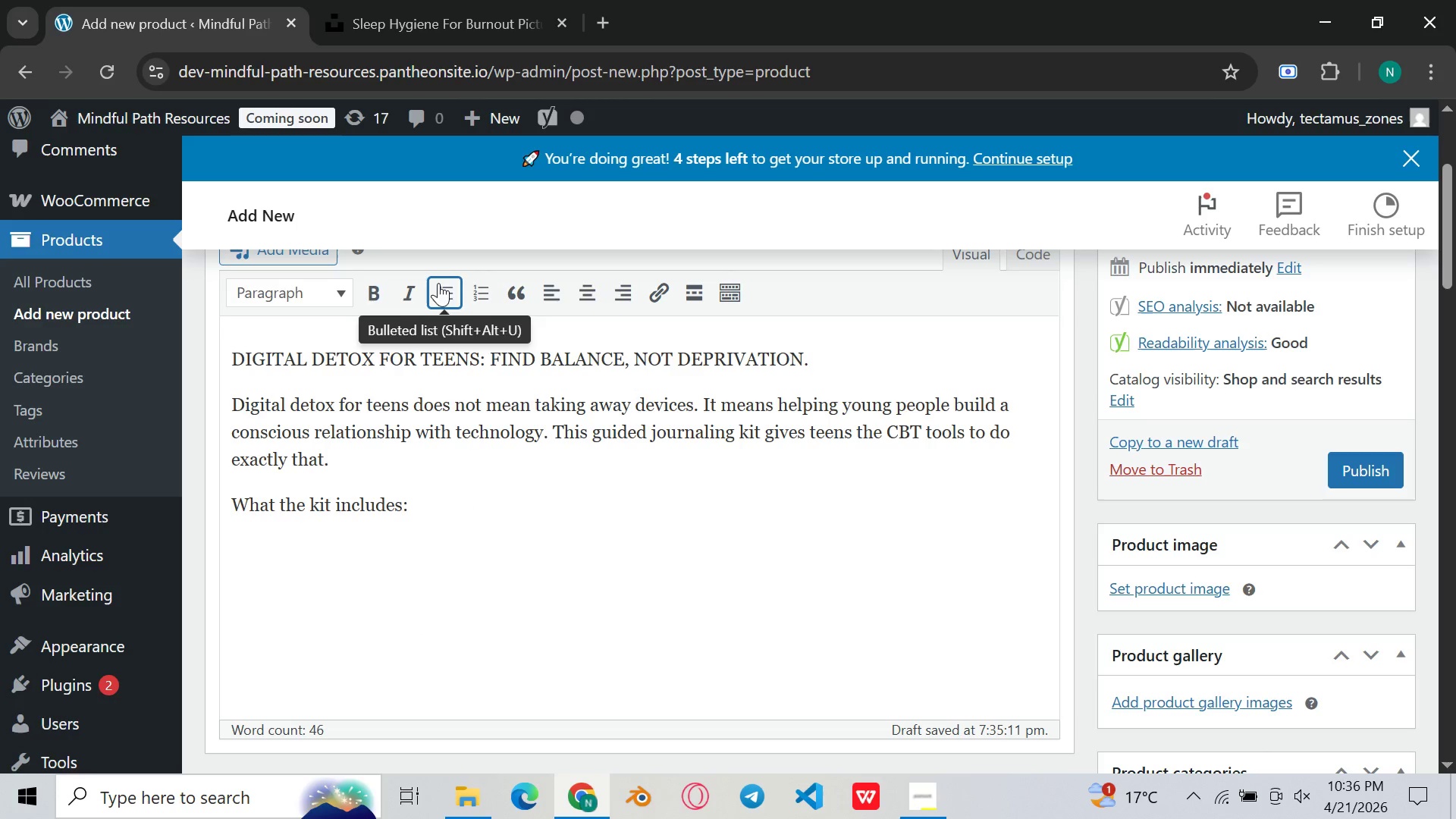 
left_click([438, 283])
 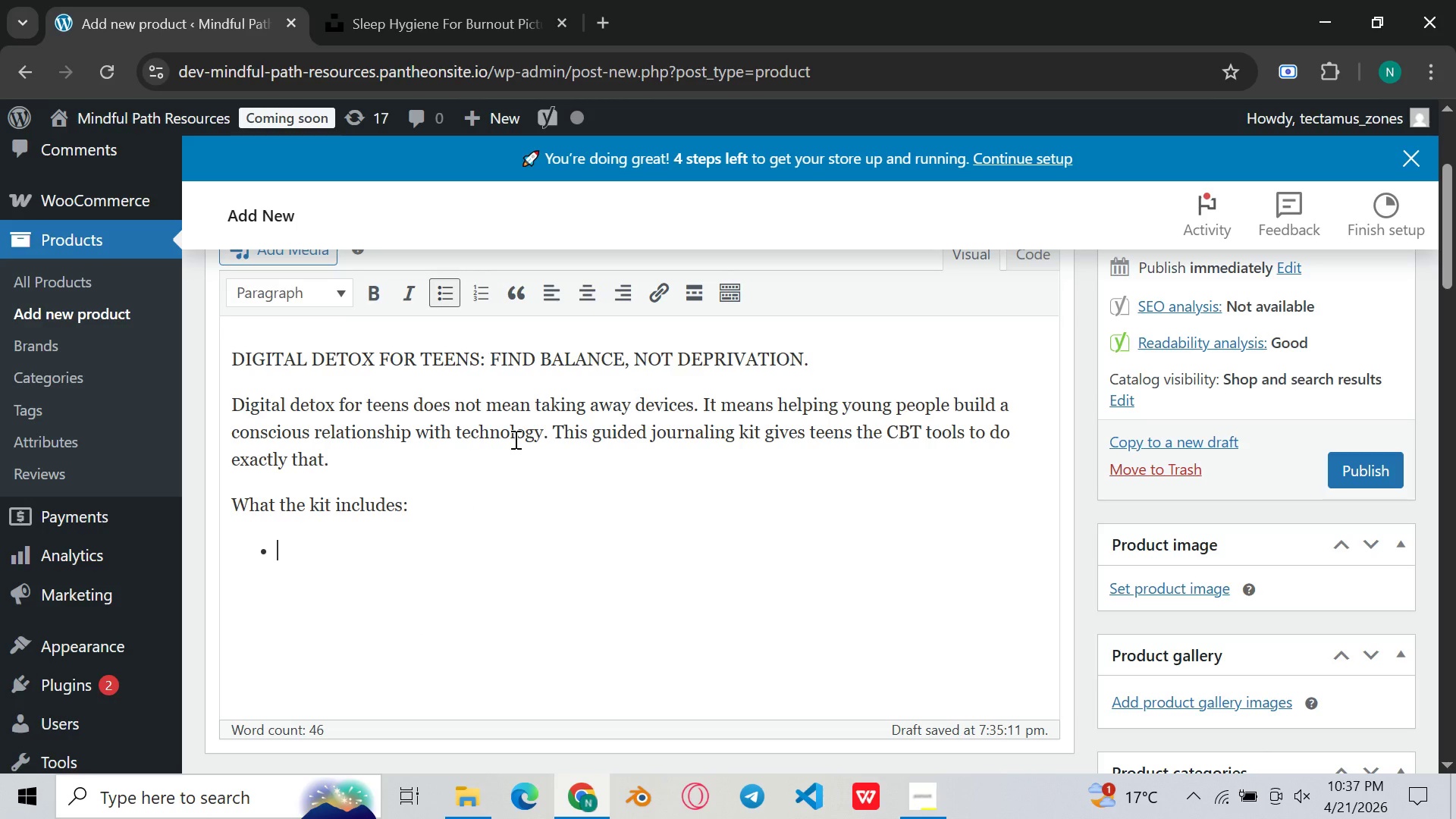 
type(A screen time awareness log - no judgm)
key(Backspace)
type(ement )
key(Backspace)
type(, just honest tracking)
 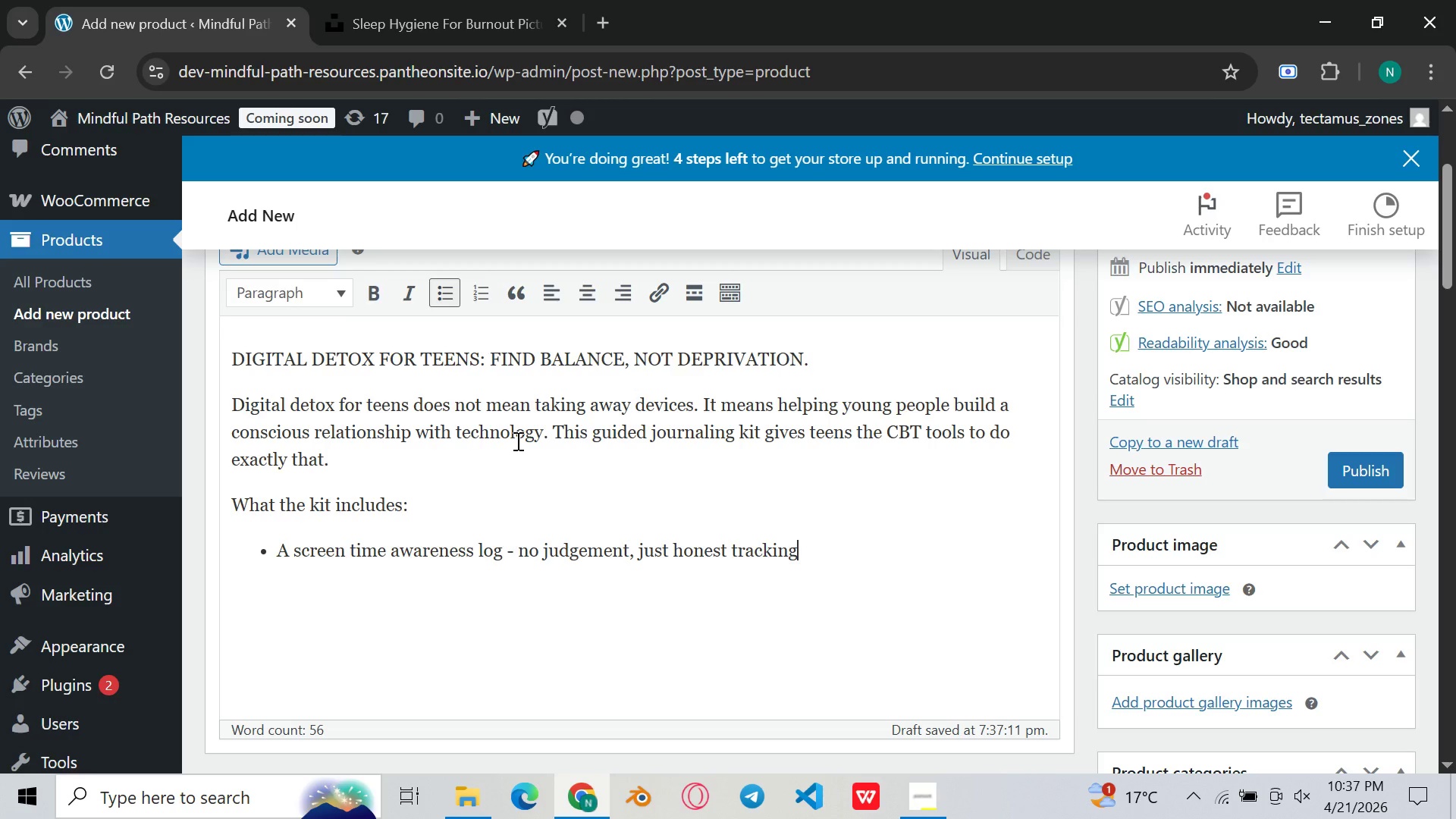 
key(Space)
 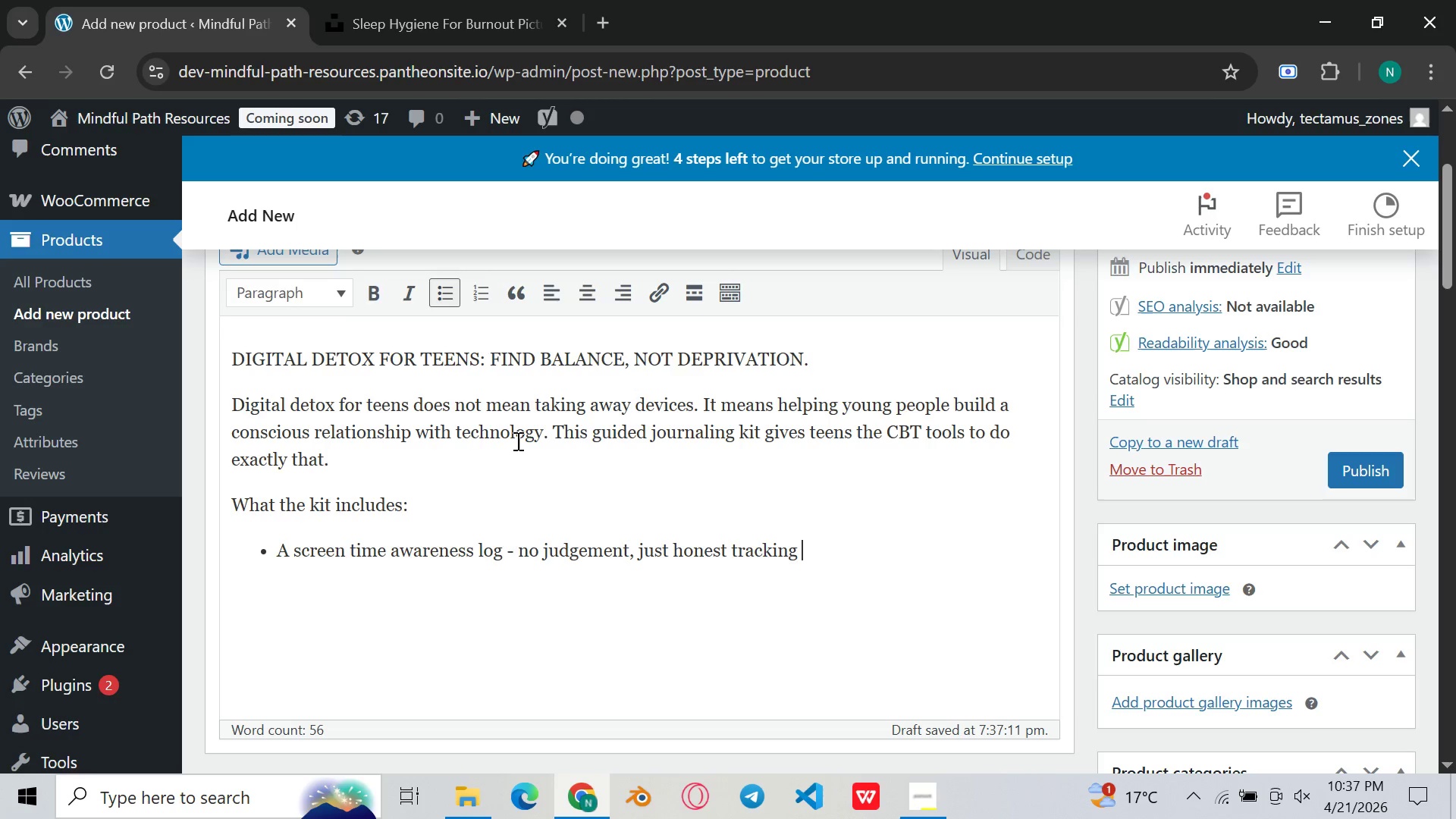 
key(Enter)
 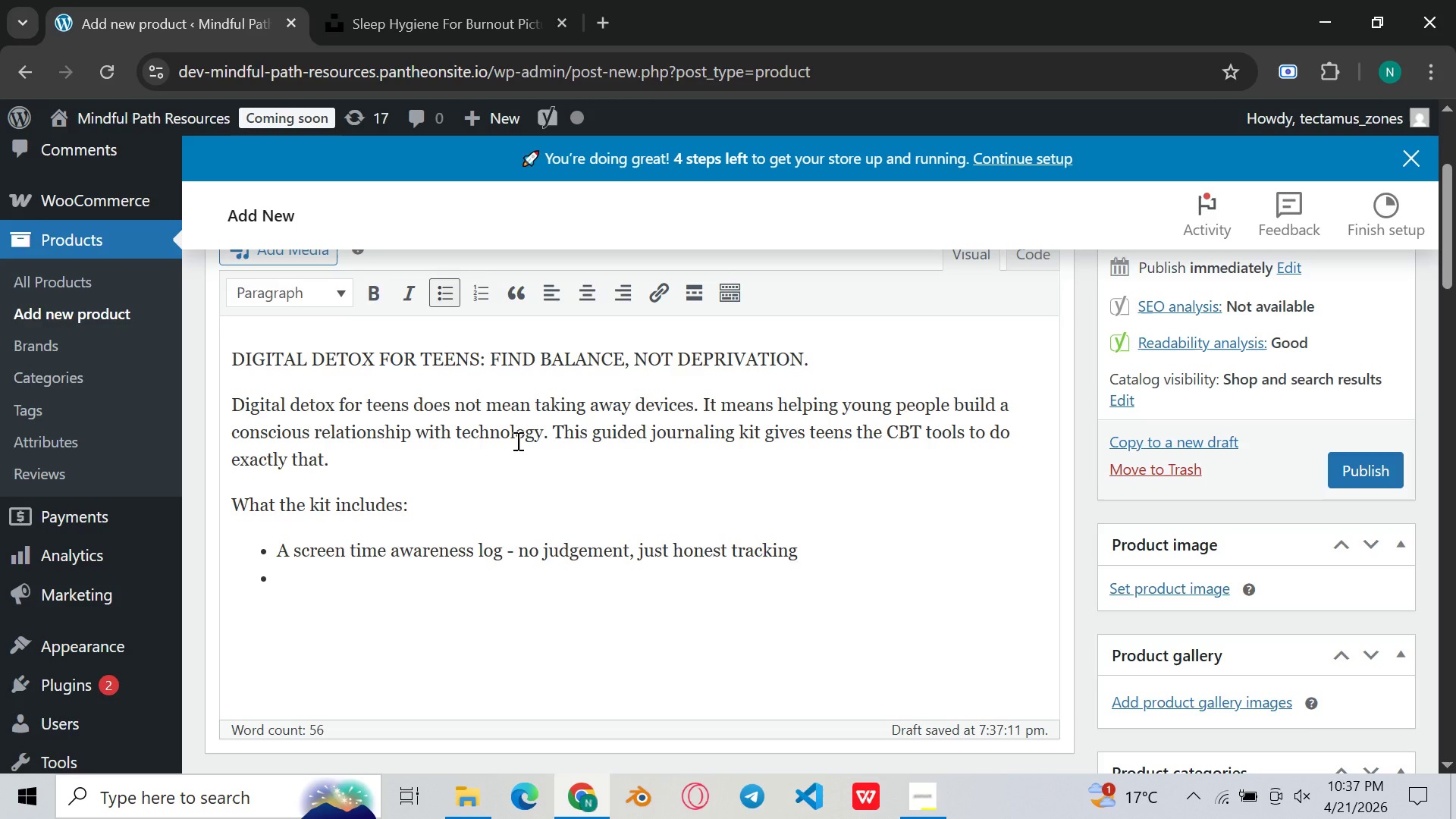 
type(Thought record sheets to identify d)
key(Backspace)
type(social compai)
key(Backspace)
type(rison and FOMO patterns)
 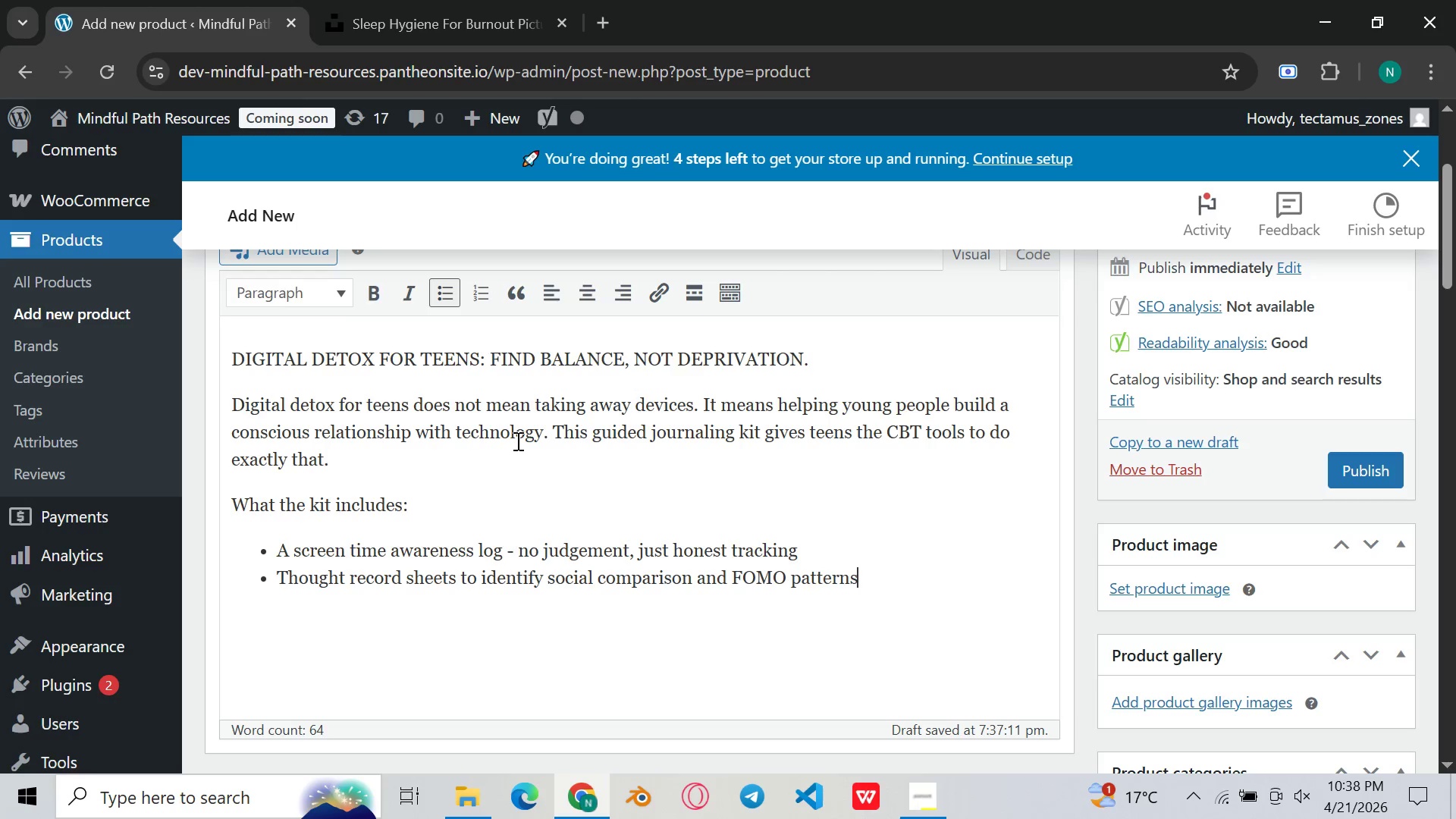 
key(Enter)
 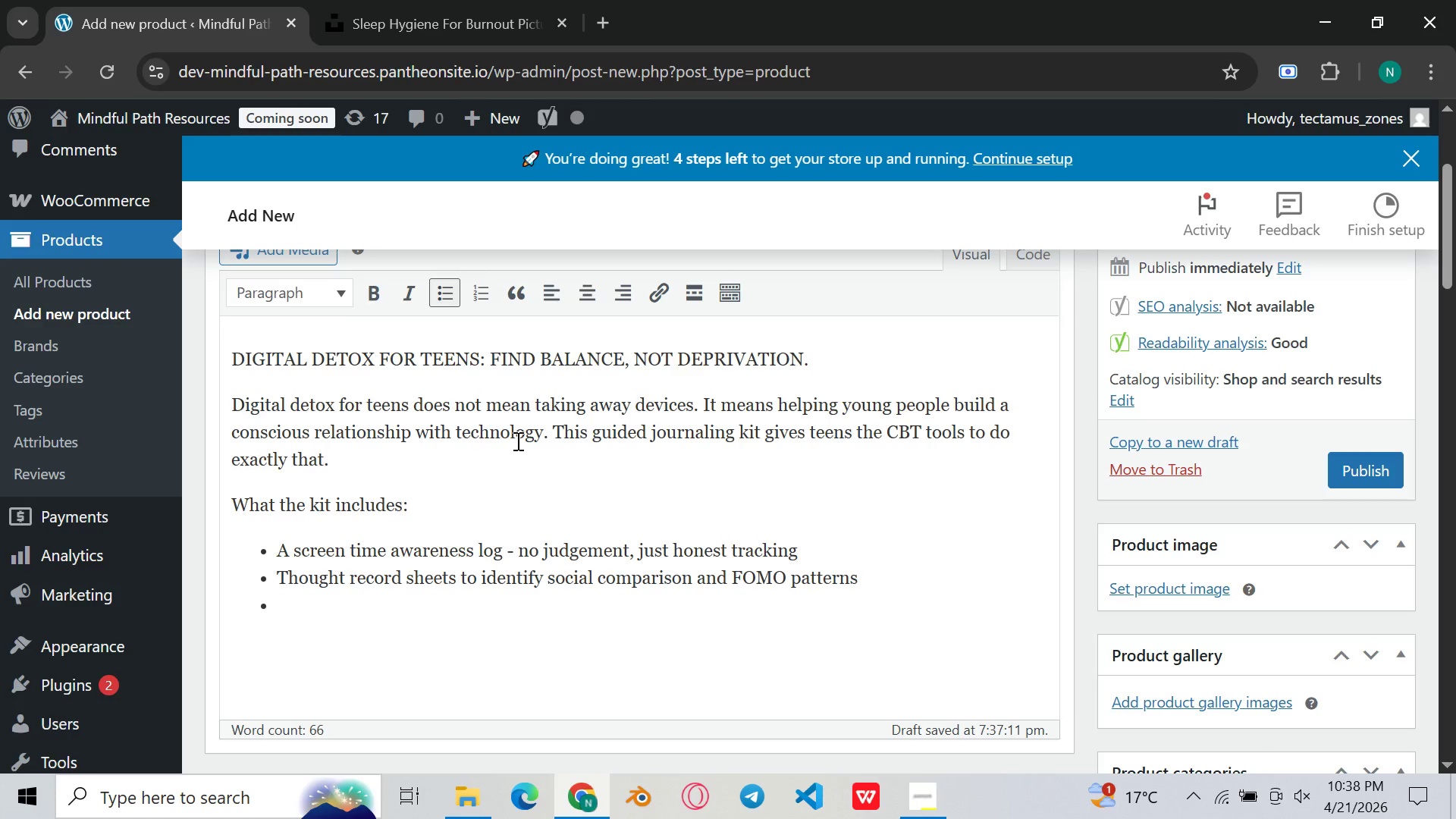 
key(Shift+ShiftLeft)
 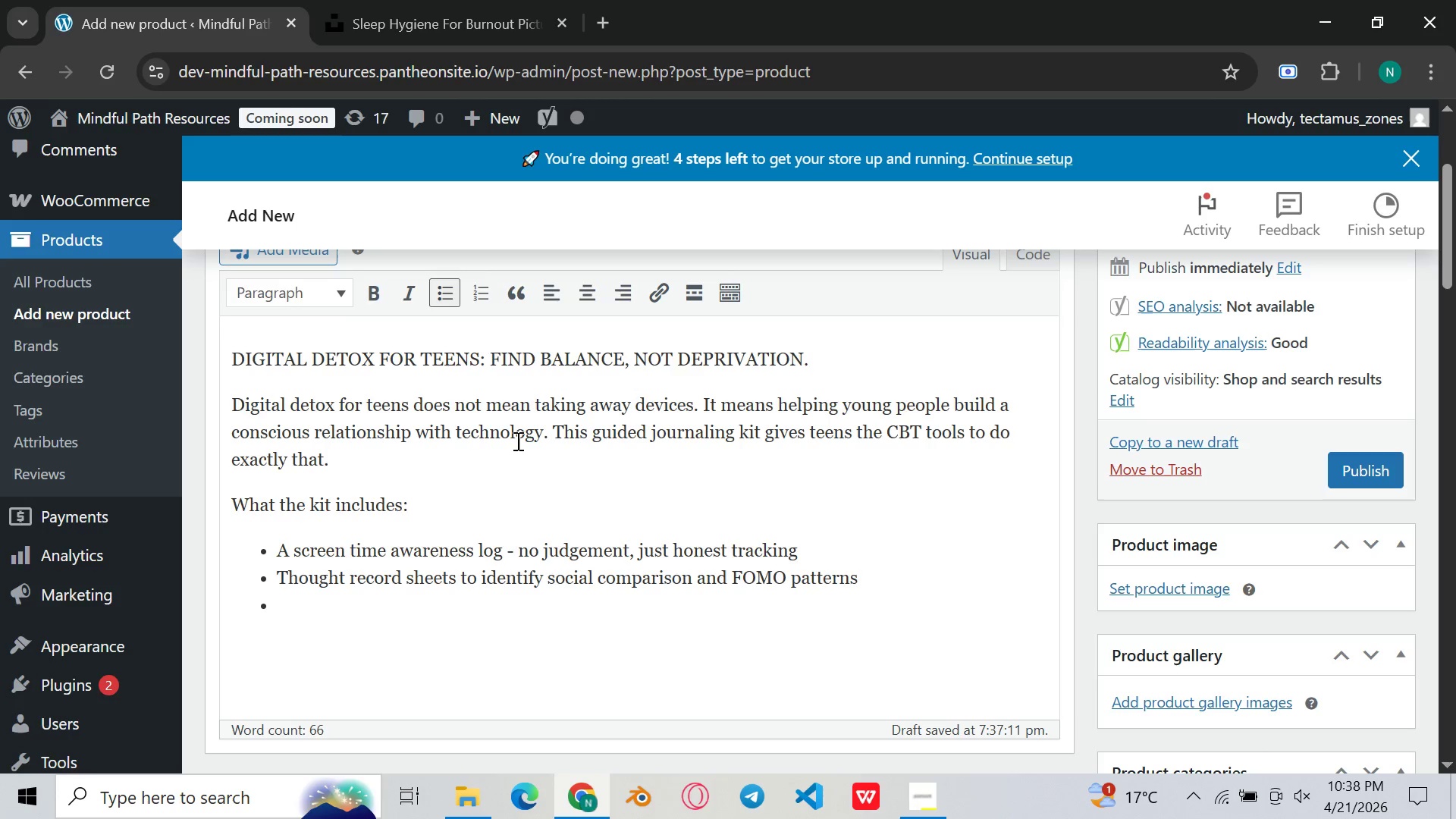 
key(Shift+ShiftLeft)
 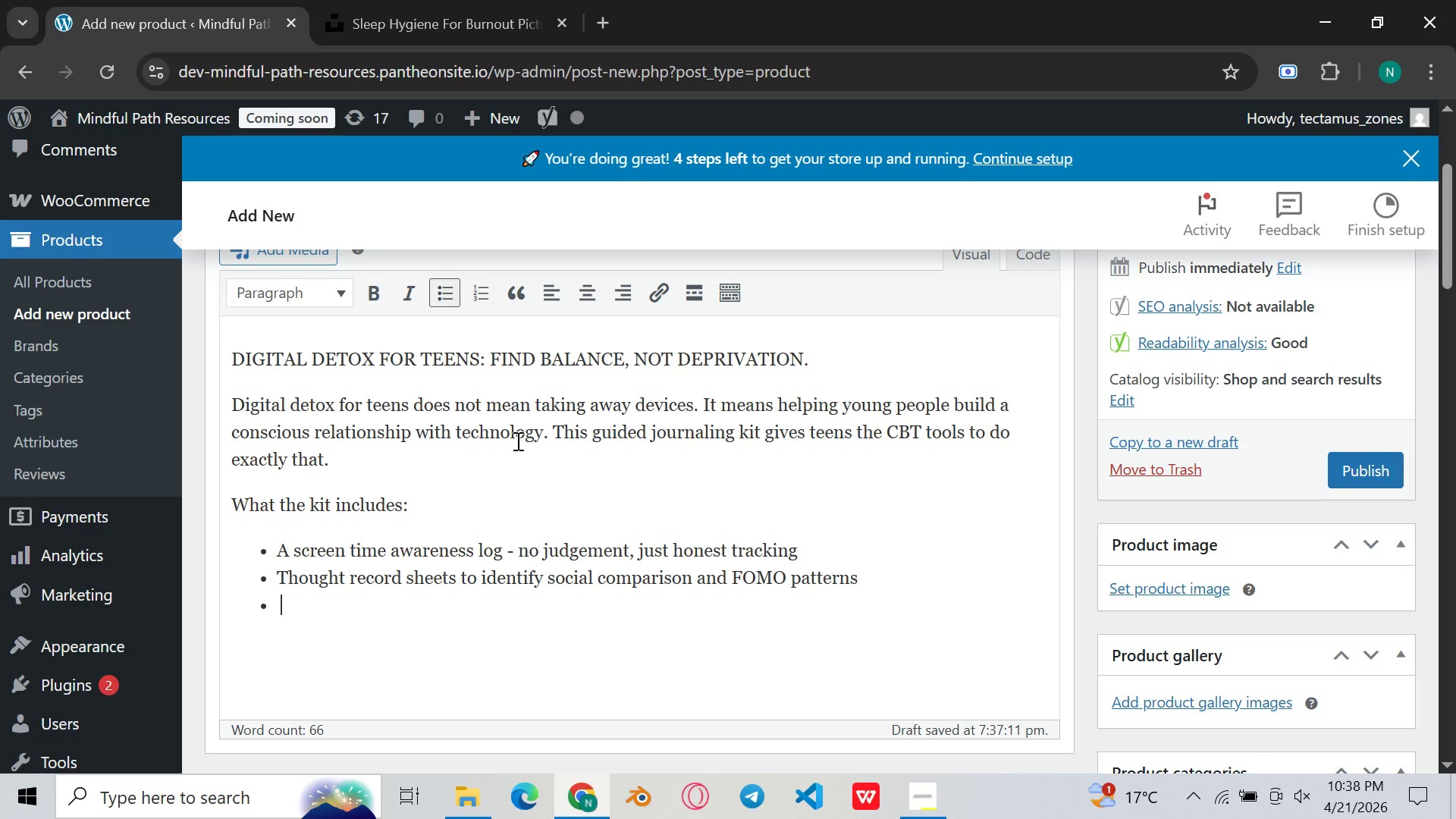 
key(Space)
 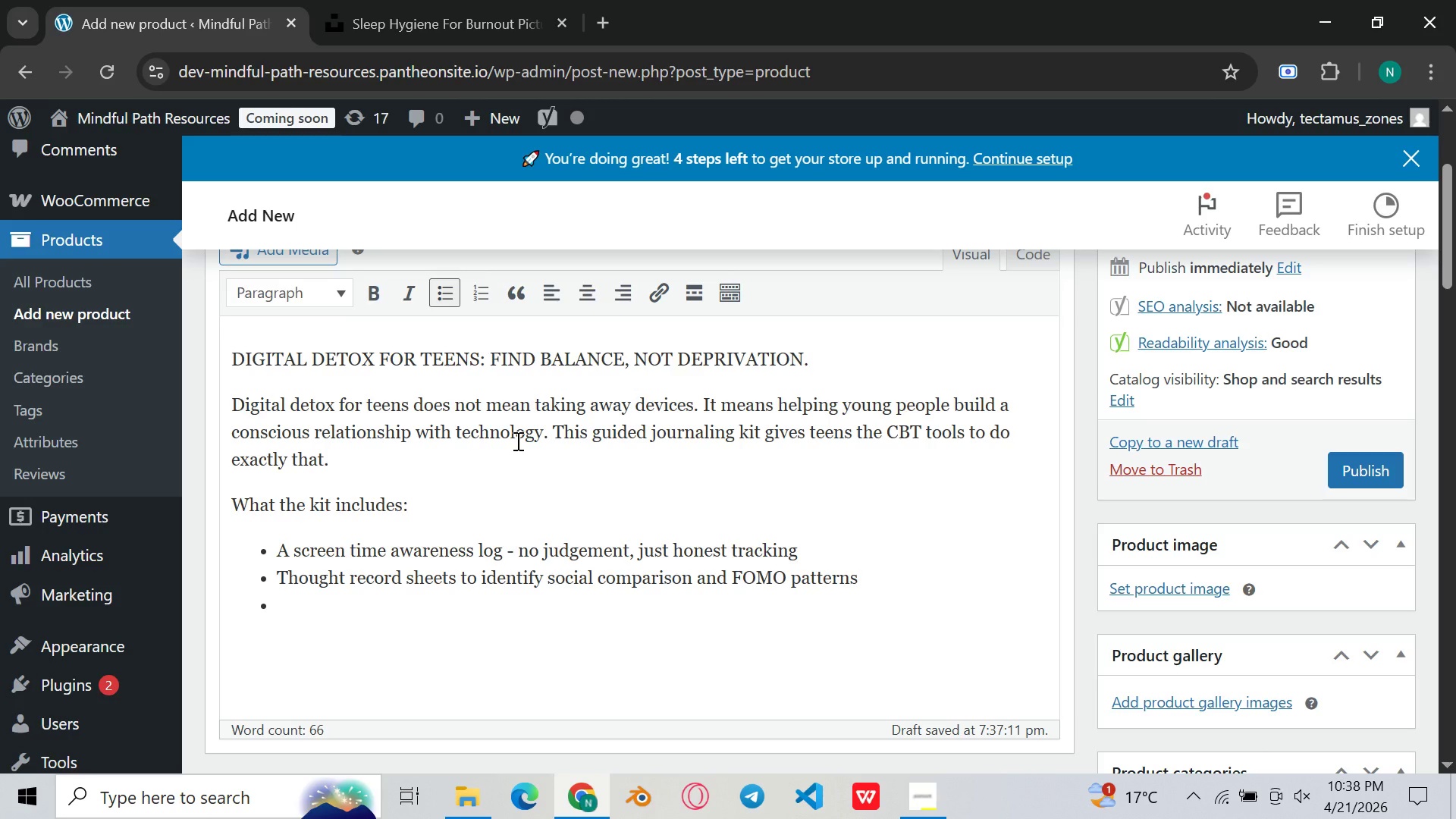 
key(Backspace)
 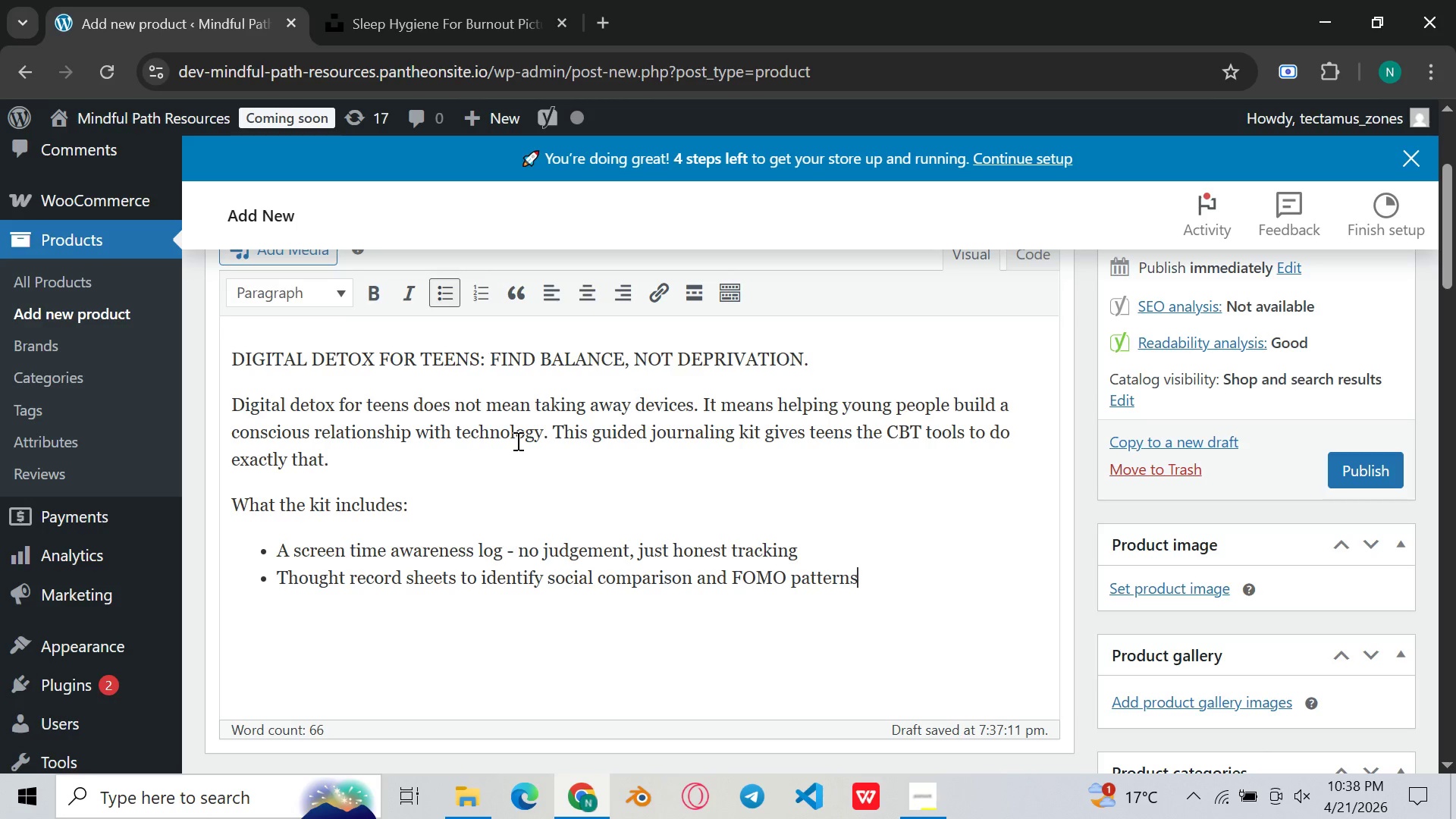 
key(Backspace)
 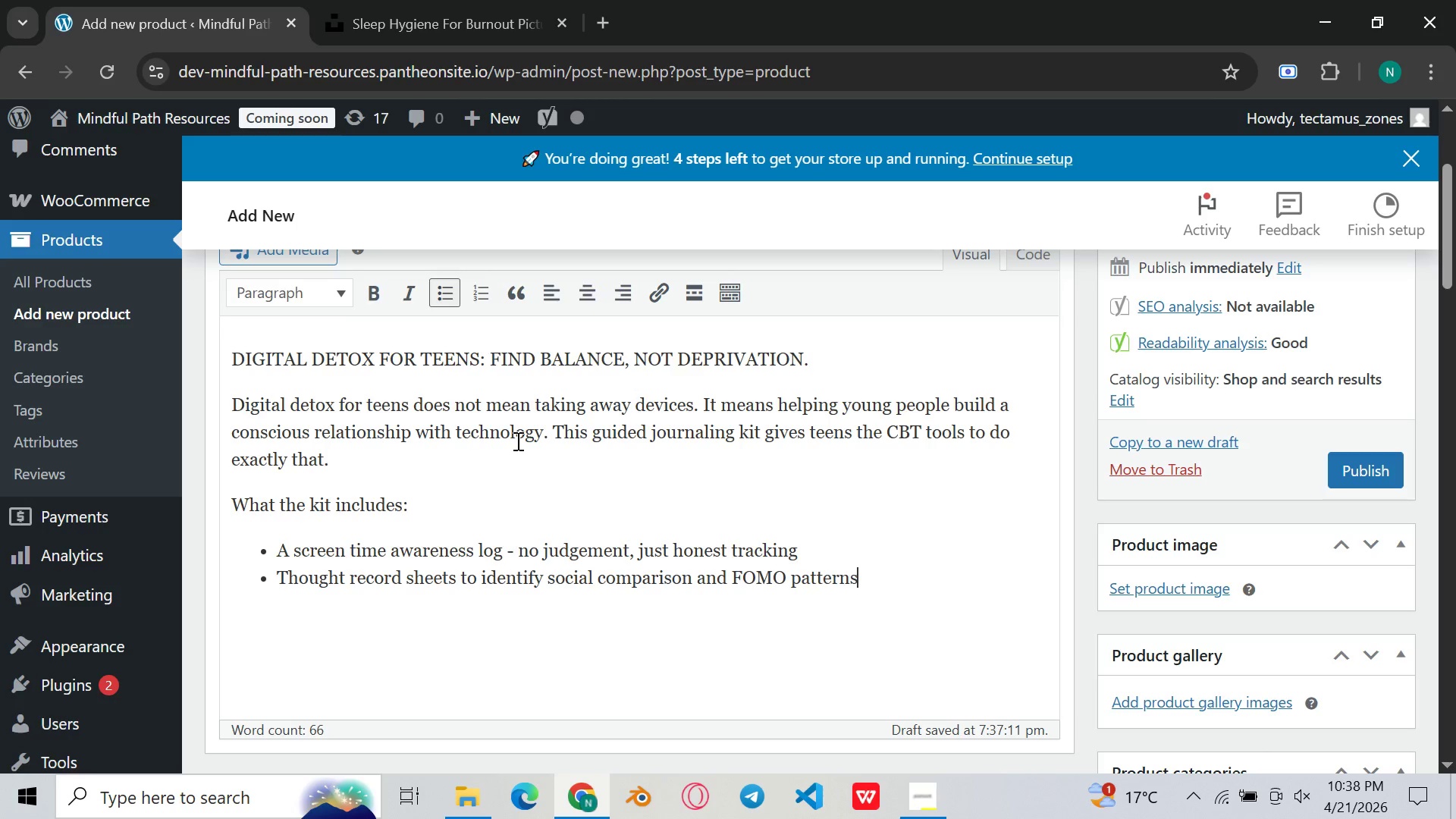 
key(Enter)
 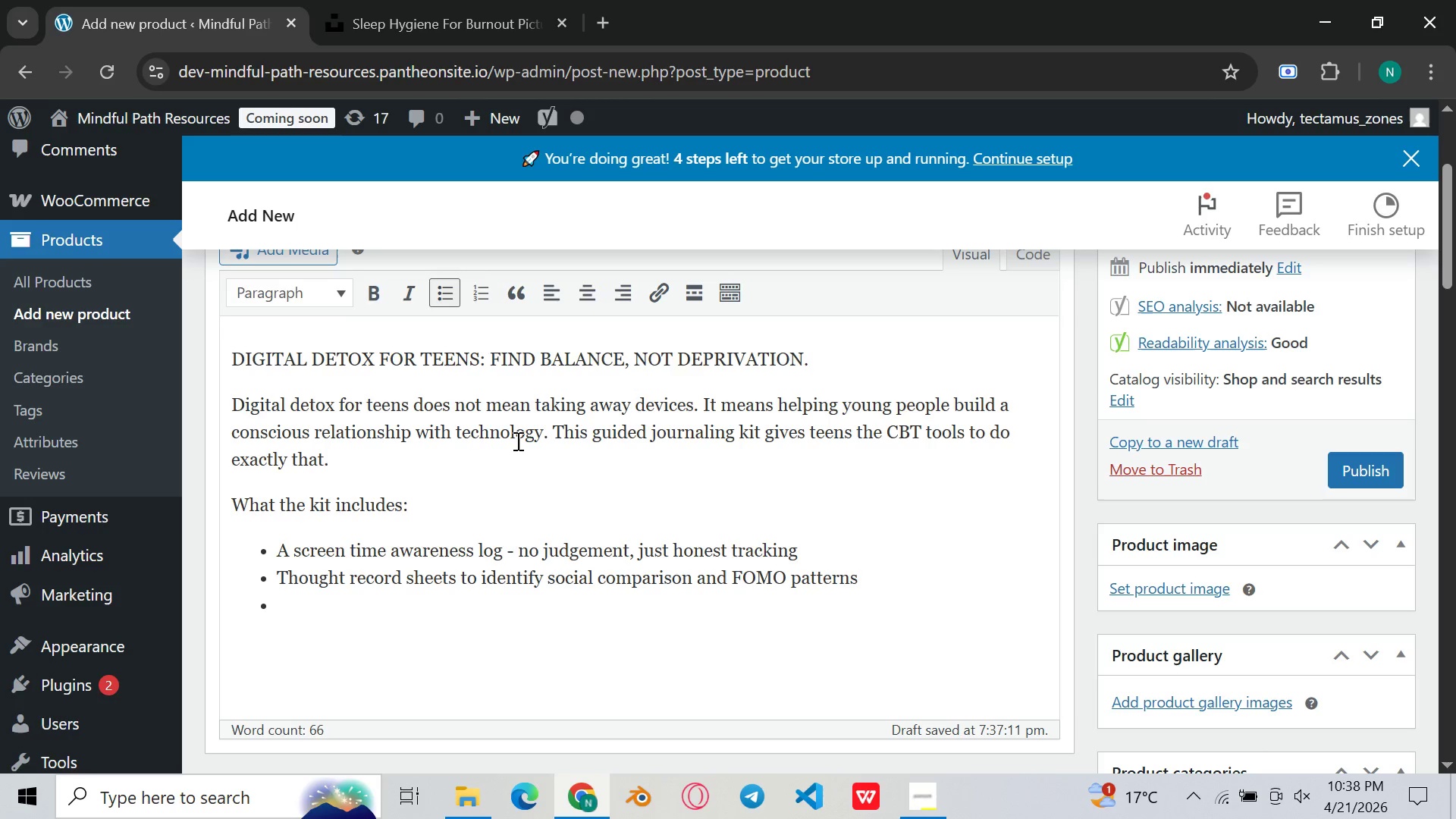 
type(A values clarification exercise: what matters more than the feed?)
 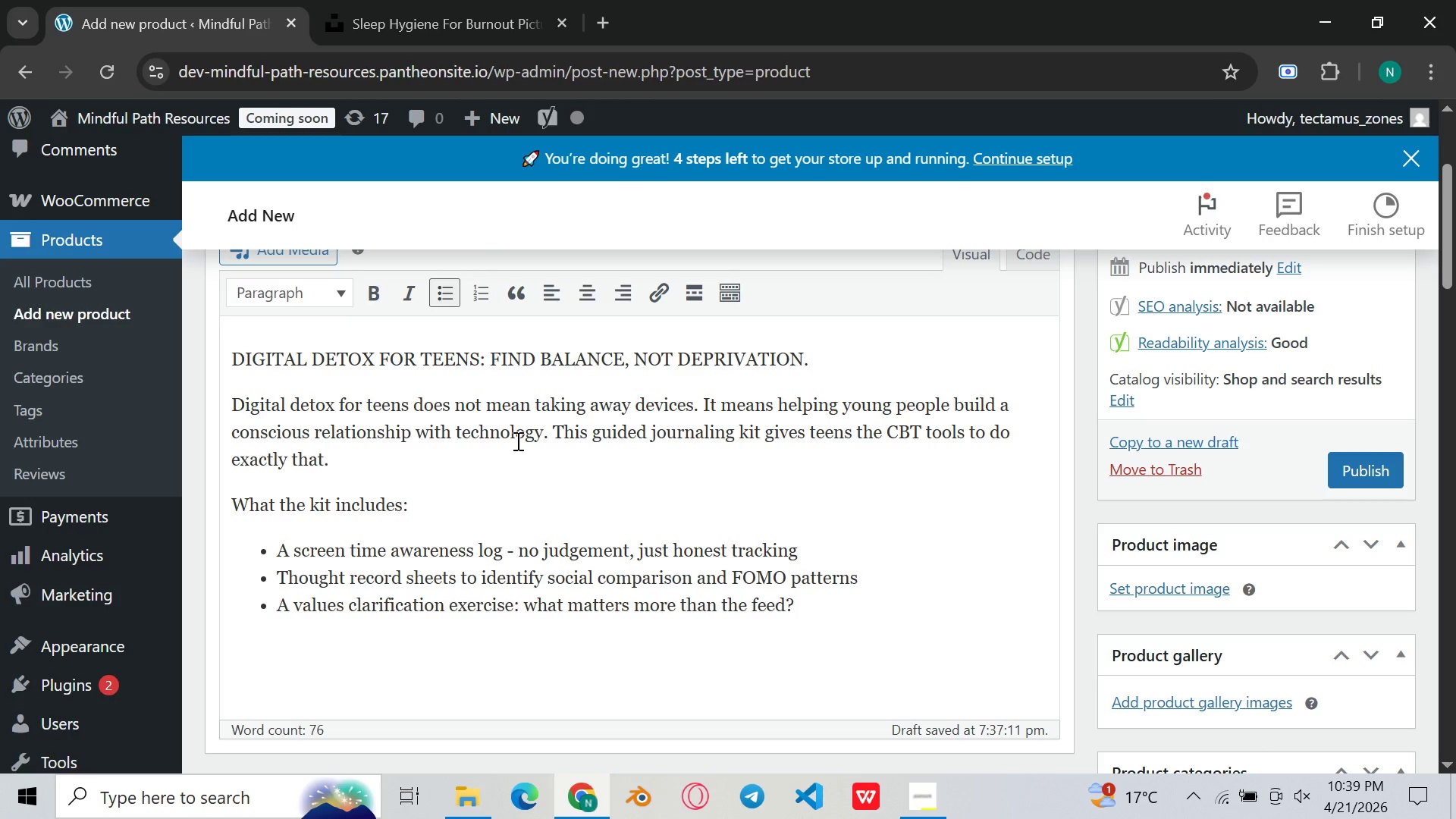 
key(Enter)
 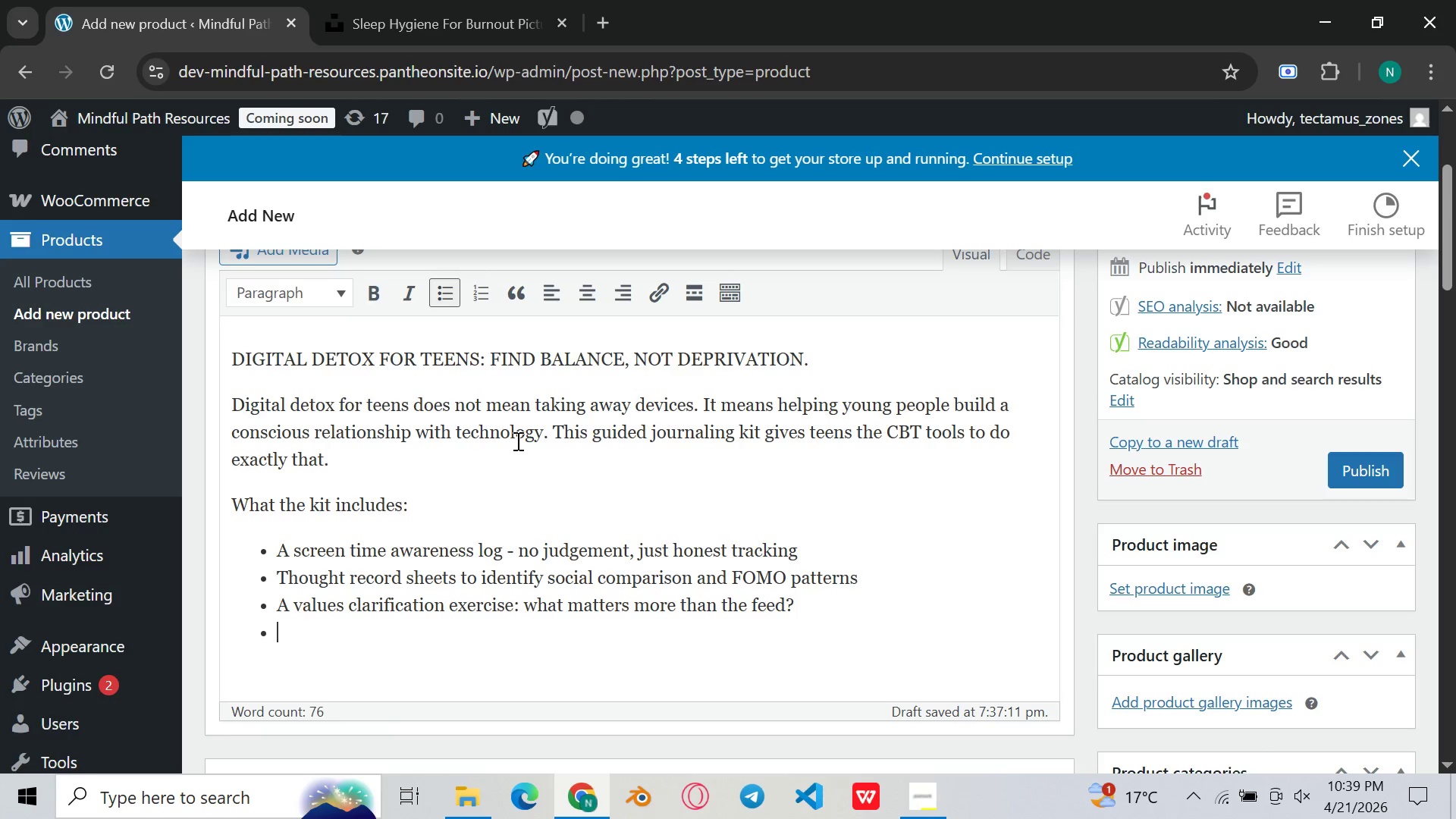 
type(offline)
 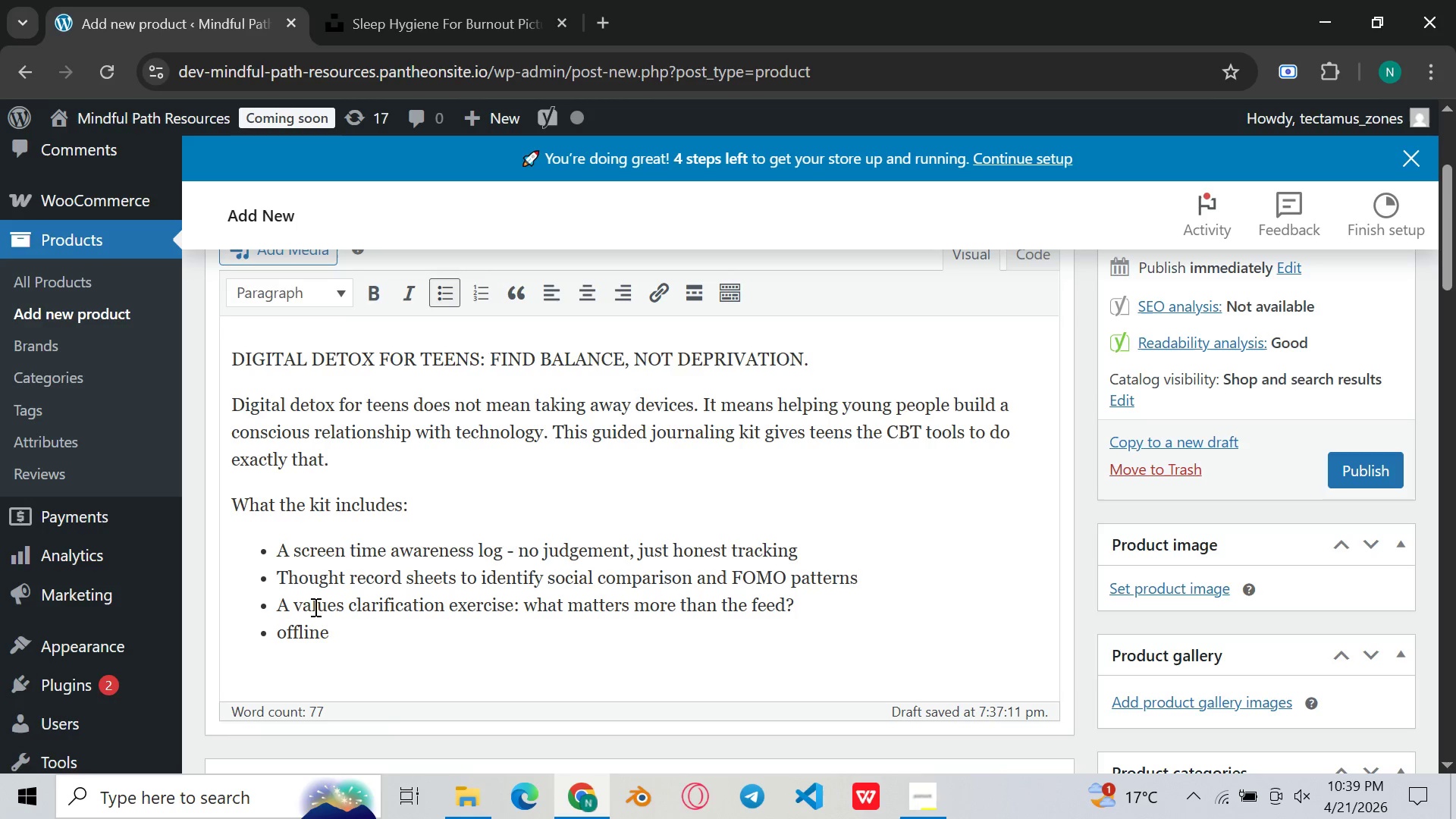 
left_click([290, 626])
 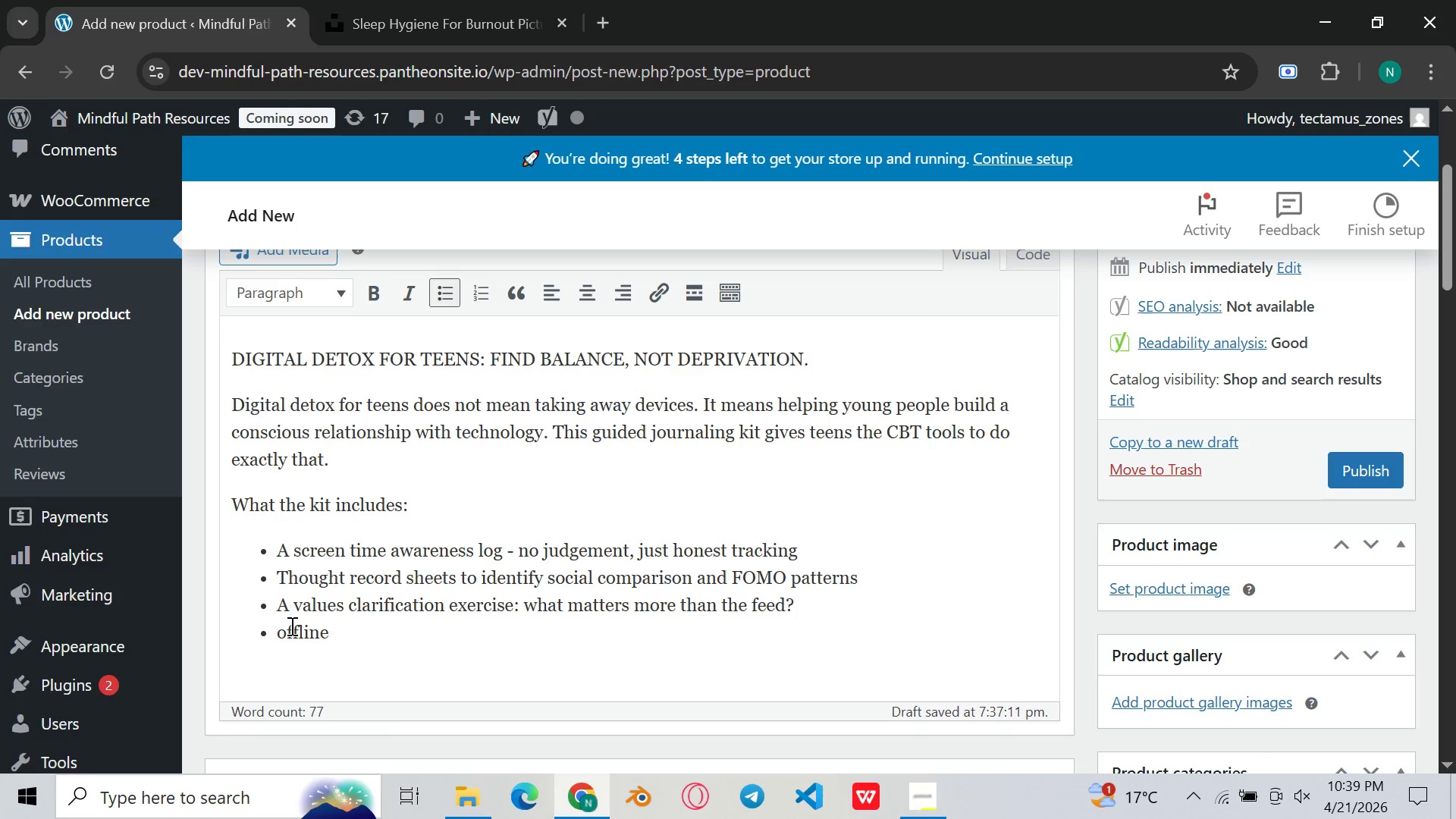 
key(Control+ControlRight)
 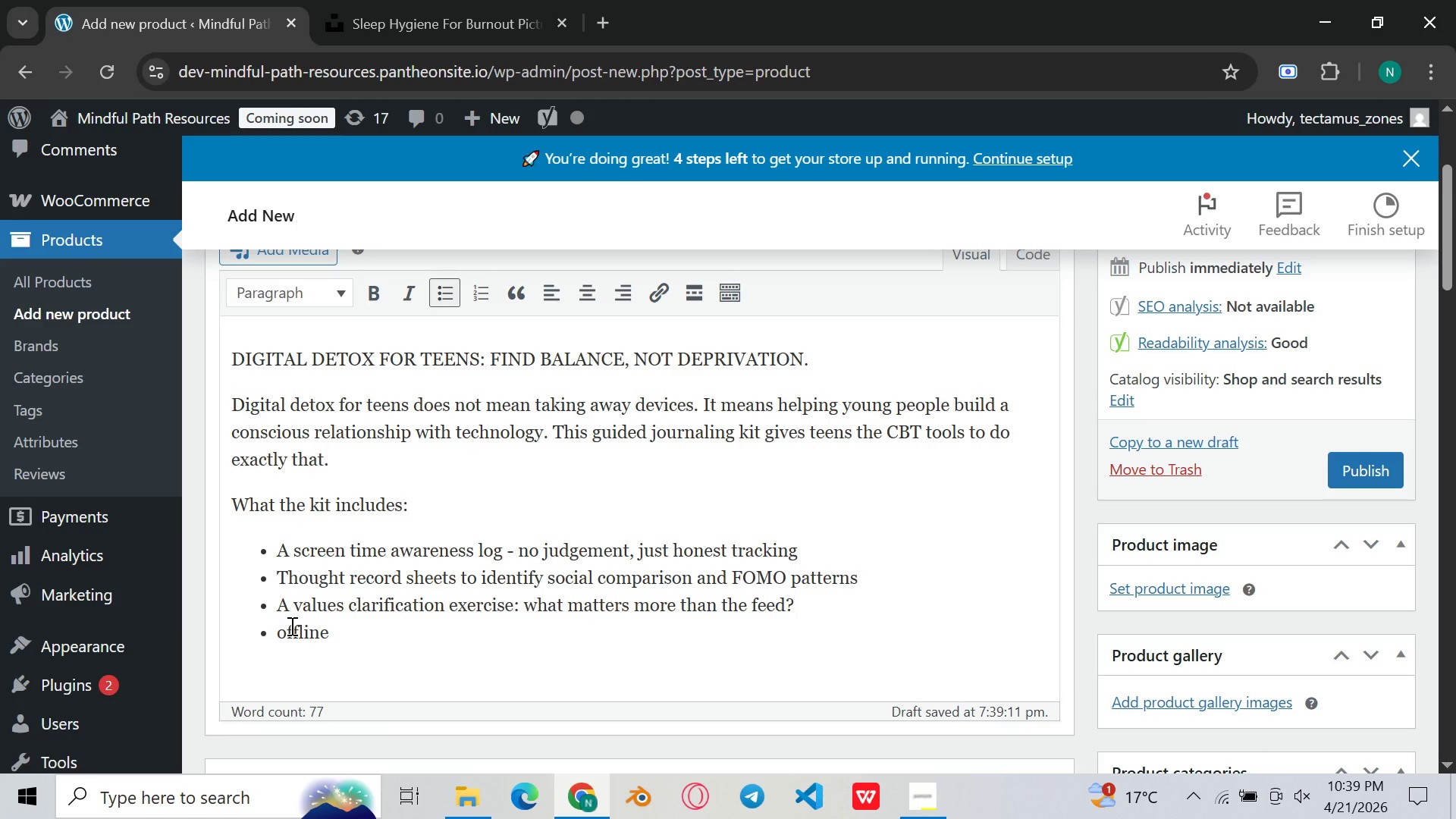 
key(ArrowLeft)
 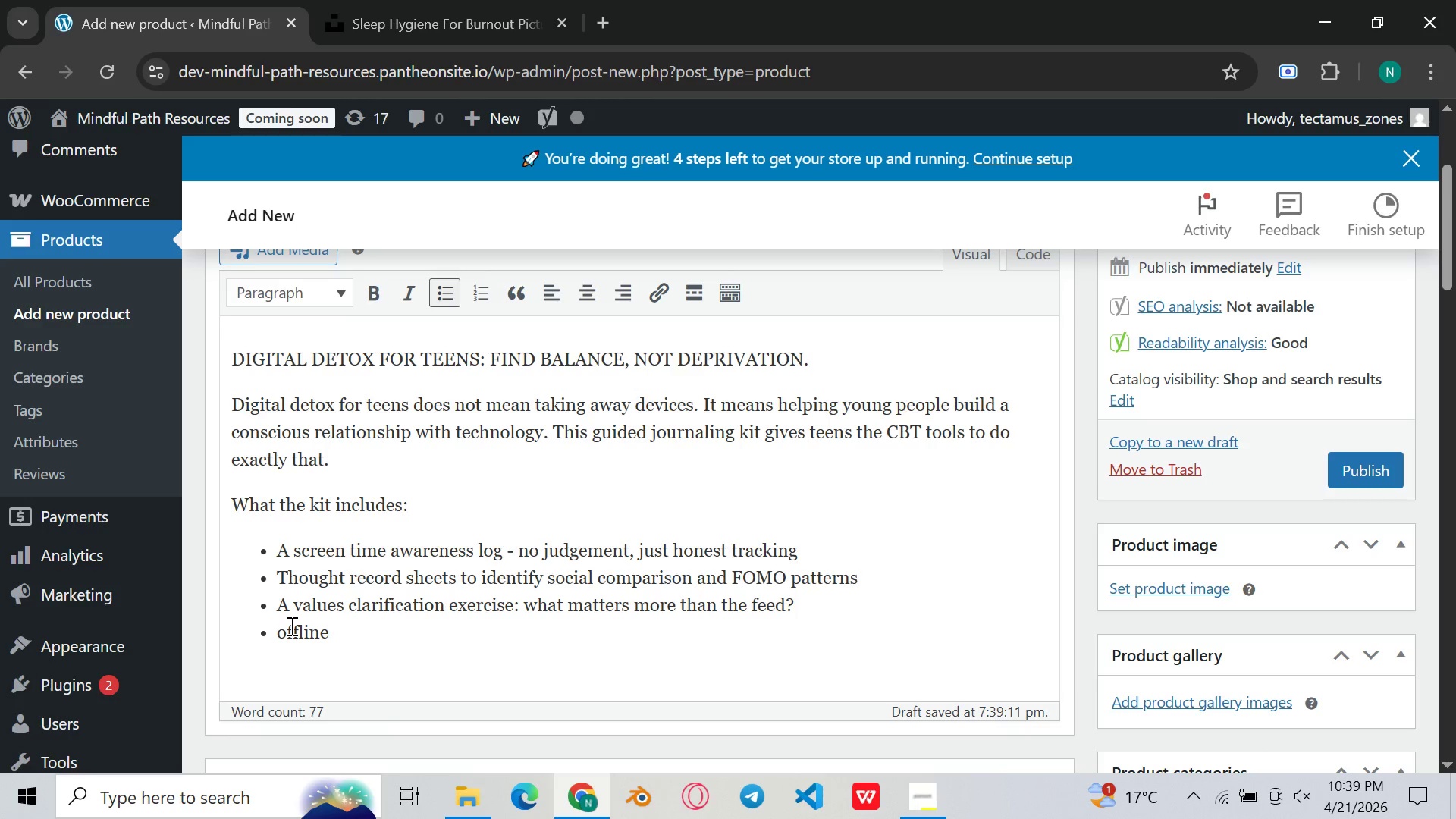 
key(Shift+ShiftLeft)
 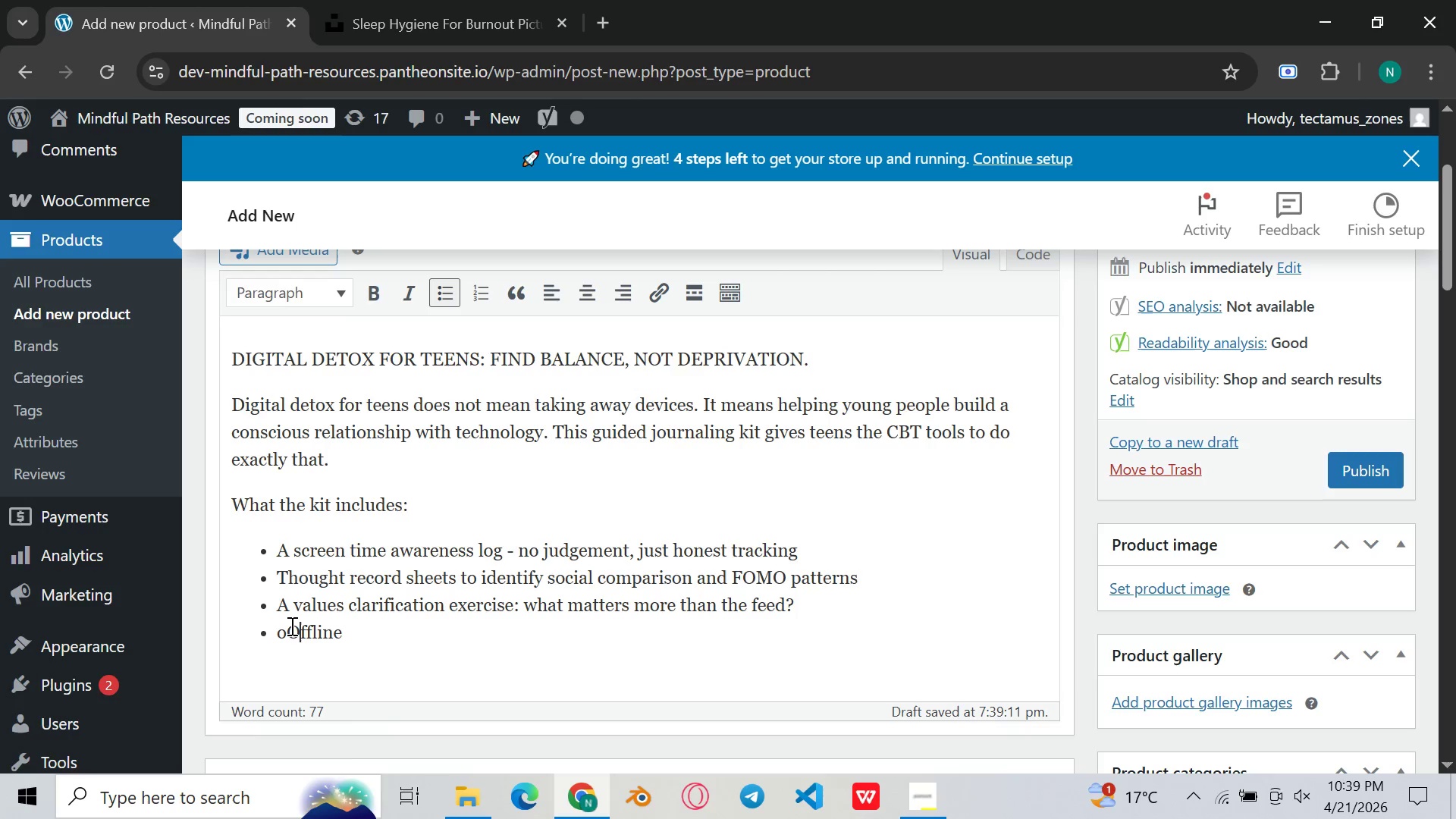 
key(Shift+O)
 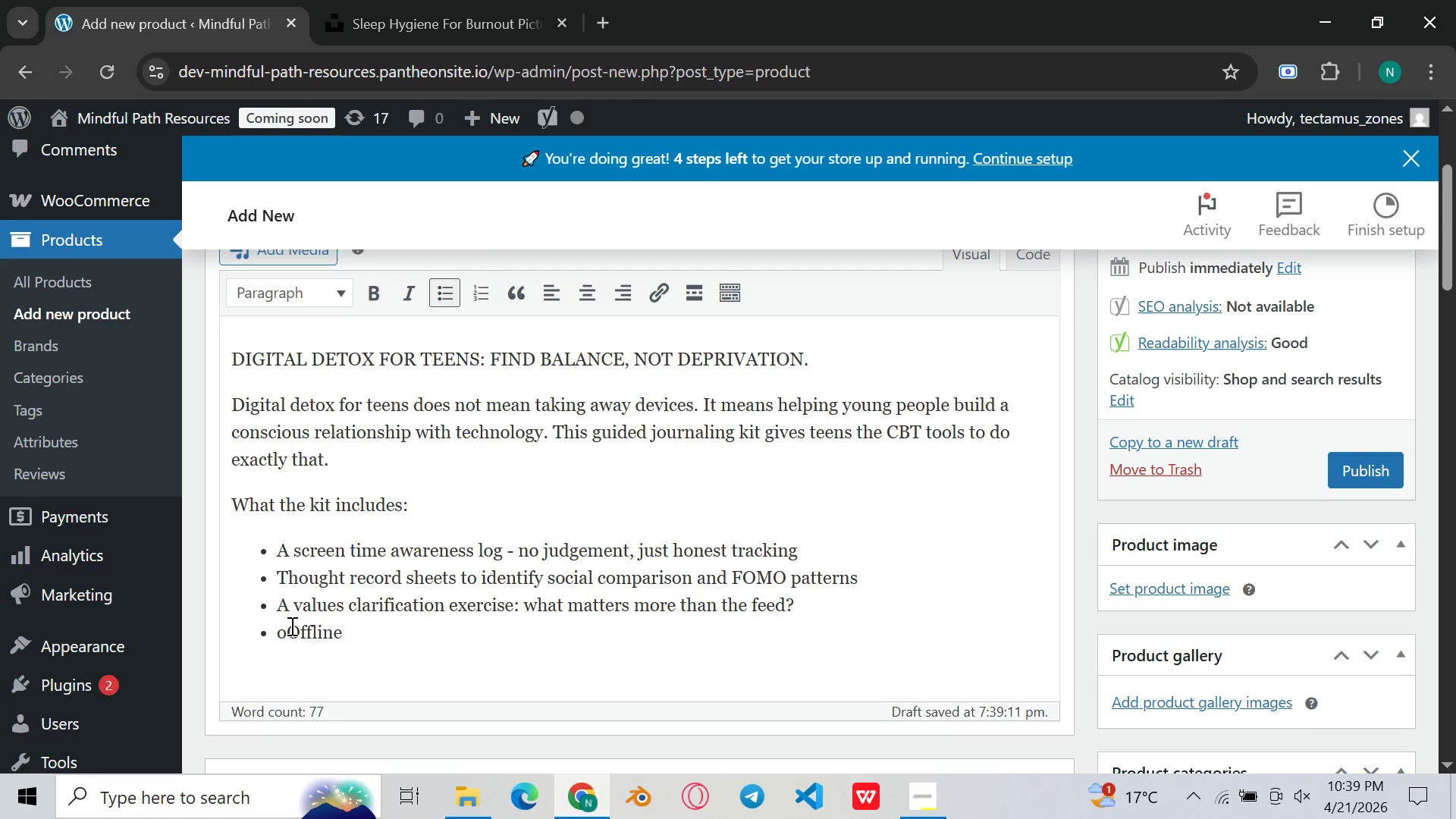 
key(Backspace)
 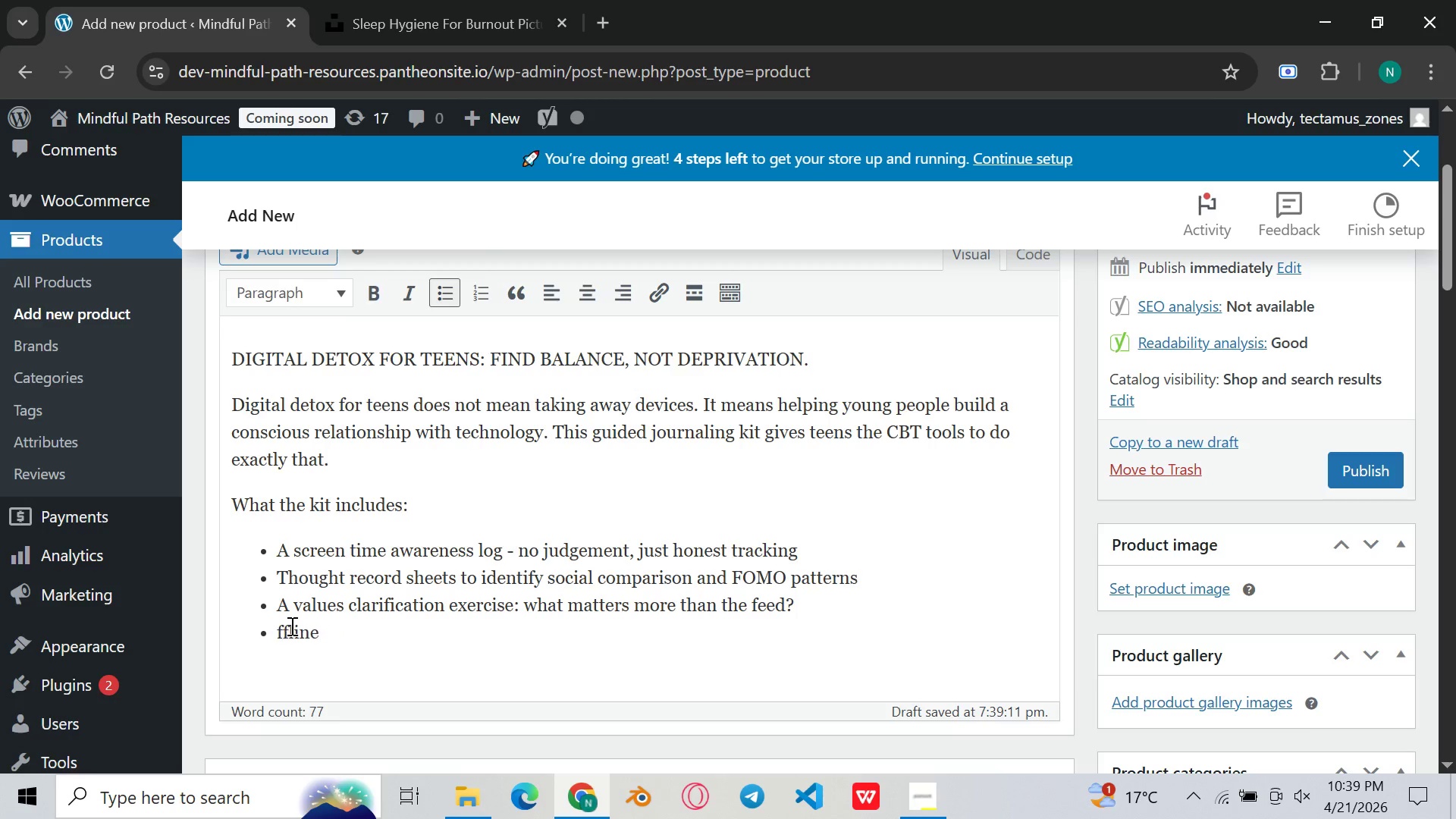 
key(Backspace)
 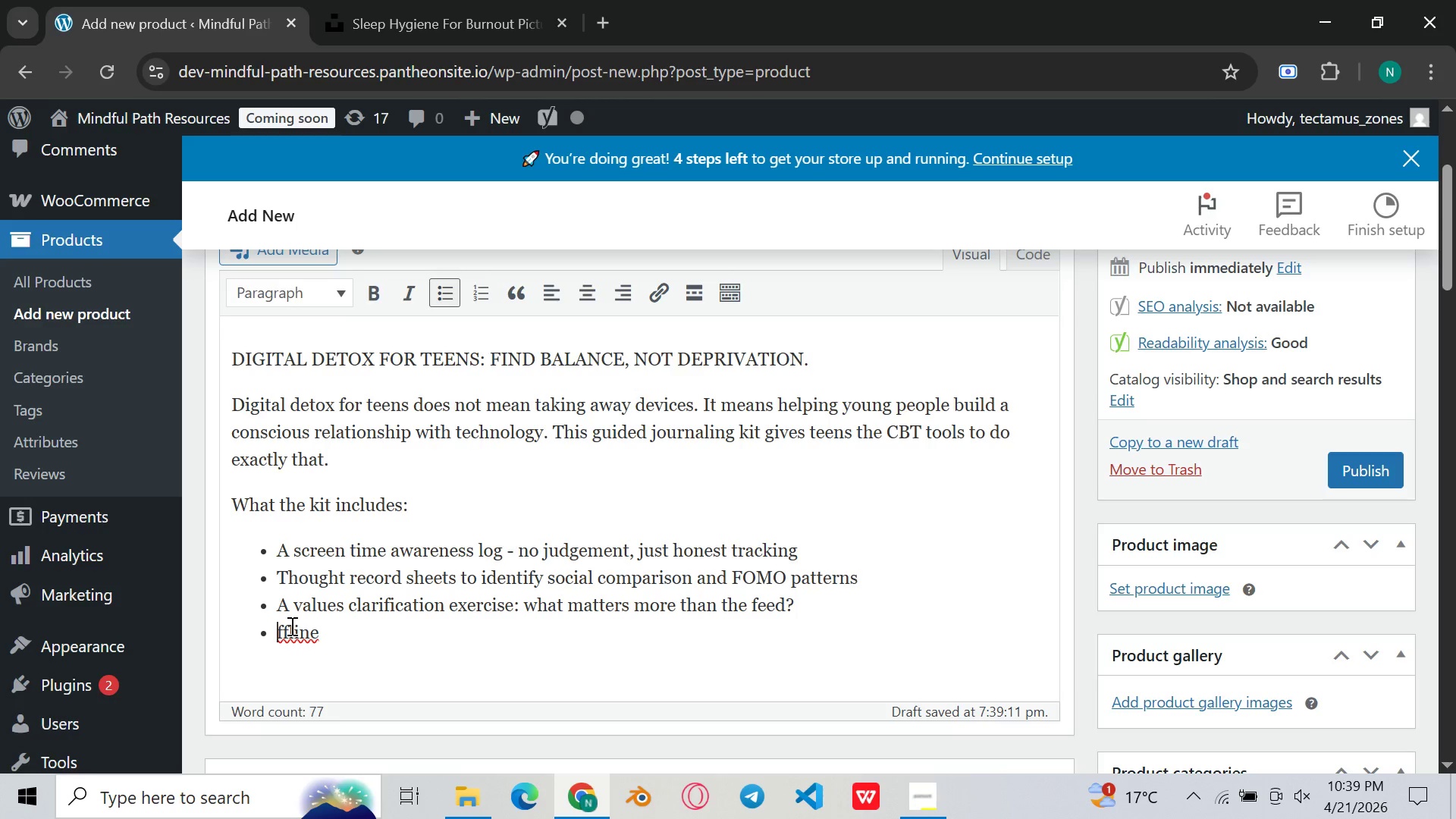 
key(Shift+O)
 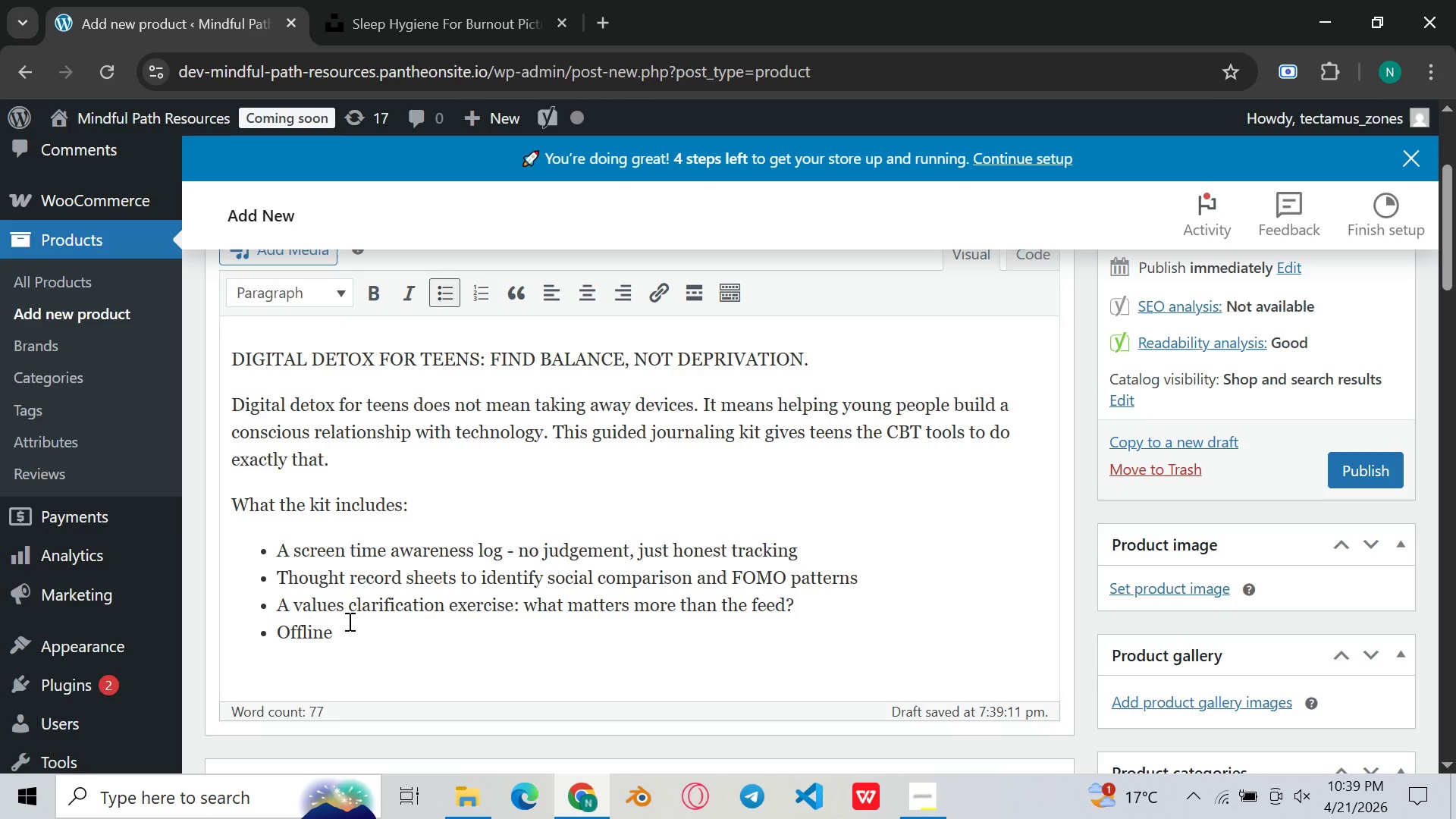 
left_click([355, 620])
 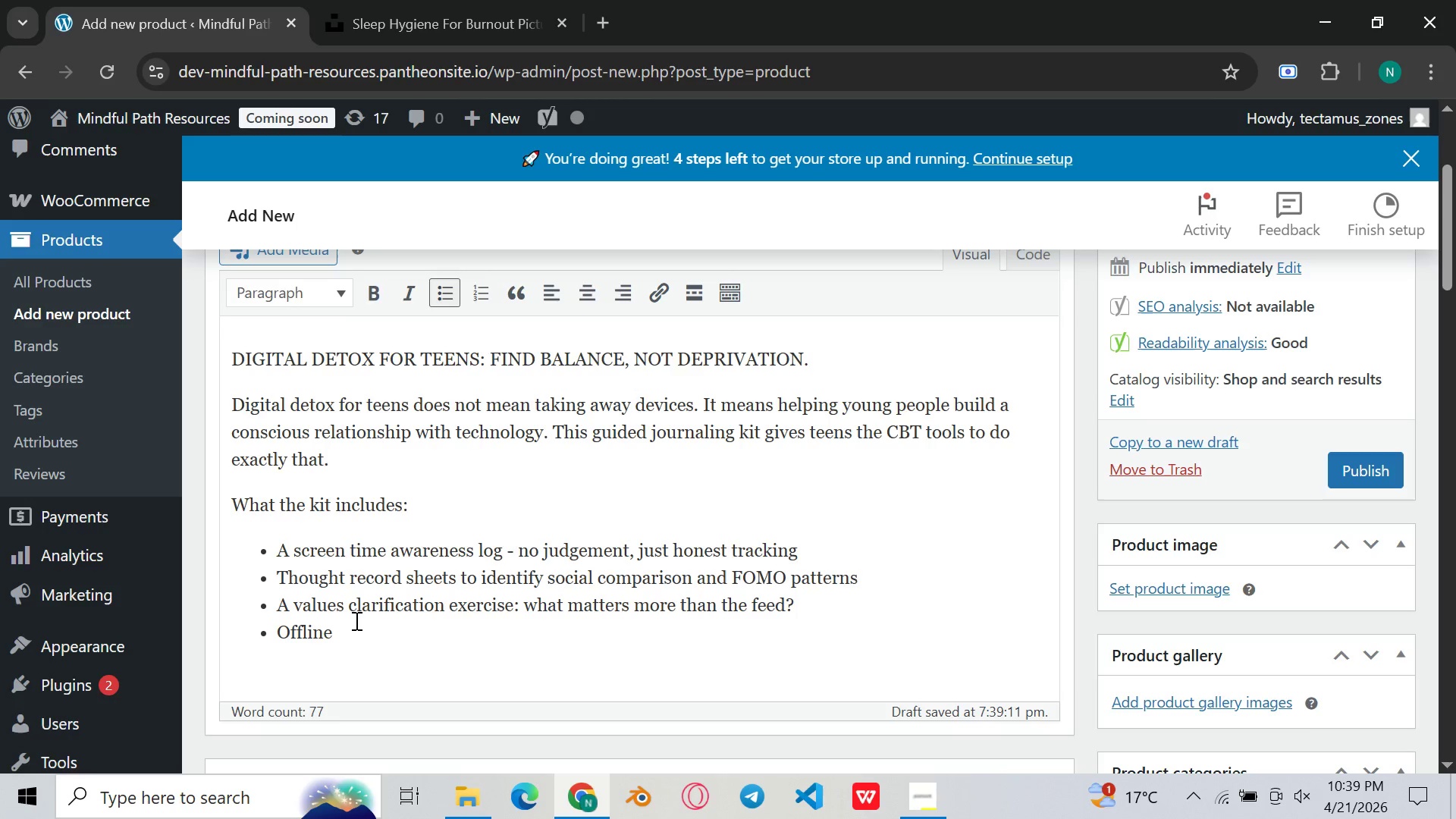 
type( activity prompts to rbuild non-digital)
 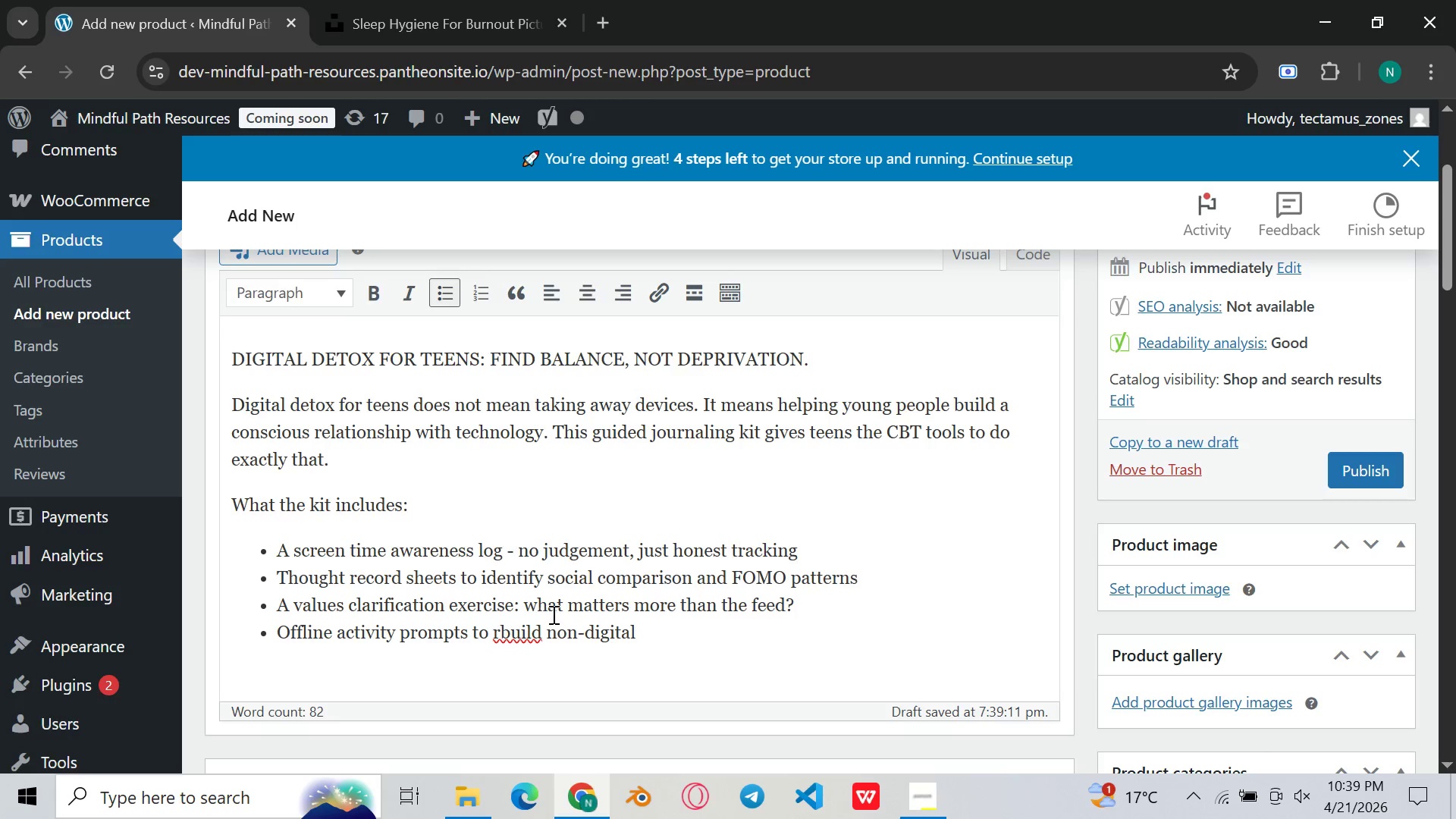 
left_click([503, 634])
 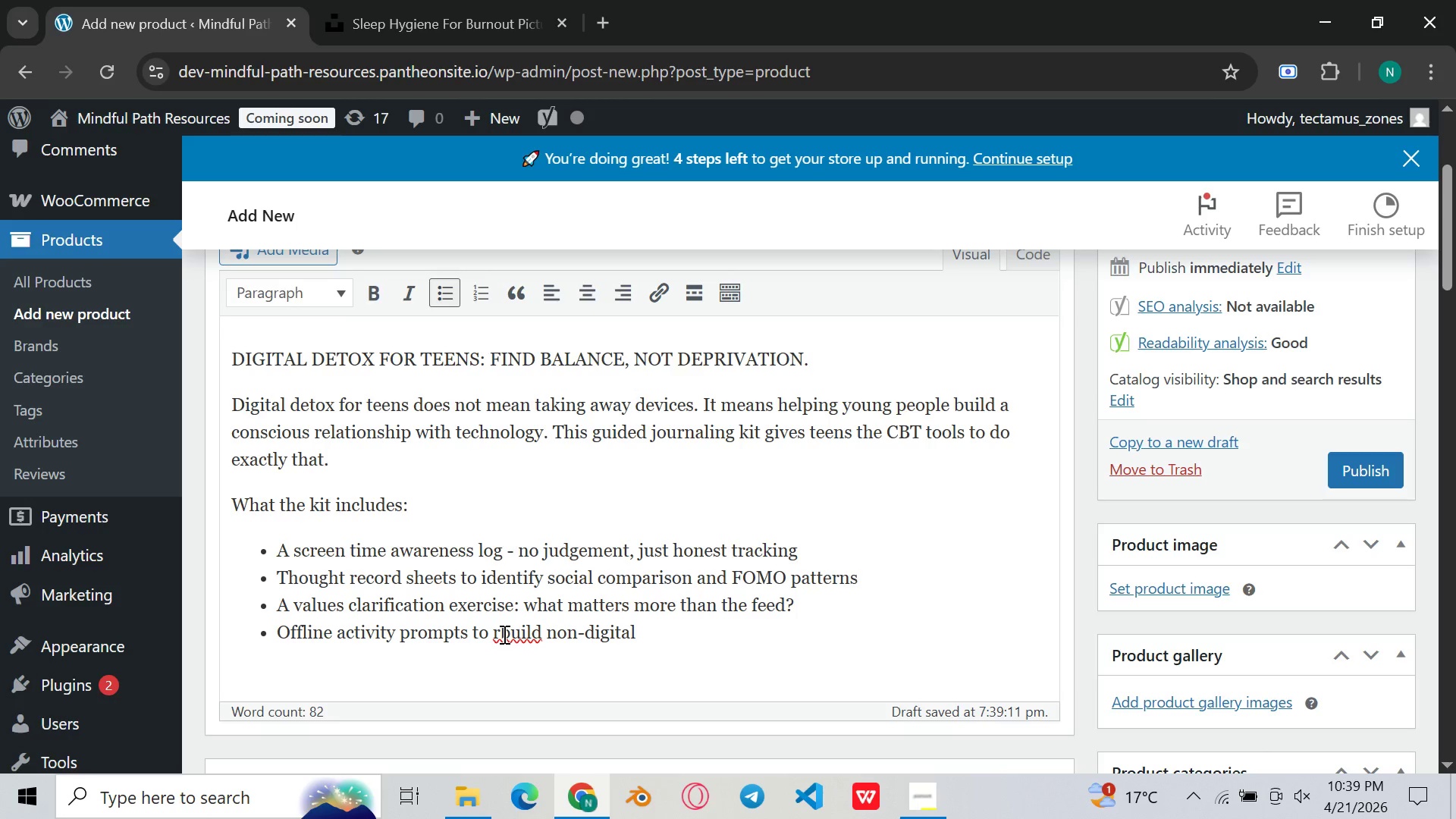 
key(E)
 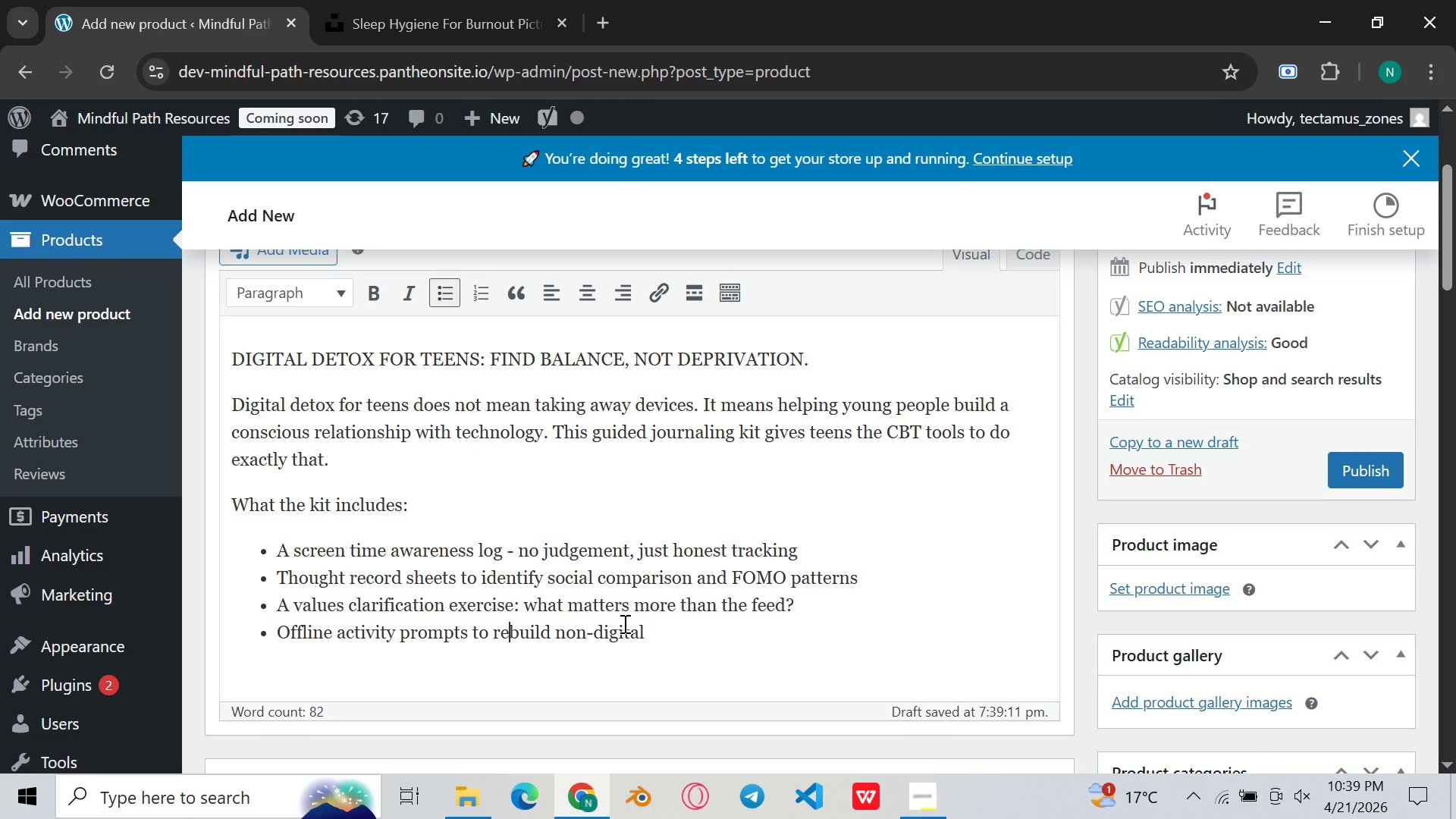 
left_click([692, 628])
 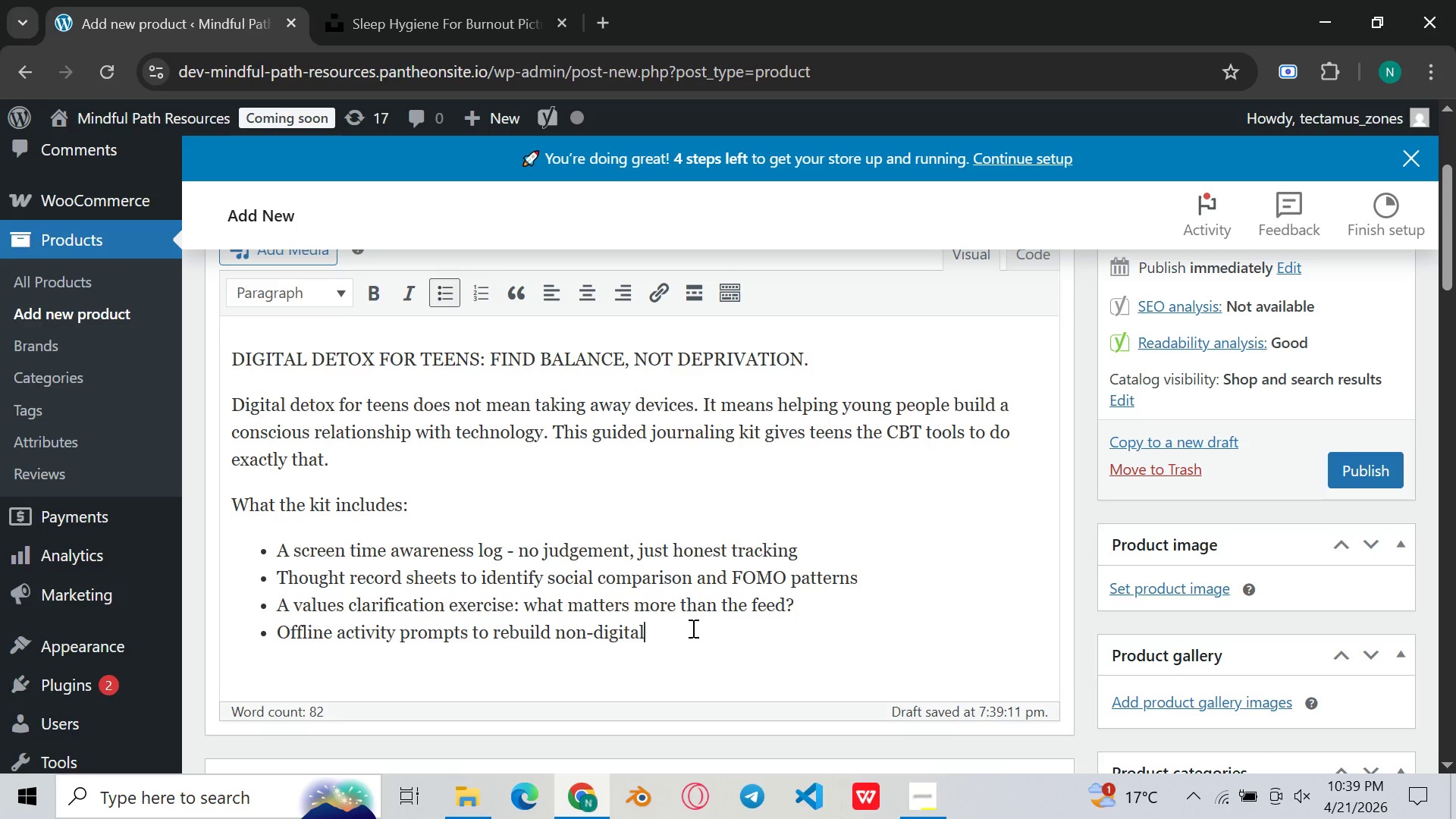 
type( joy)
 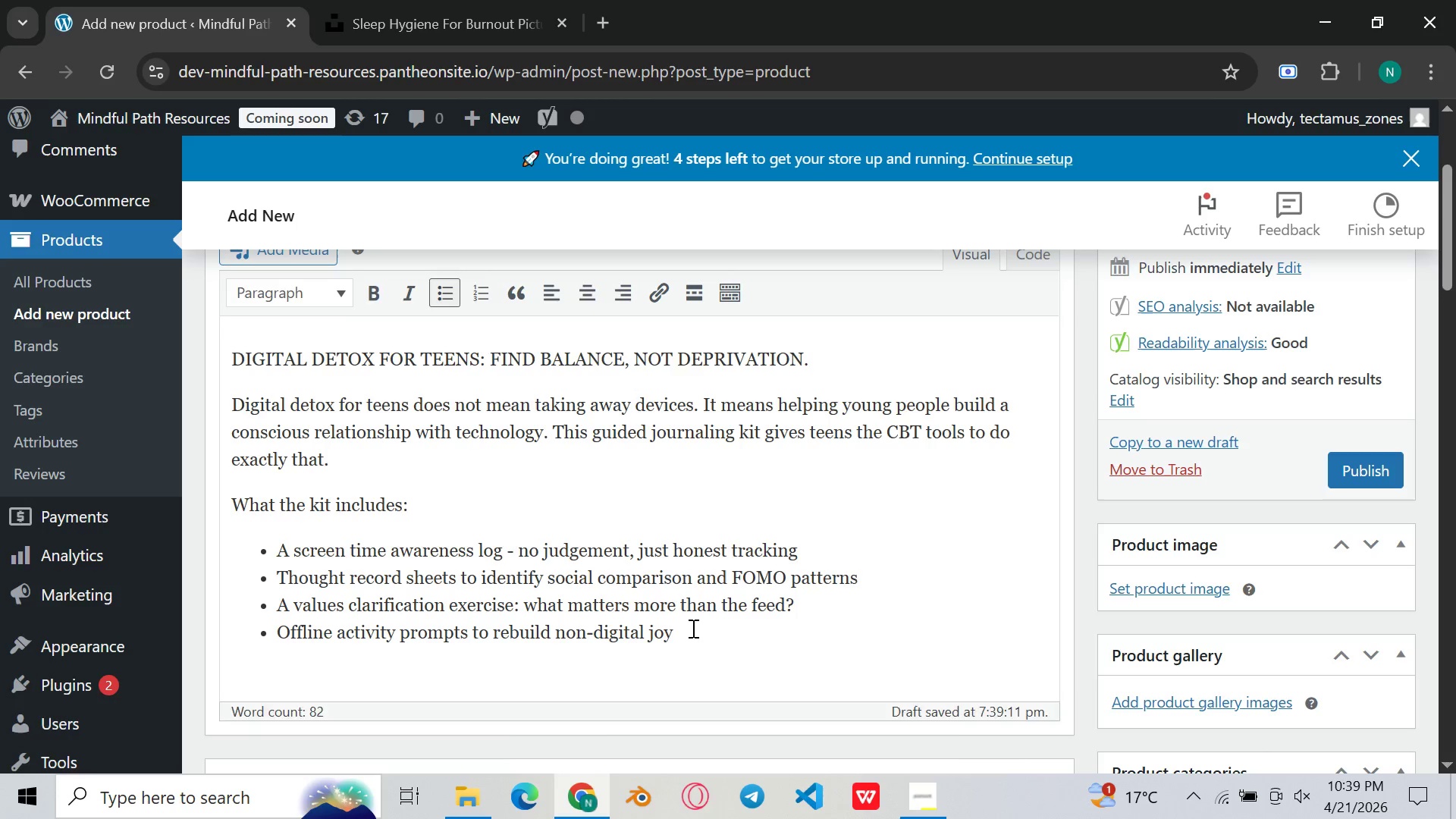 
key(Enter)
 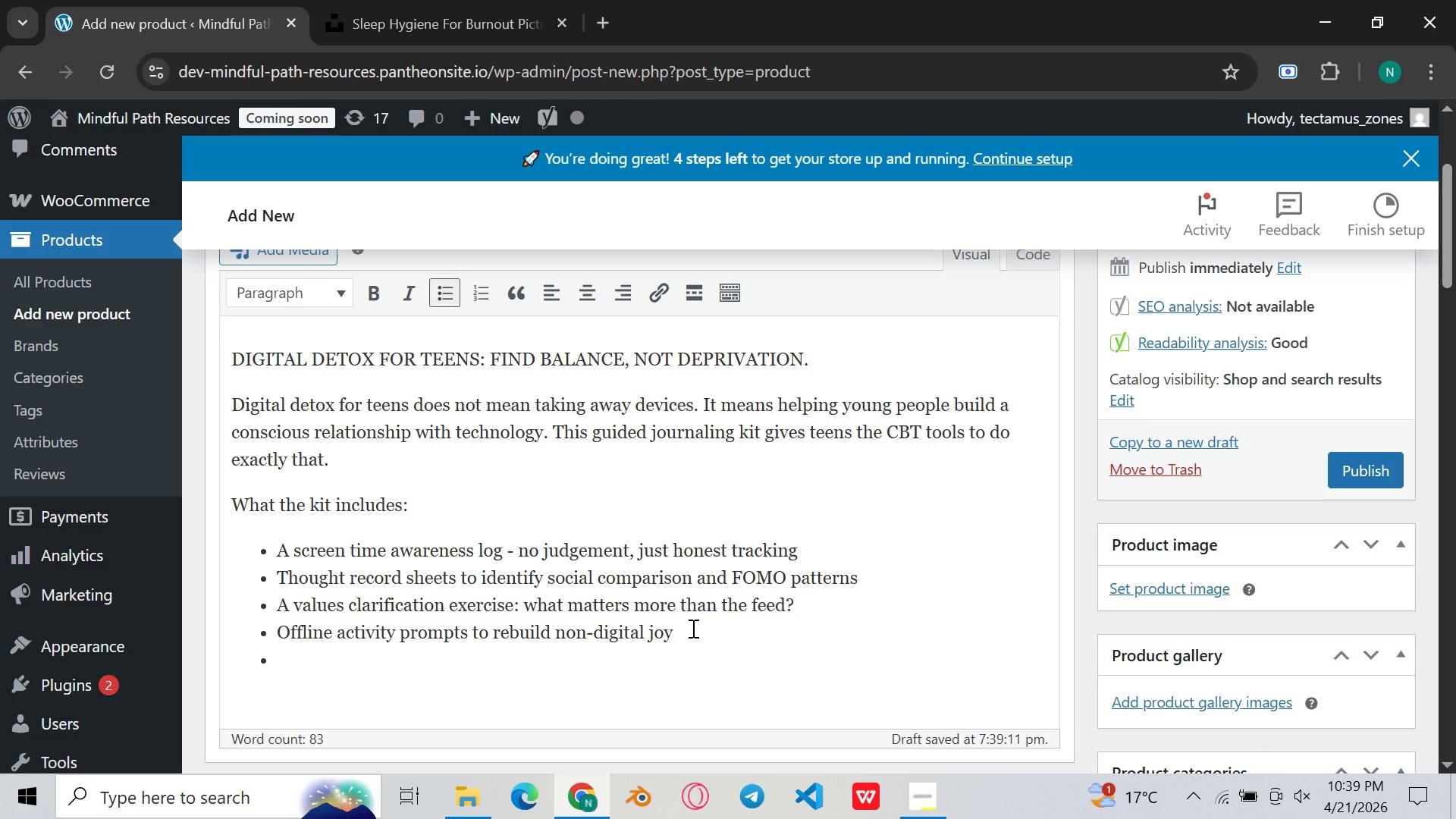 
type(A cca)
key(Backspace)
key(Backspace)
type(aregiver section with conversonal-starter questions for parents)
 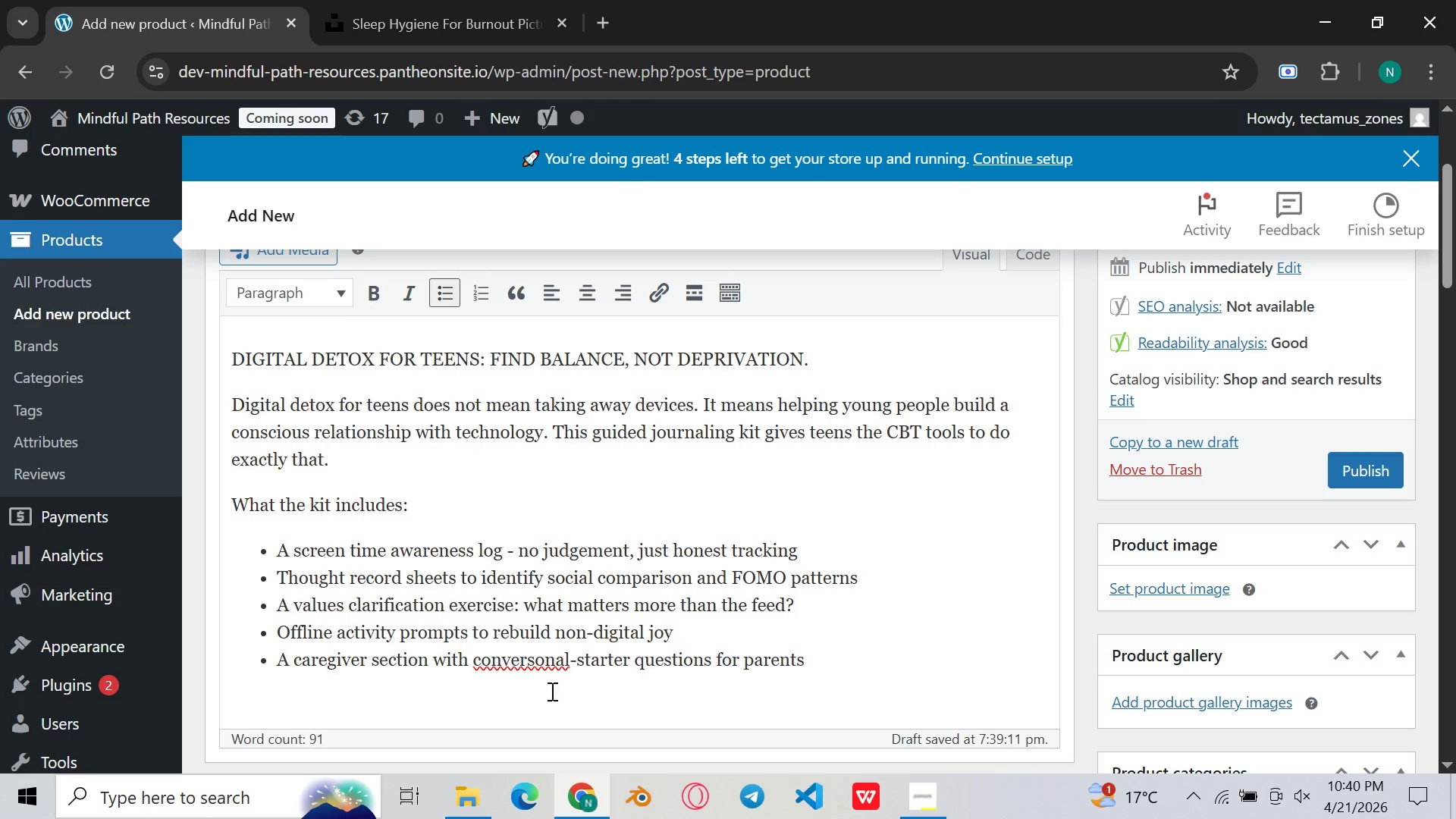 
left_click([536, 658])
 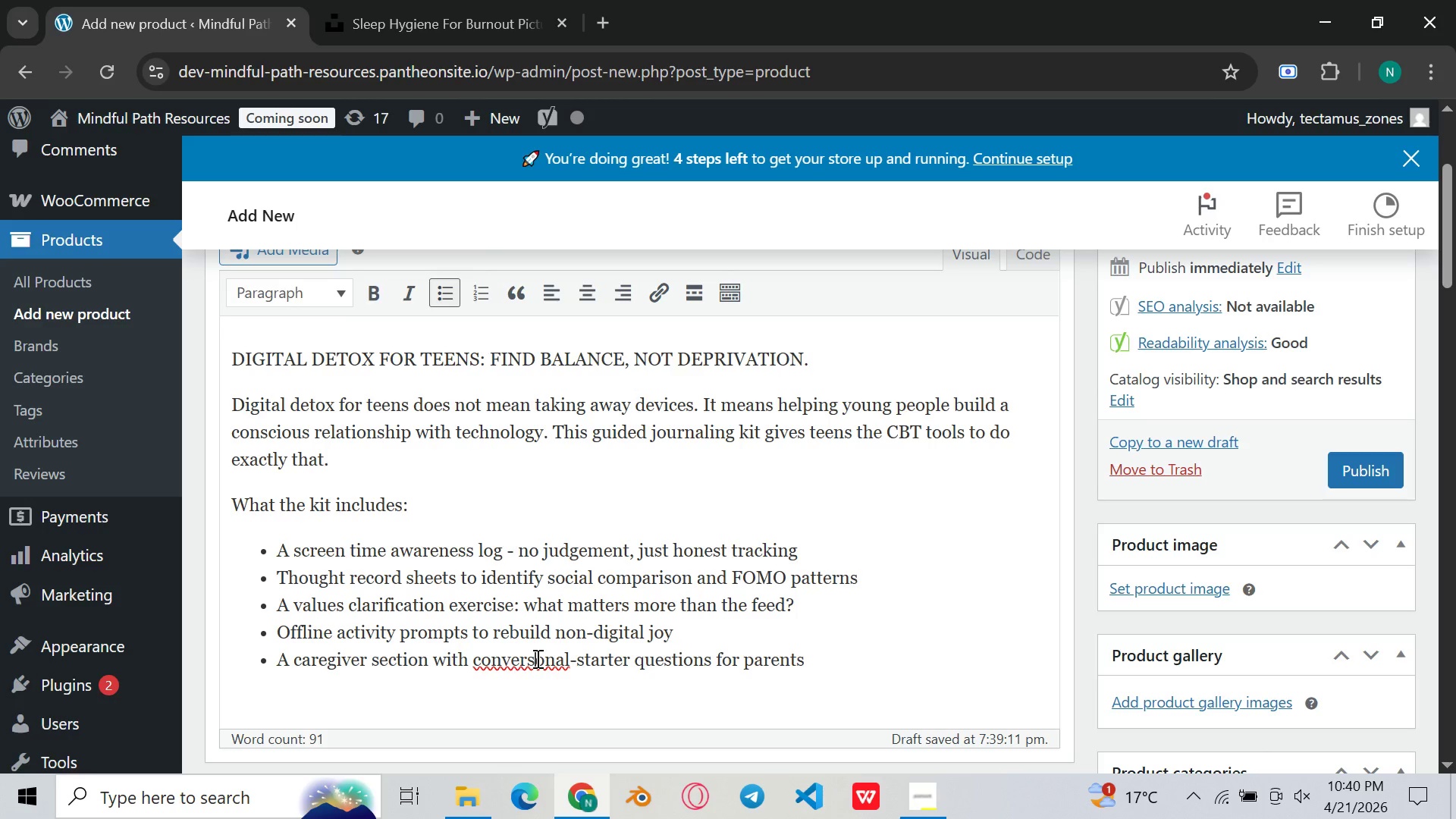 
key(I)
 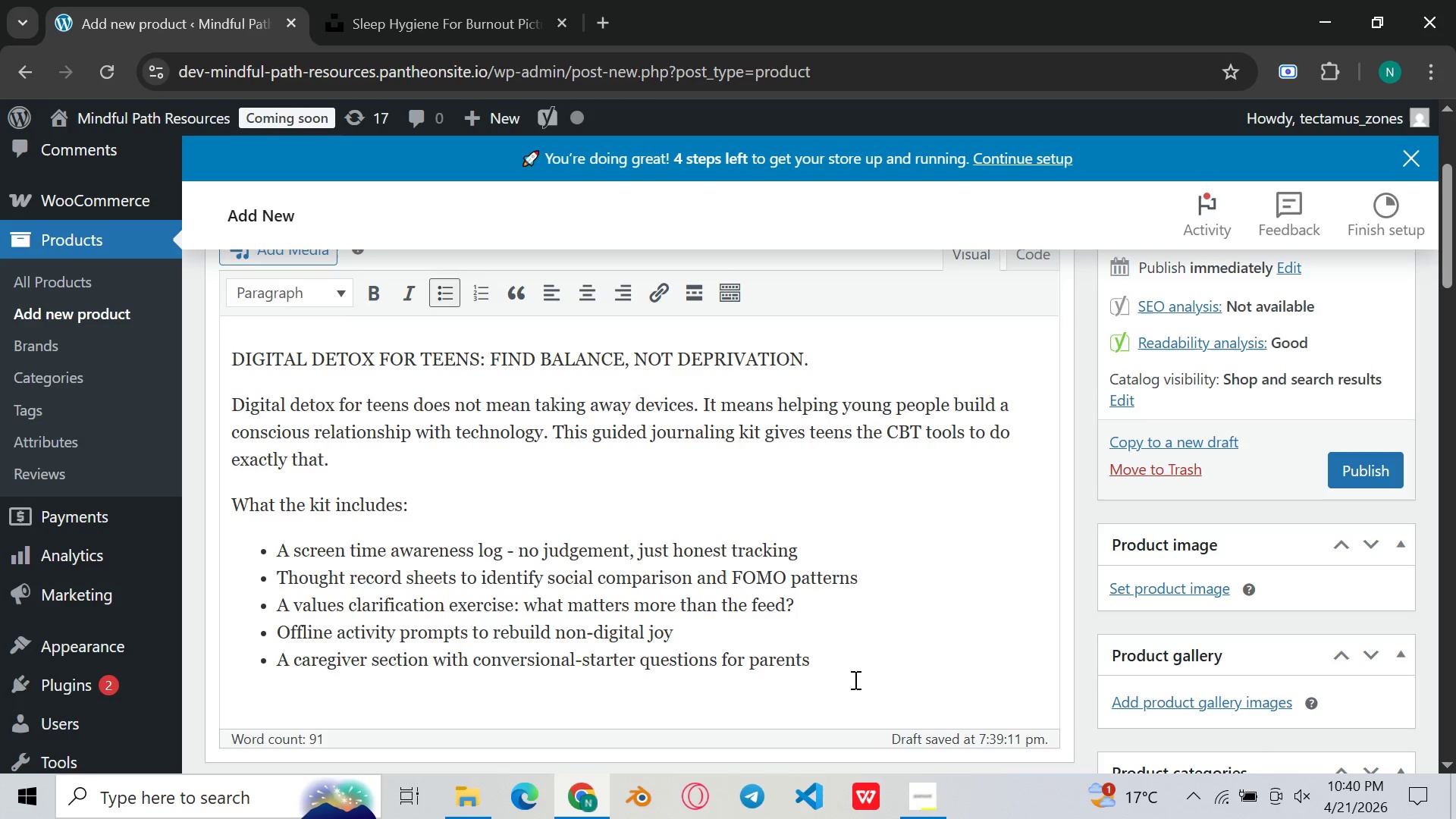 
left_click([871, 657])
 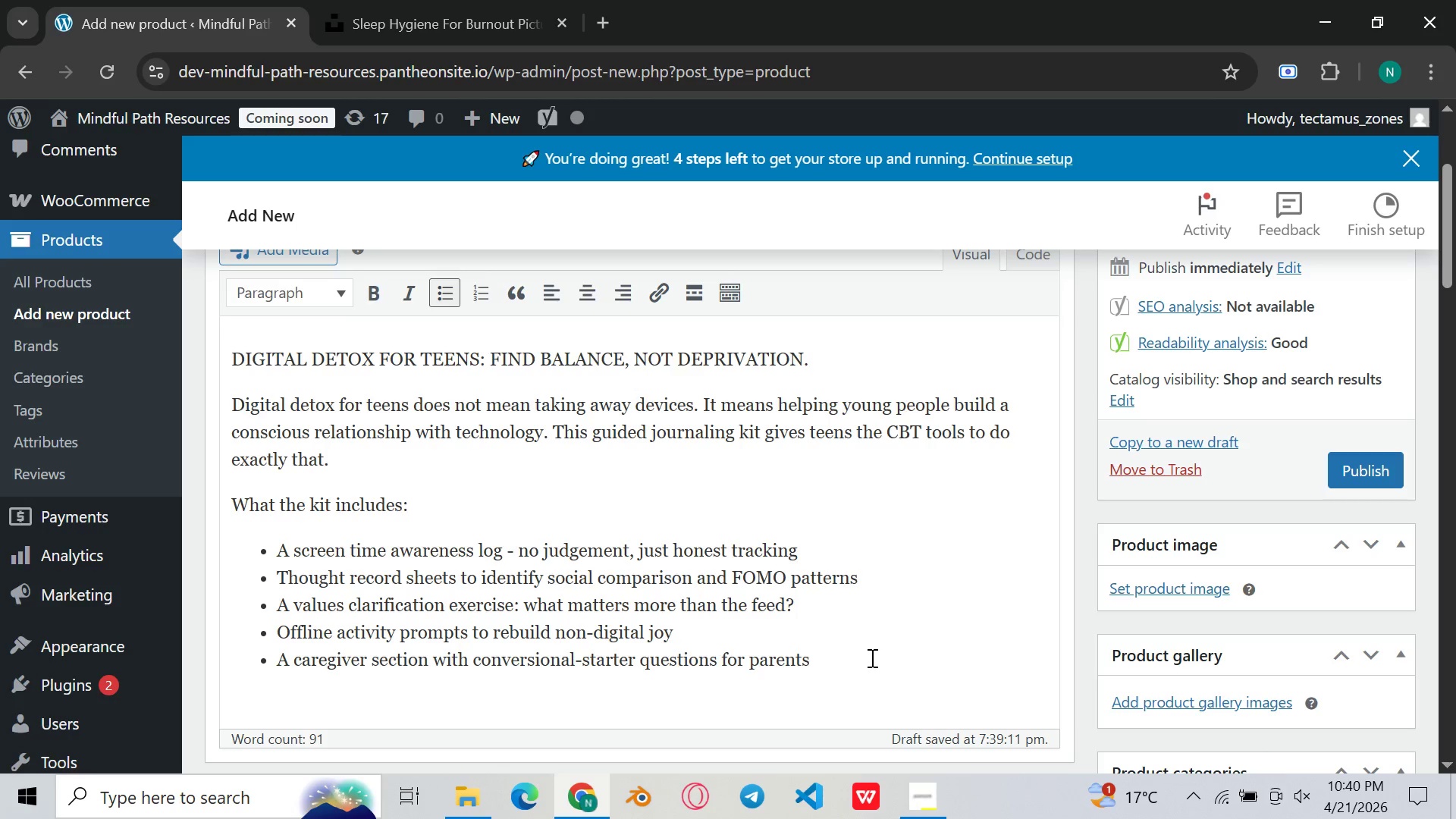 
key(Enter)
 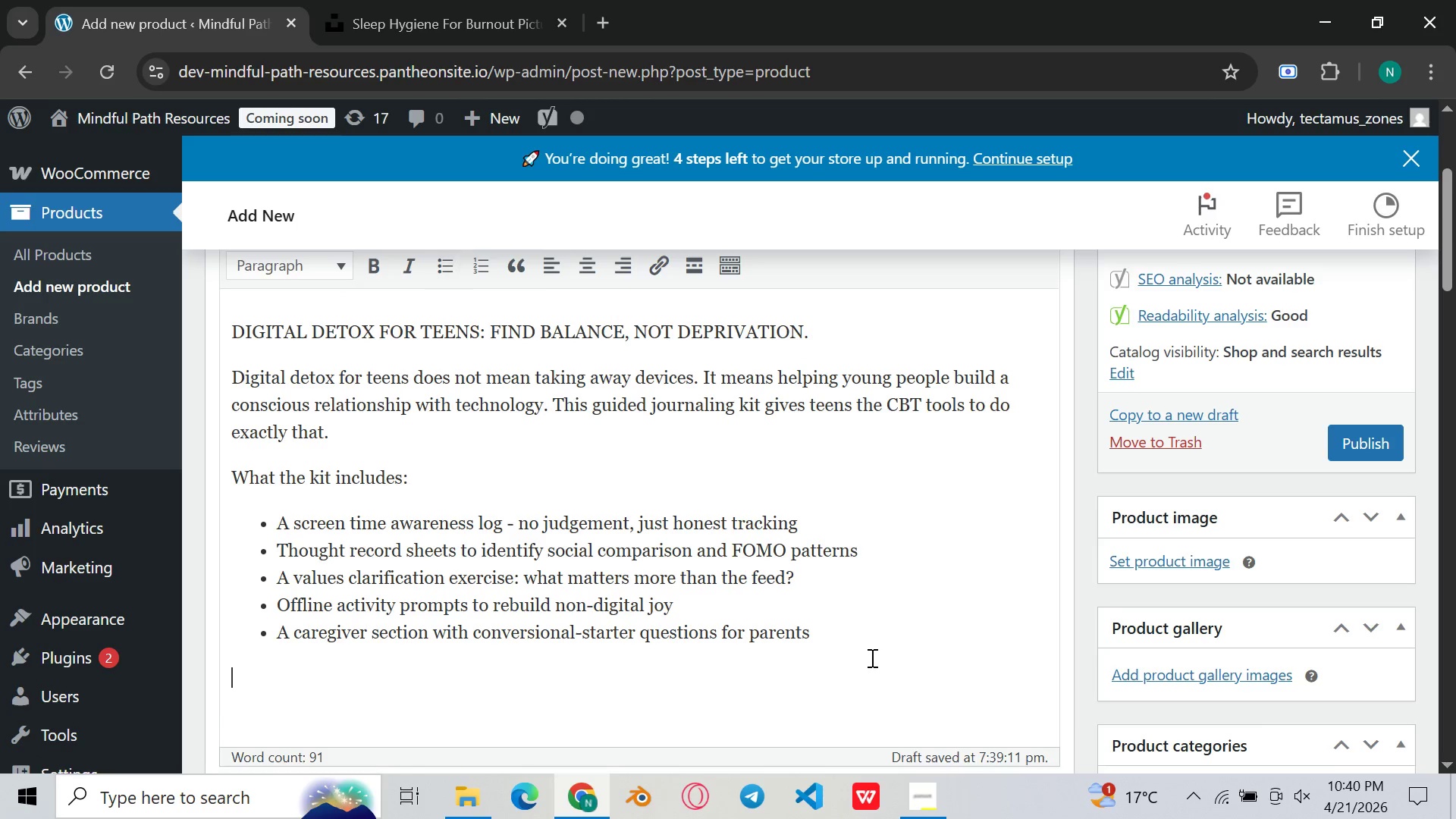 
key(Enter)
 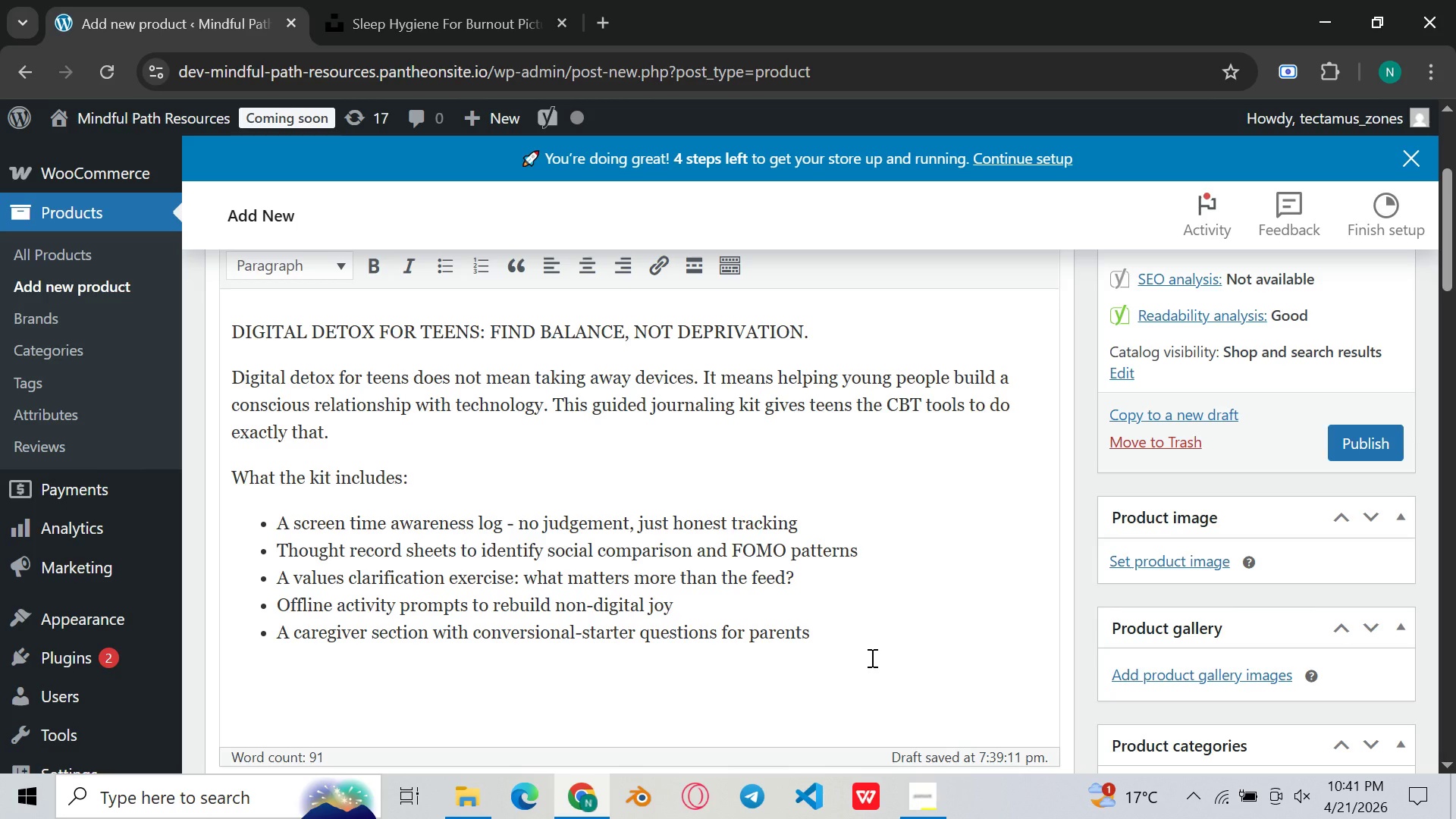 
wait(37.7)
 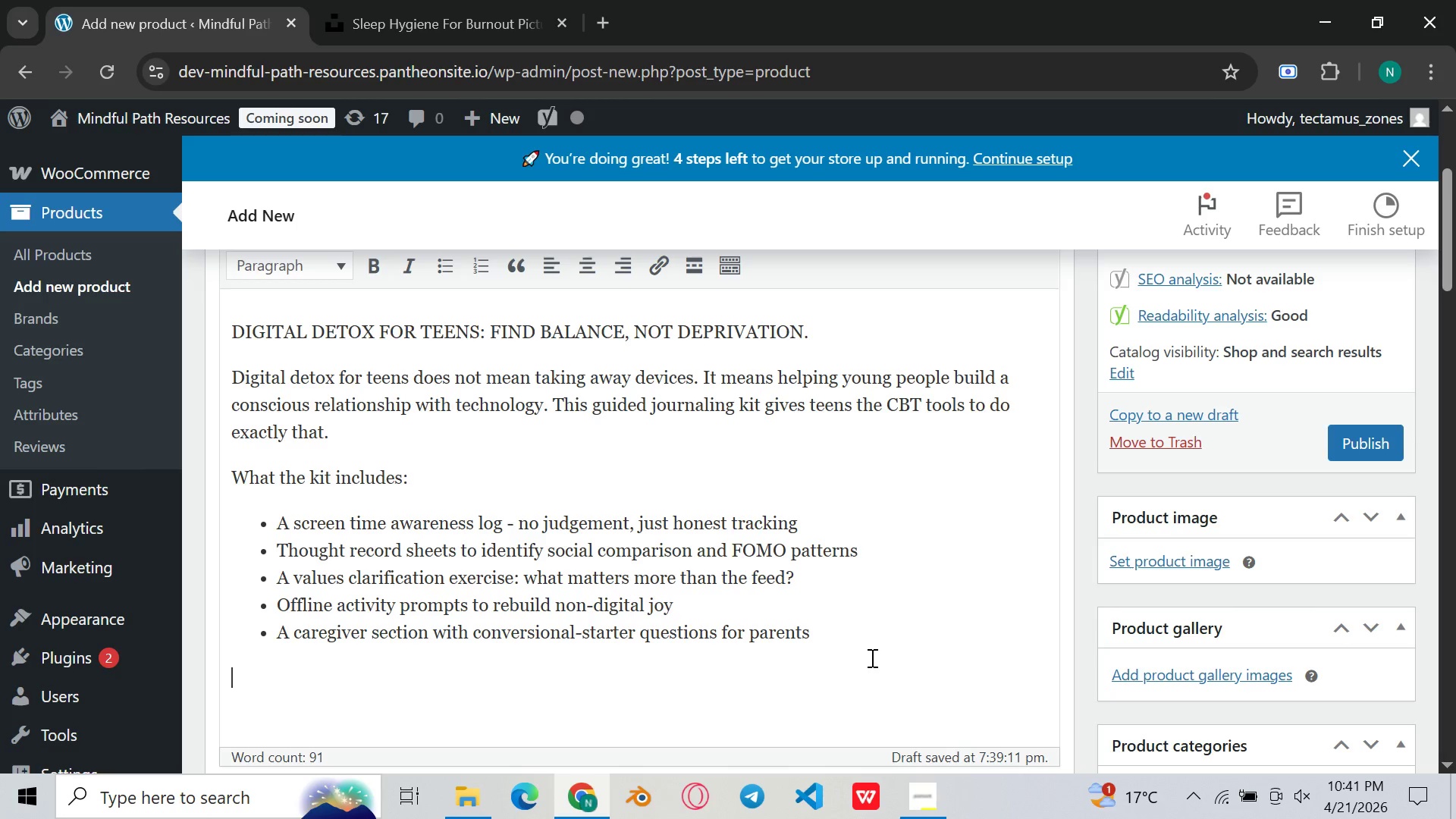 
type(Additionally )
key(Backspace)
type(l)
key(Backspace)
type(, every prompt use )
 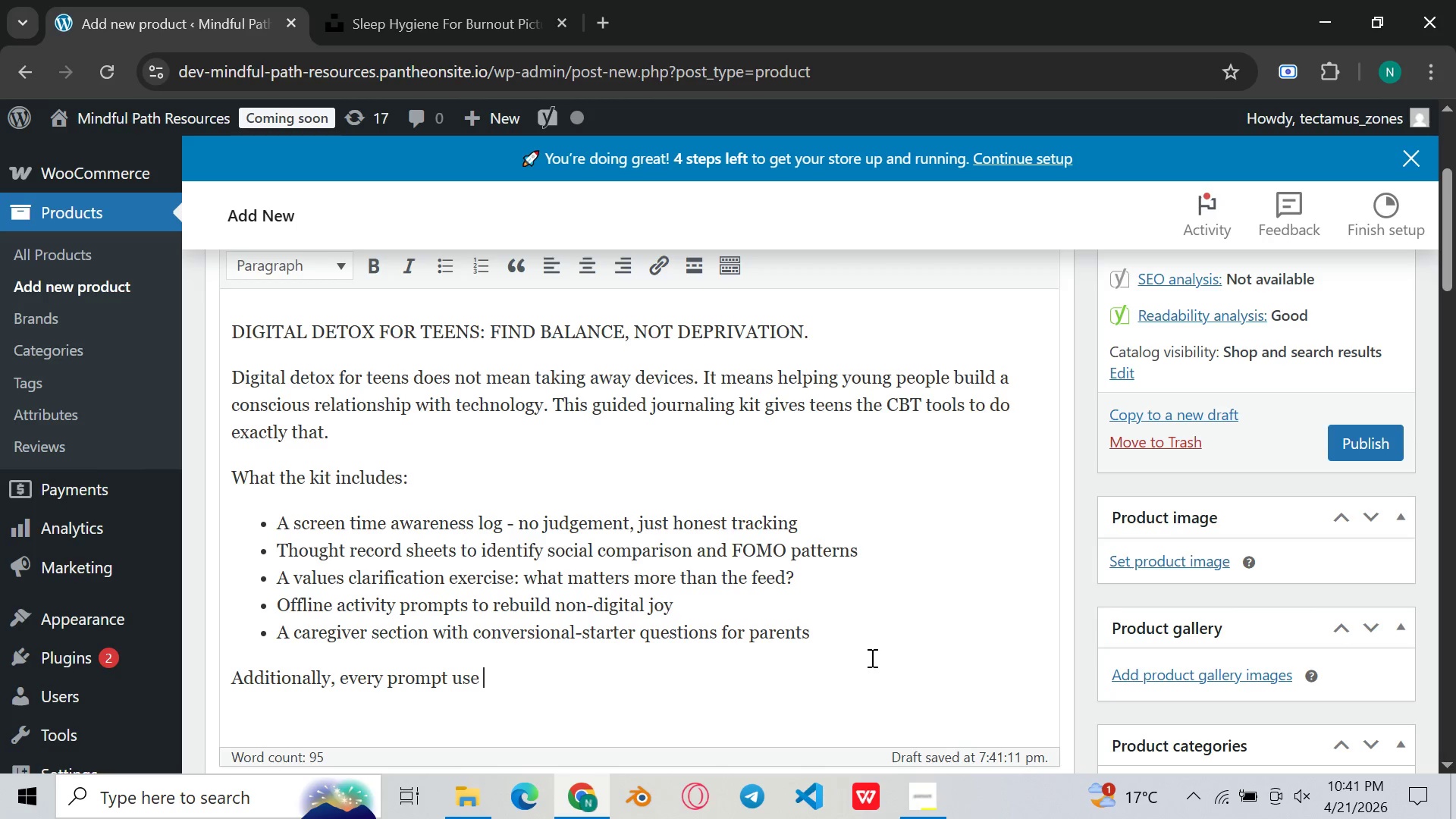 
wait(7.11)
 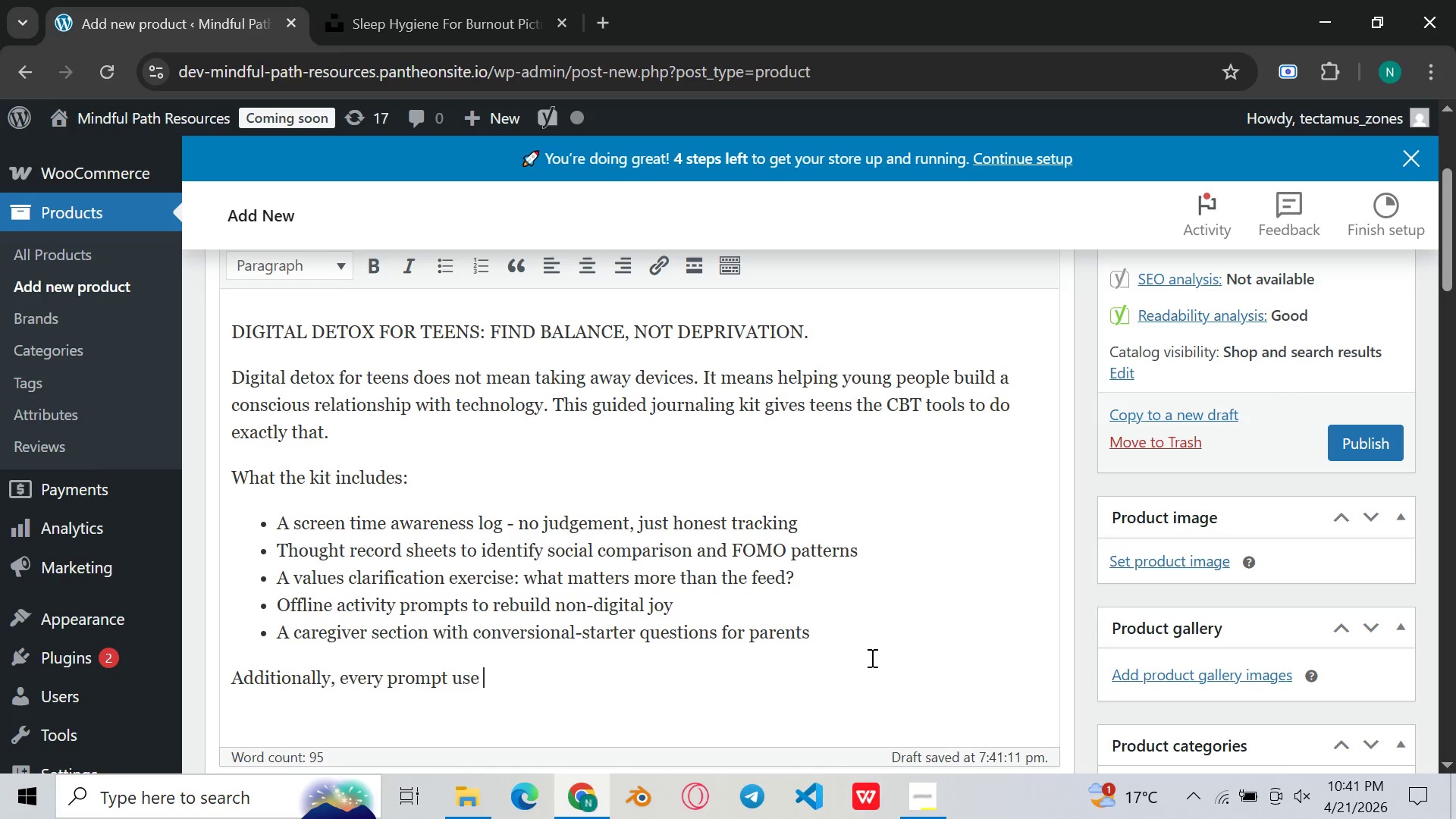 
scroll: coordinate [871, 657], scroll_direction: up, amount: 1.0
 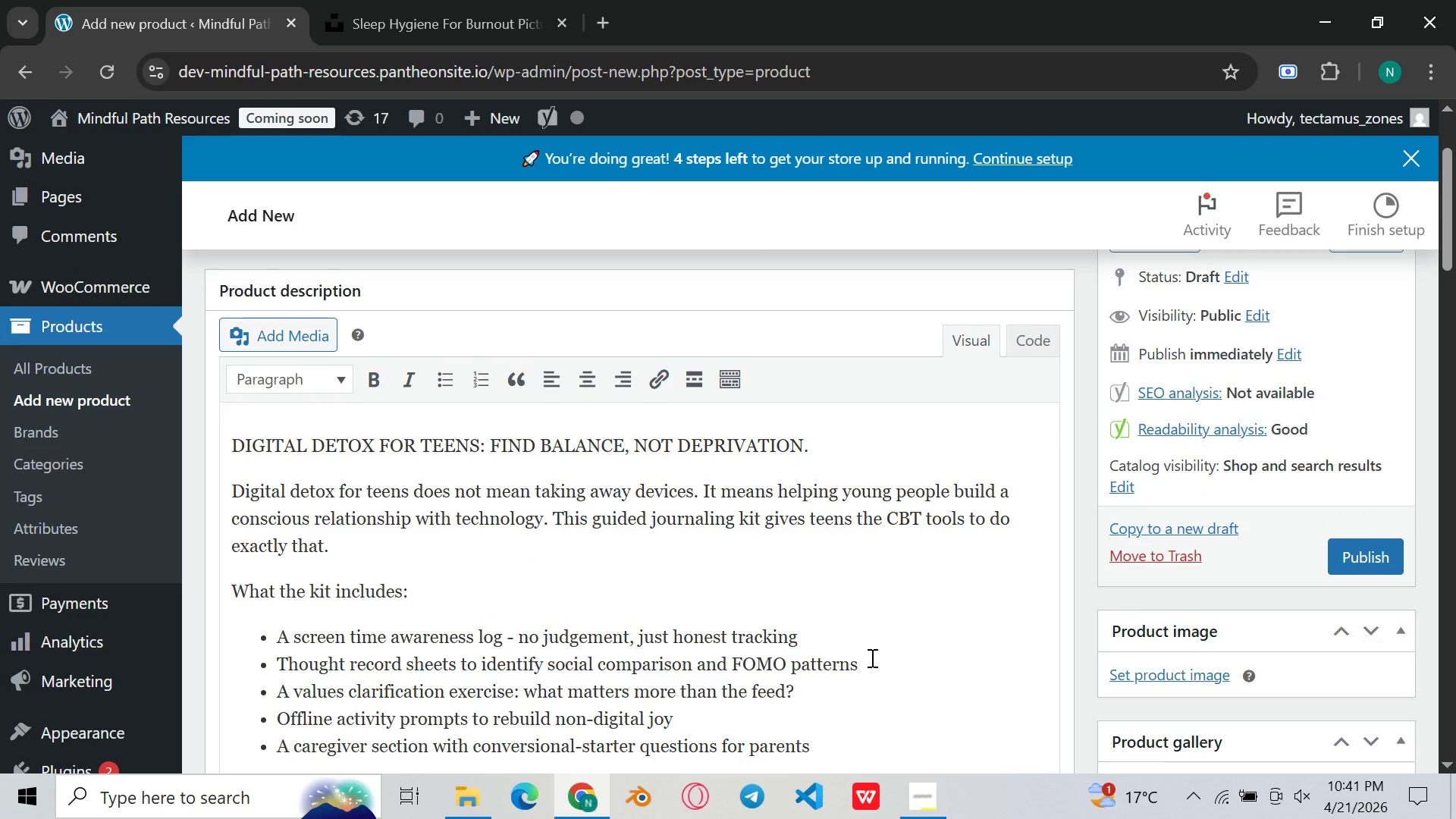 
scroll: coordinate [695, 563], scroll_direction: down, amount: 3.0
 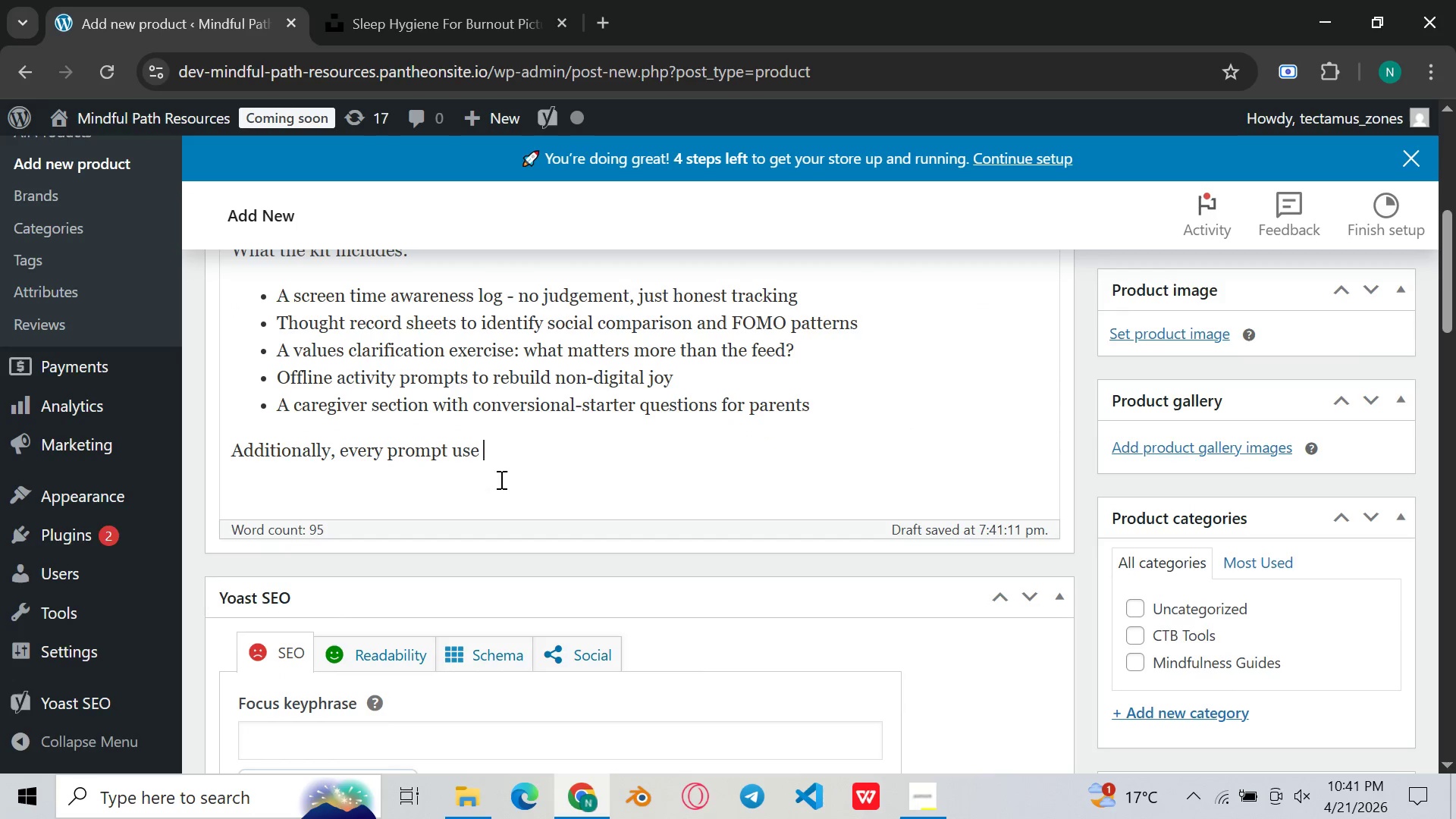 
left_click([450, 475])
 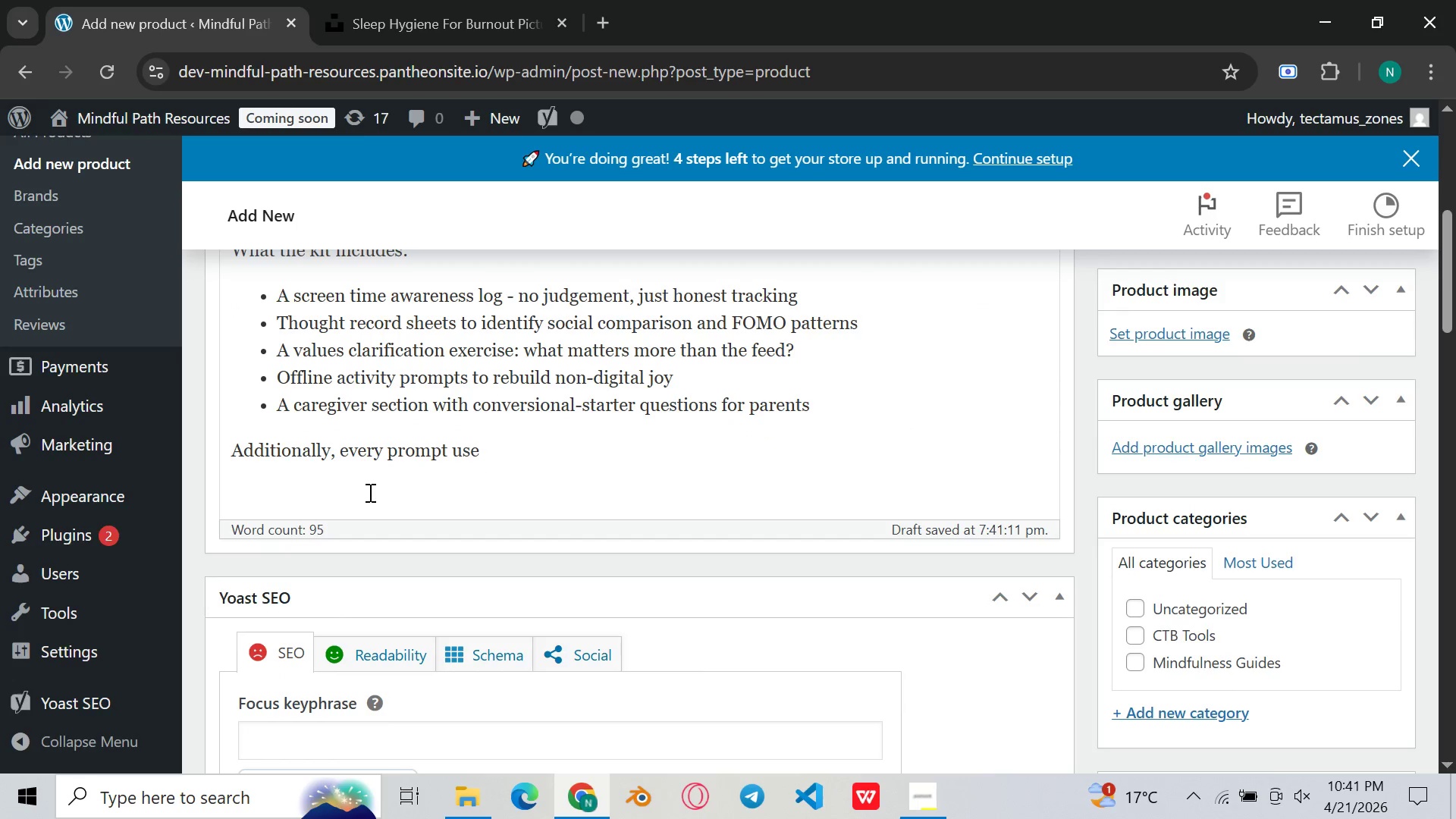 
left_click_drag(start_coordinate=[359, 487], to_coordinate=[355, 484])
 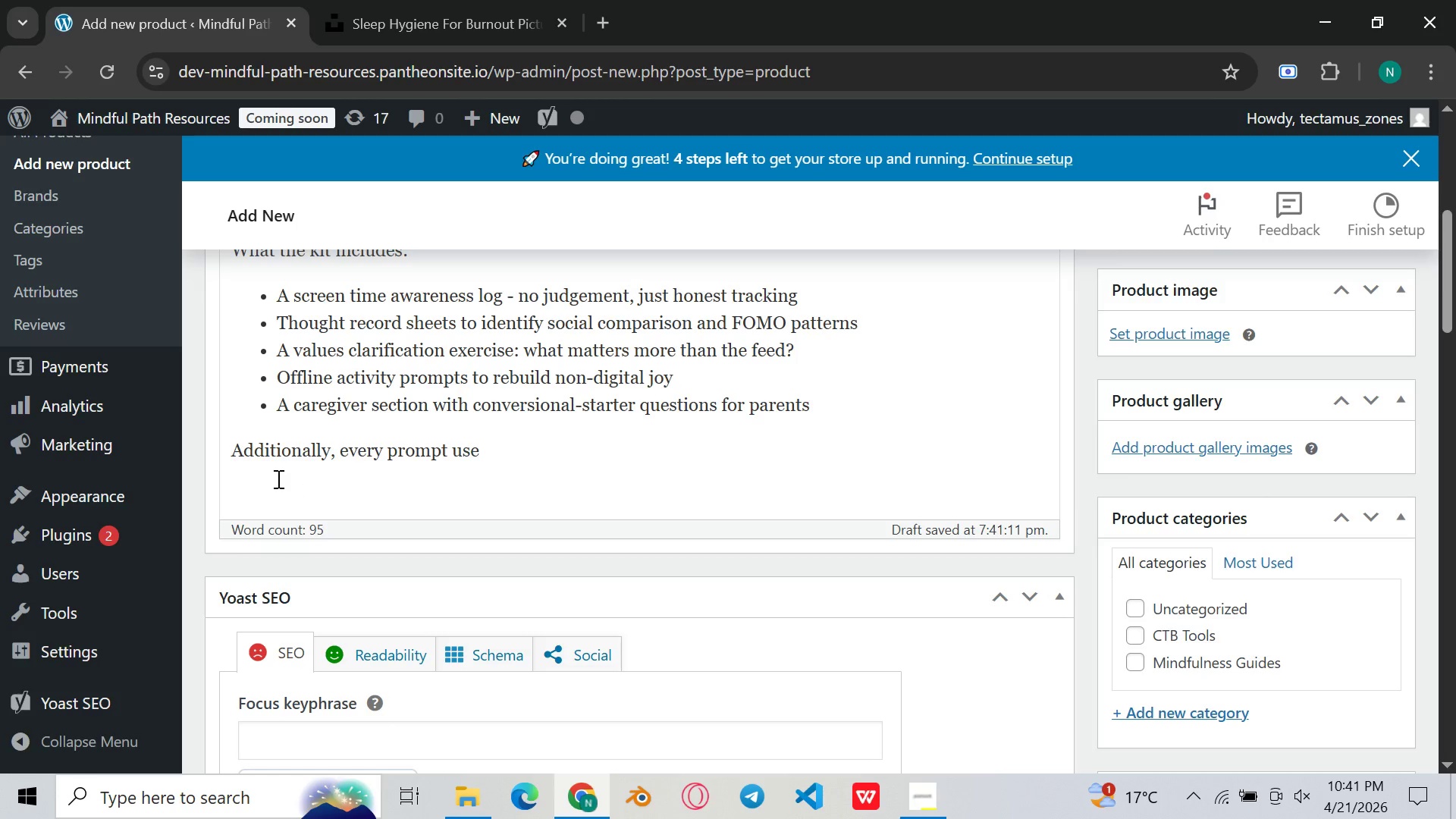 
left_click([274, 476])
 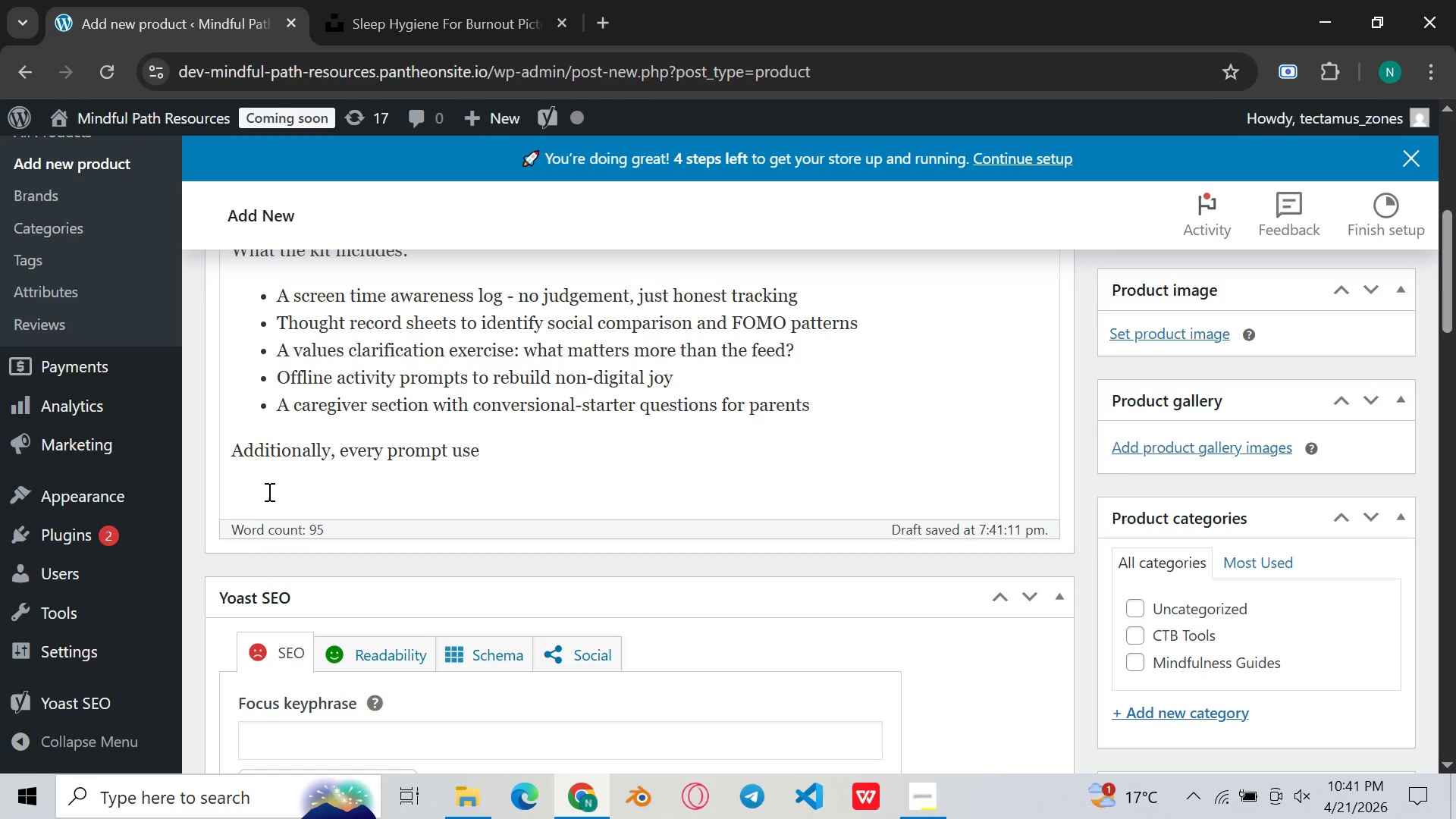 
wait(5.06)
 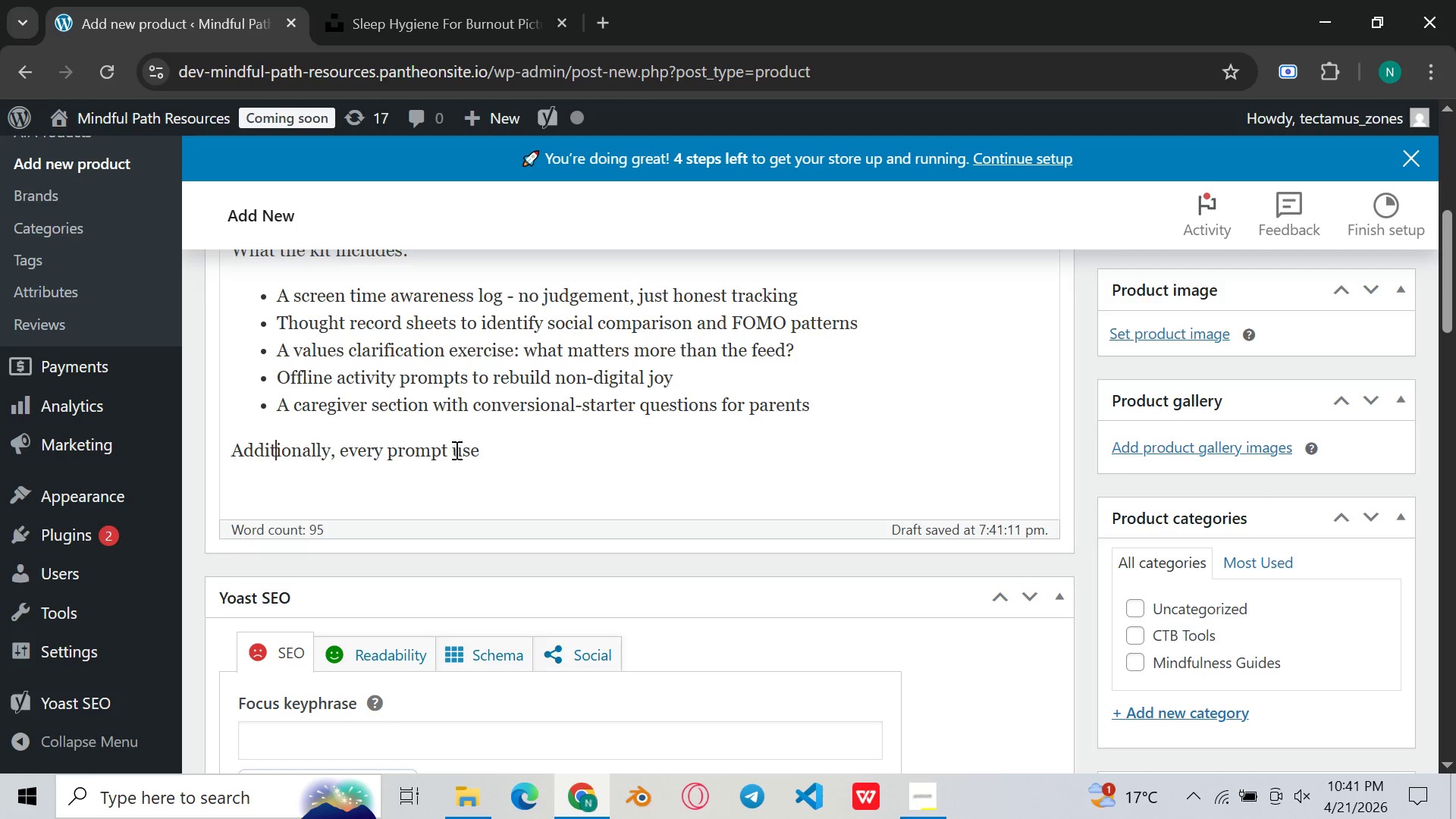 
left_click([236, 447])
 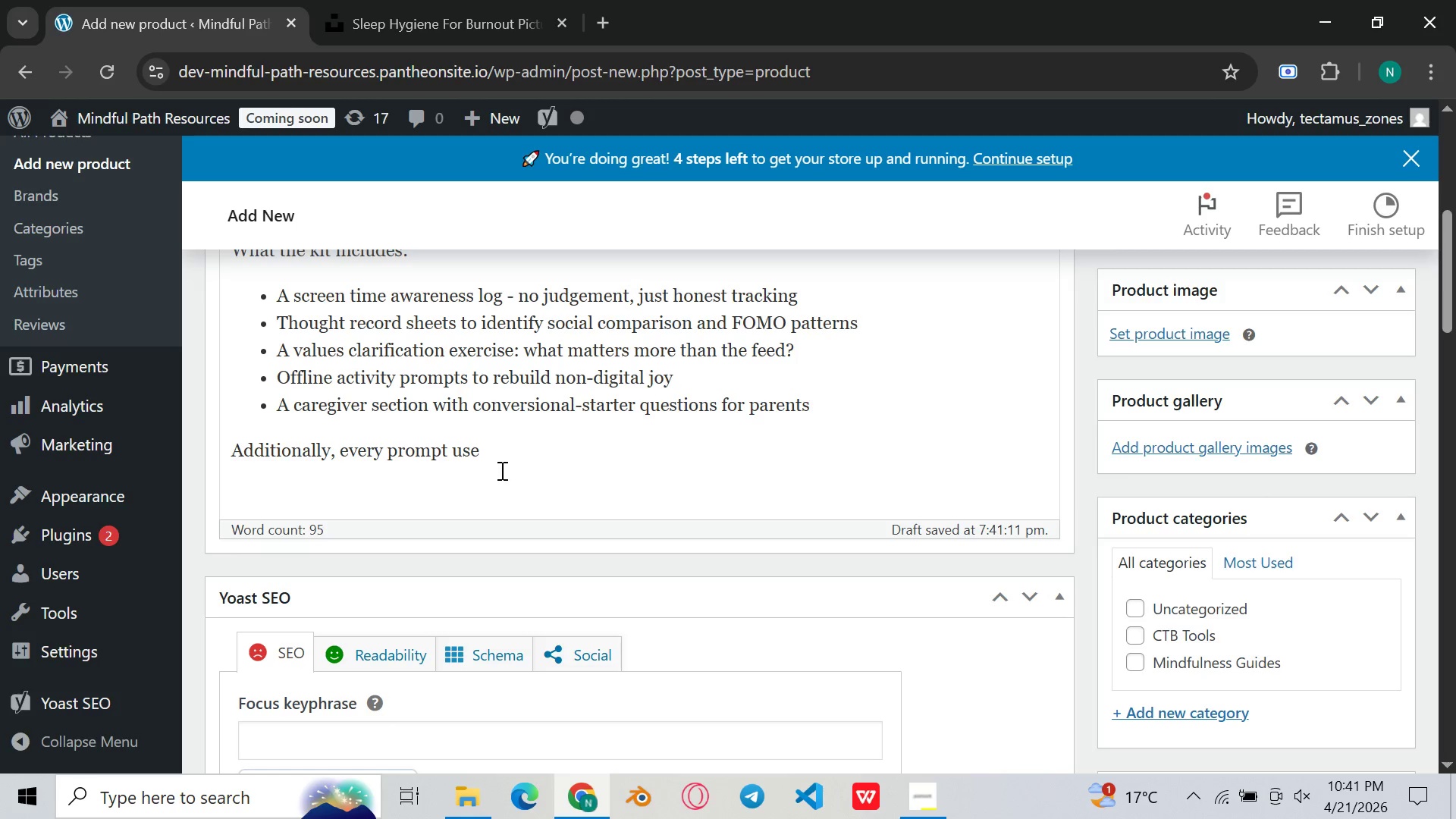 
left_click([510, 463])
 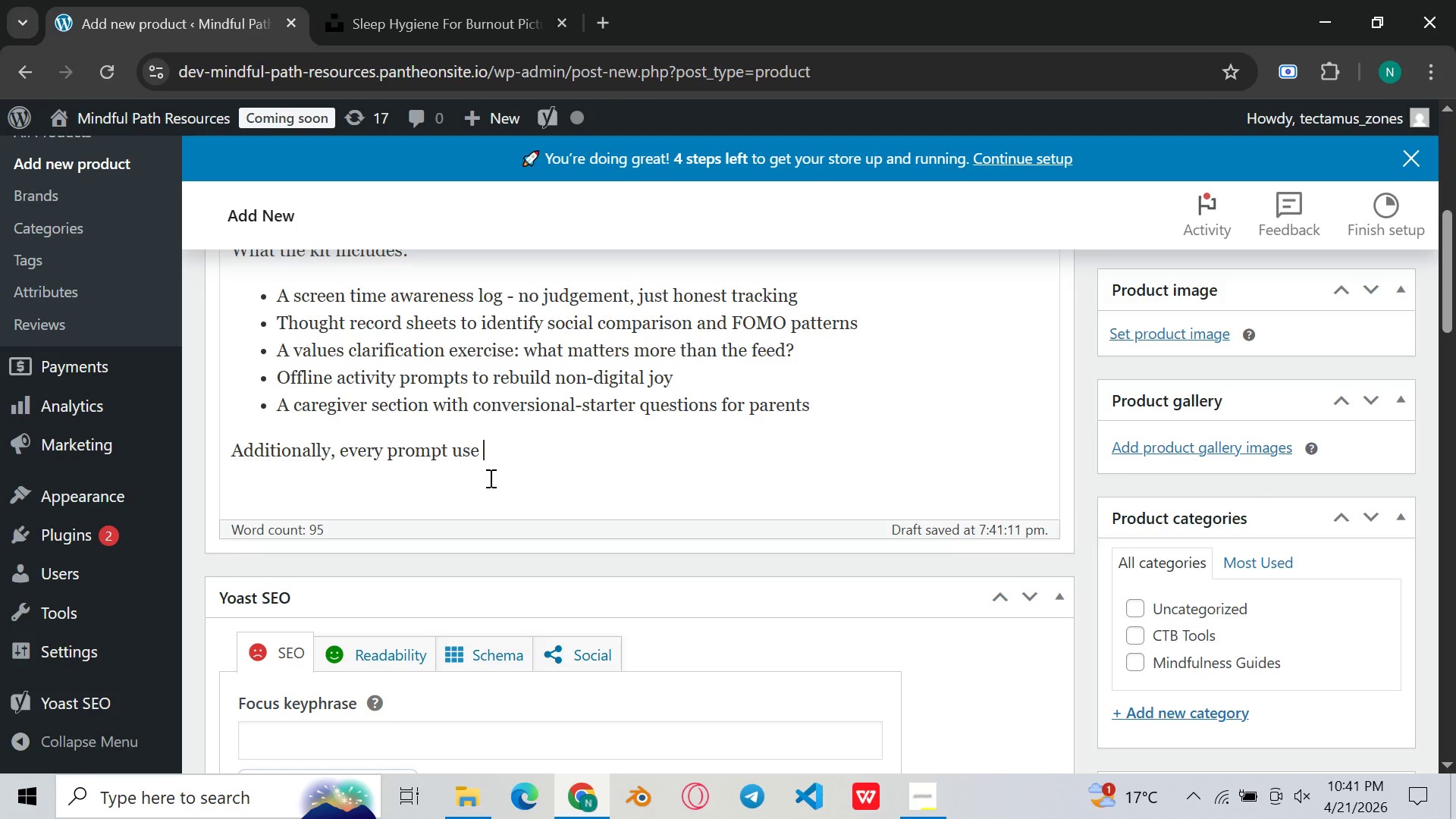 
wait(11.33)
 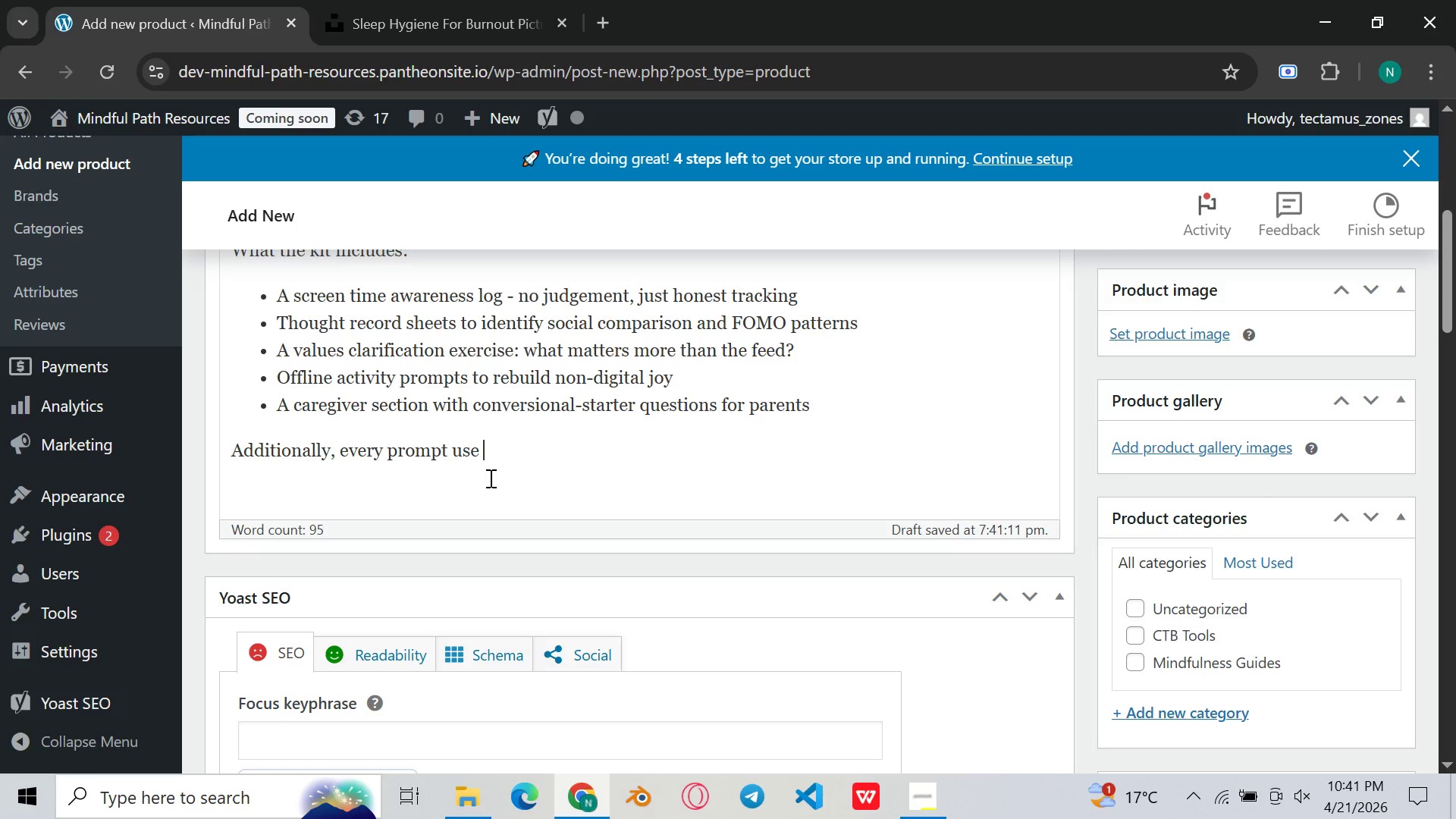 
left_click([517, 410])
 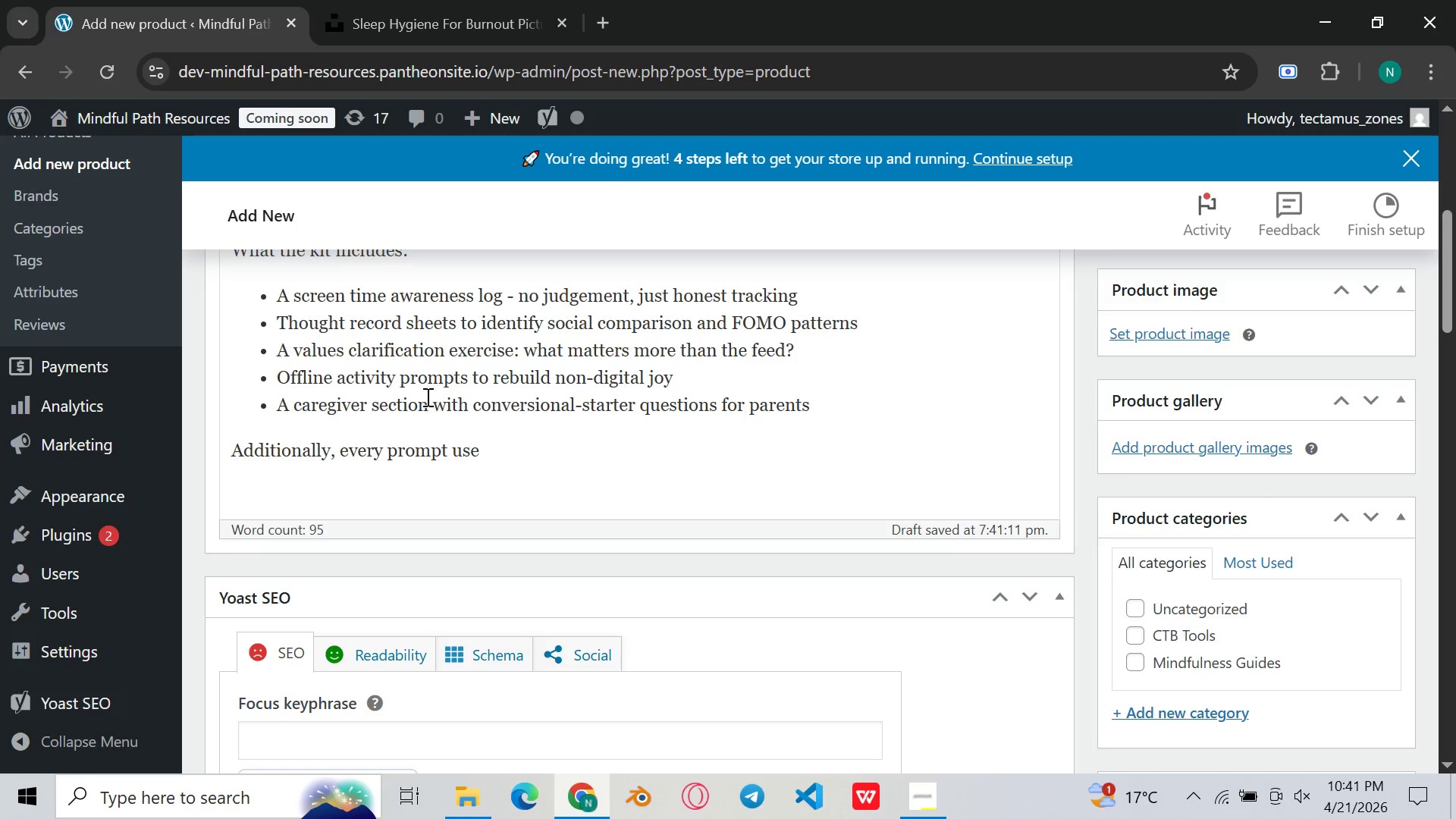 
left_click([426, 397])
 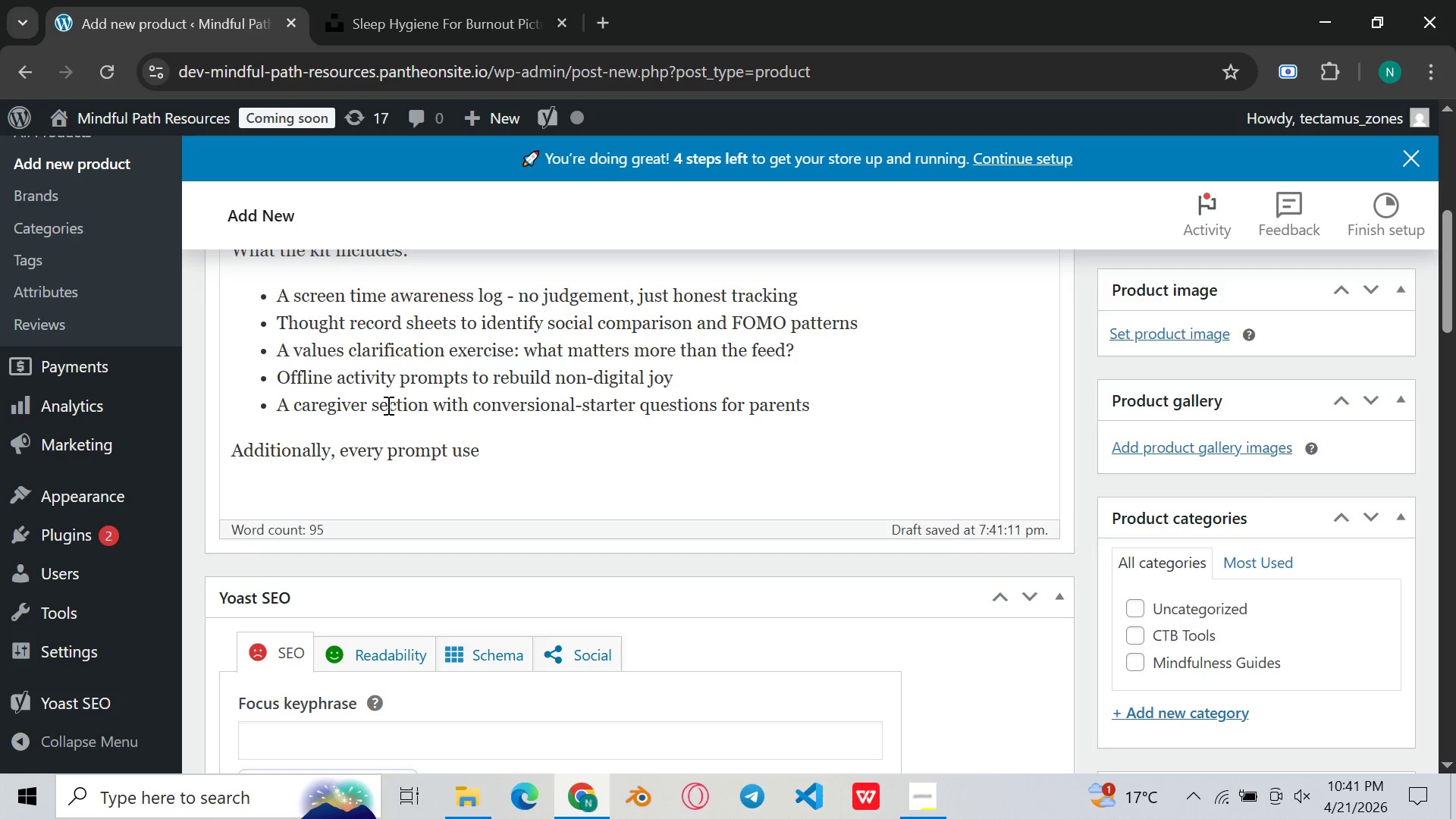 
left_click([387, 405])
 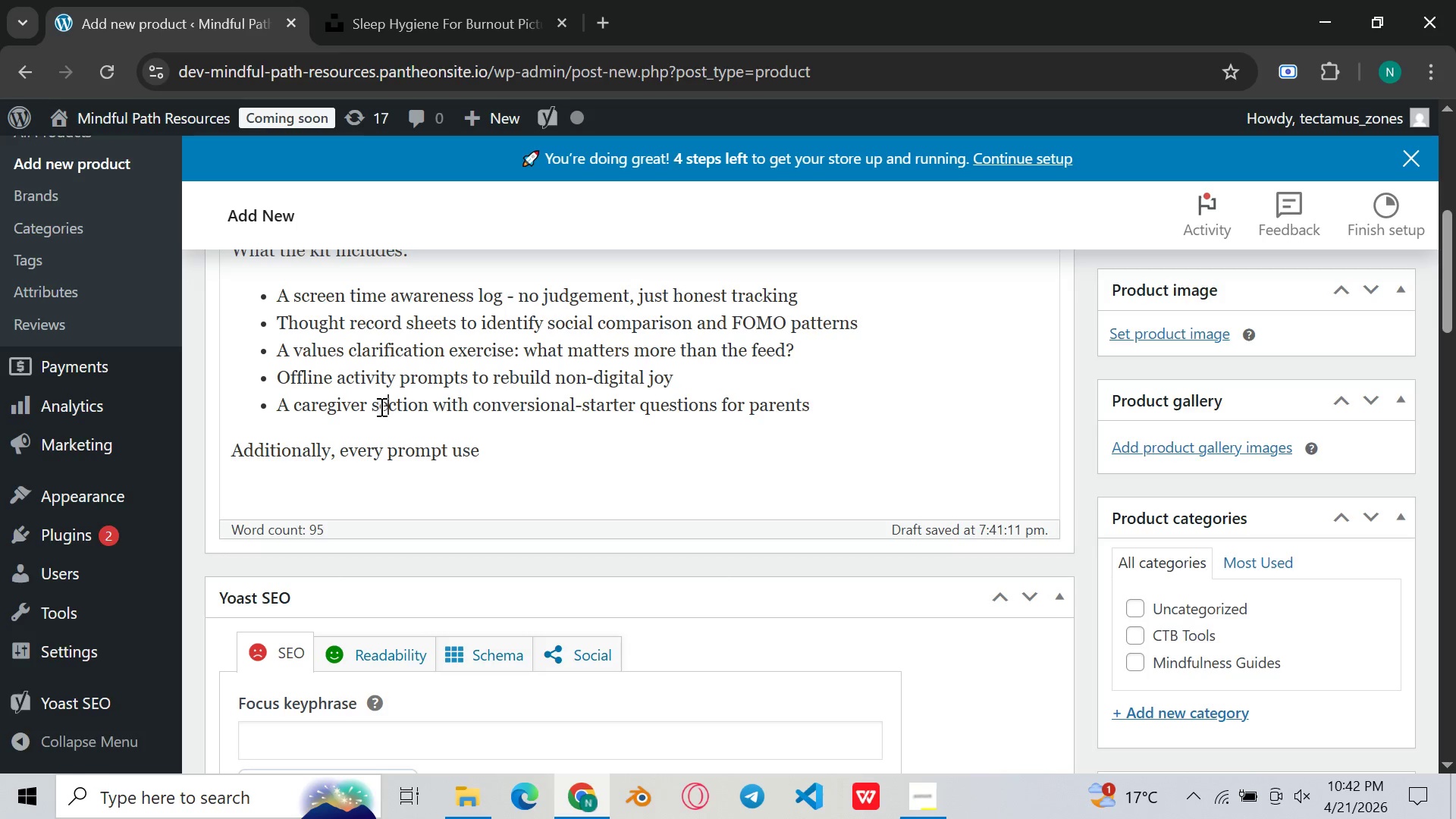 
left_click([377, 400])
 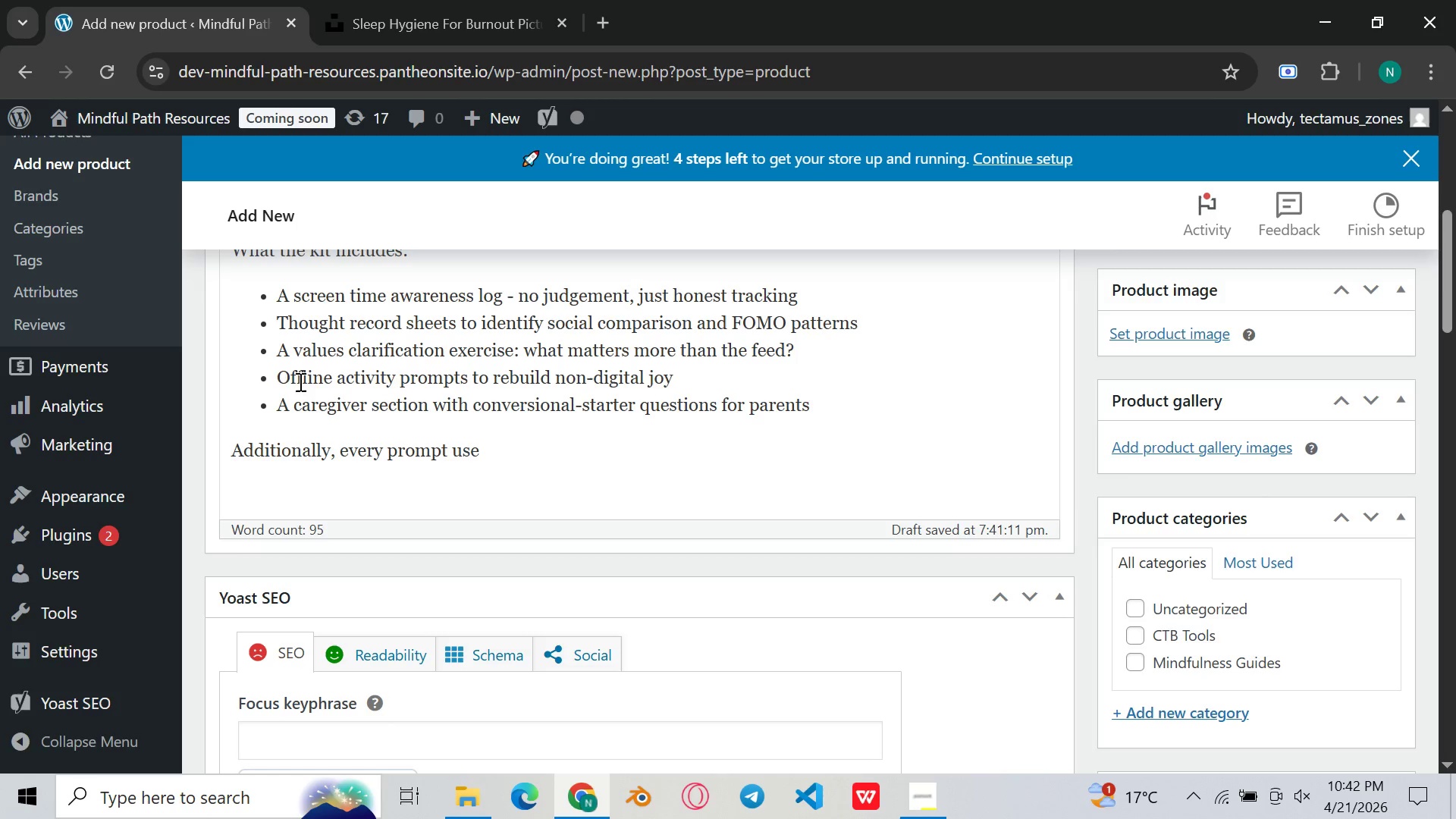 
left_click([287, 406])
 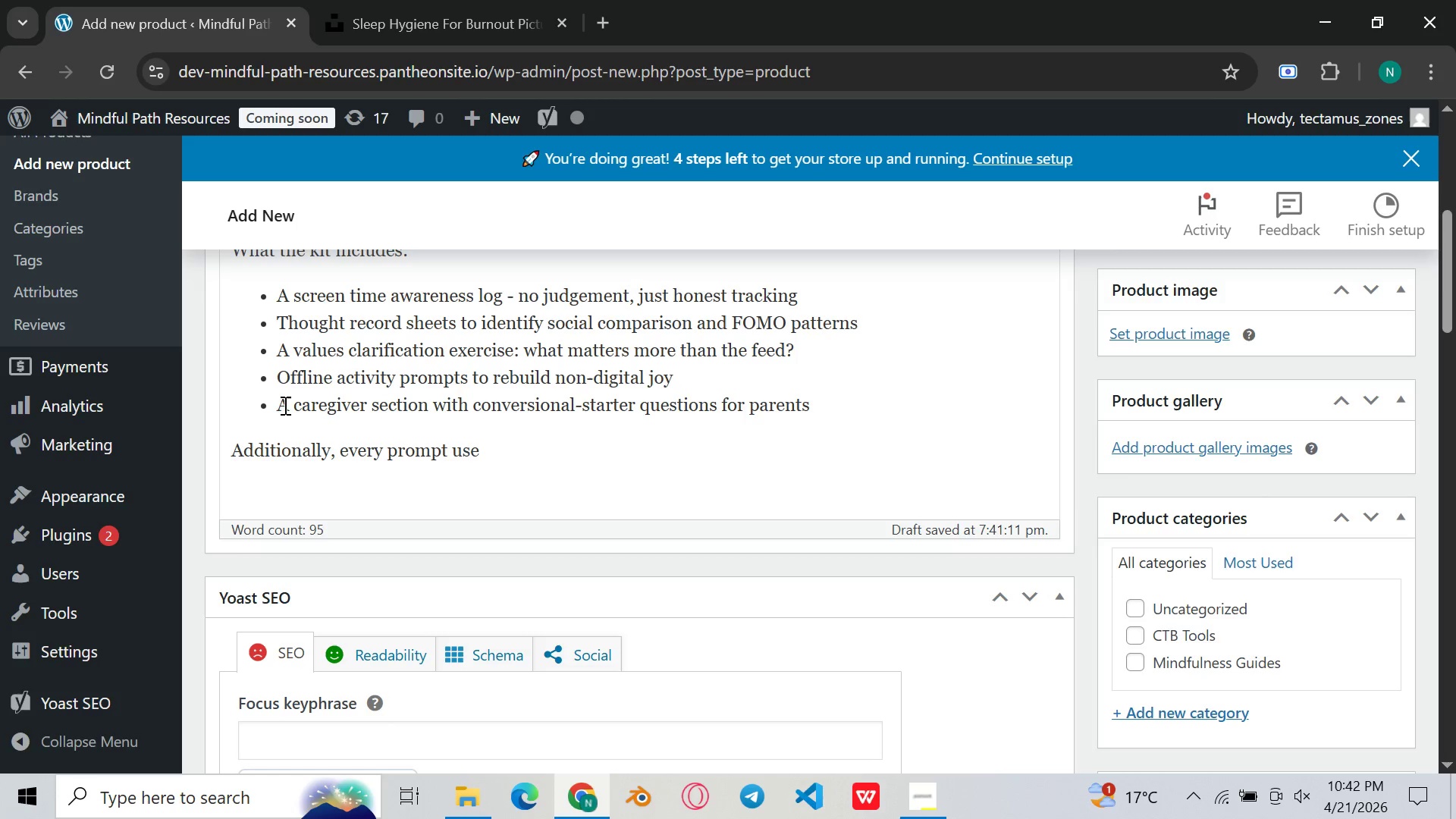 
left_click([283, 405])
 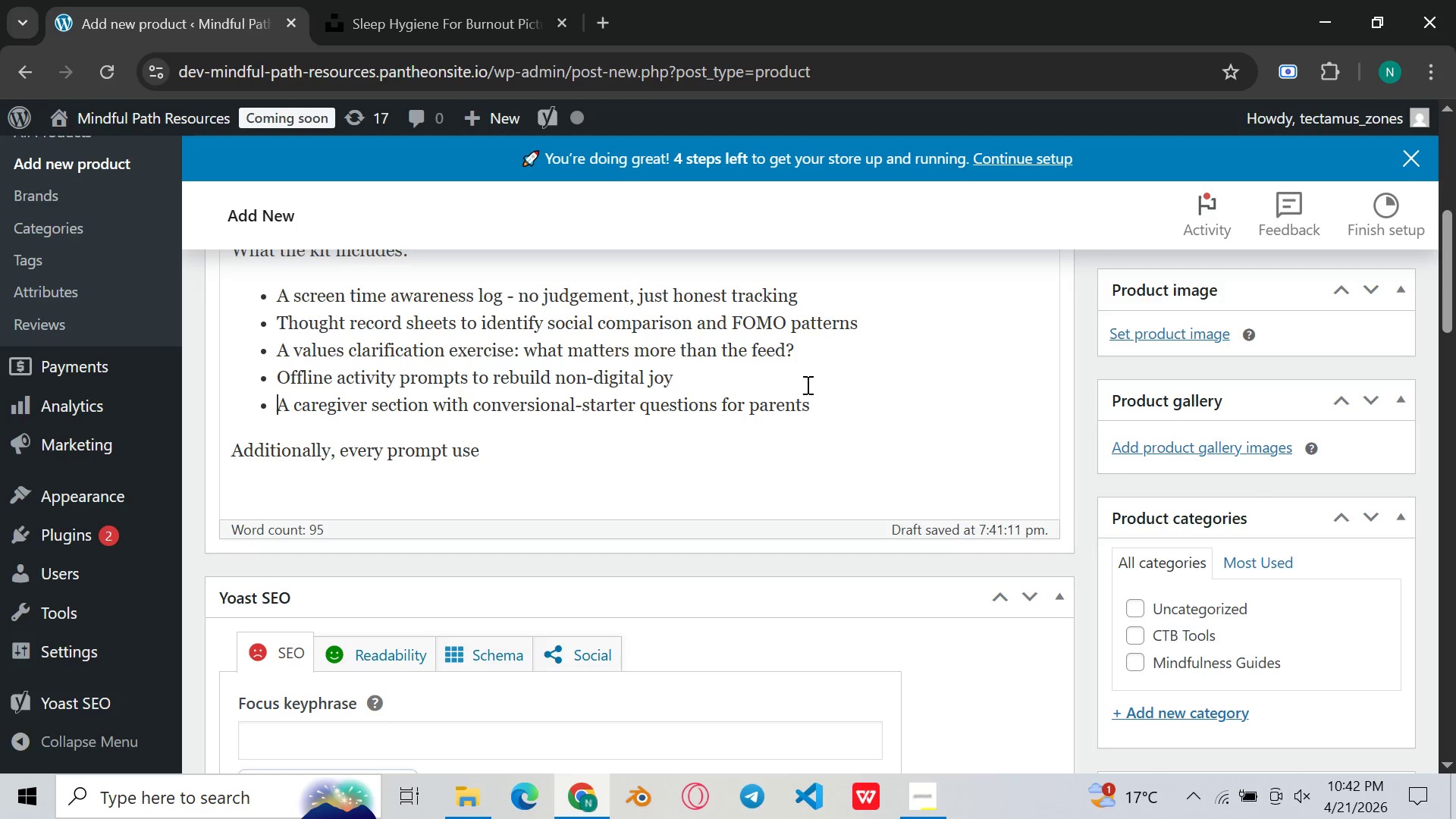 
left_click([823, 403])
 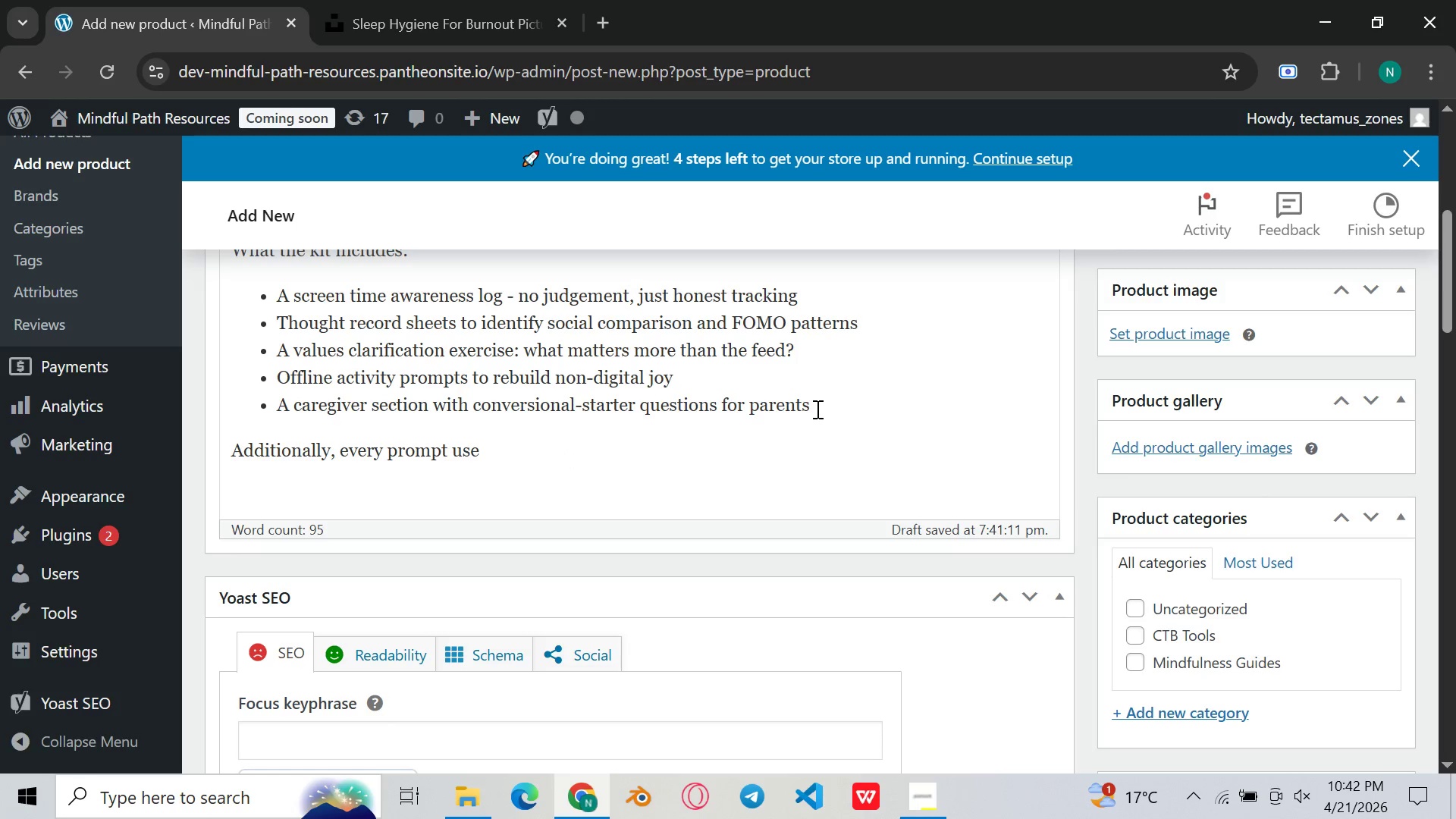 
left_click_drag(start_coordinate=[816, 409], to_coordinate=[283, 399])
 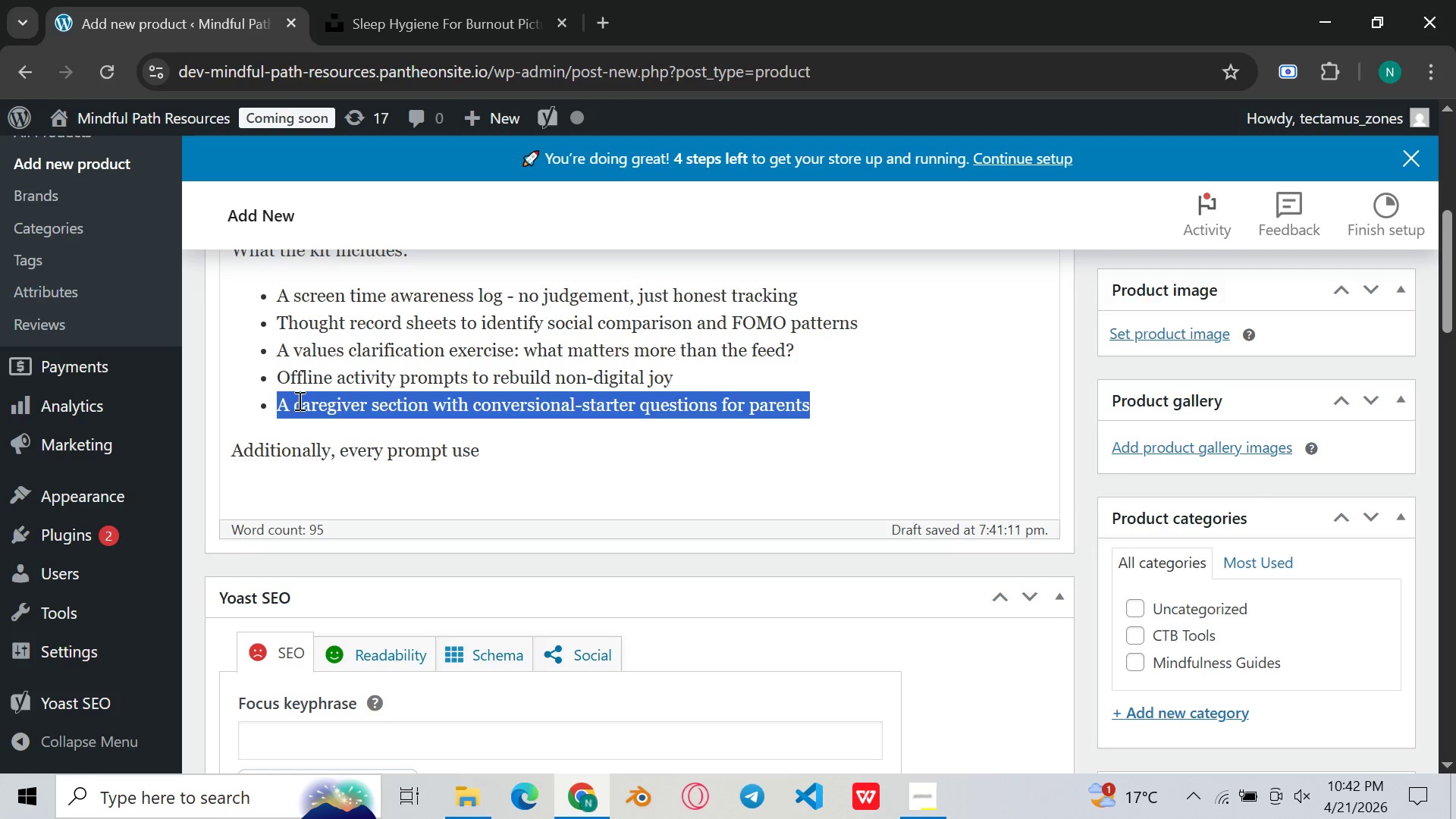 
left_click([298, 400])
 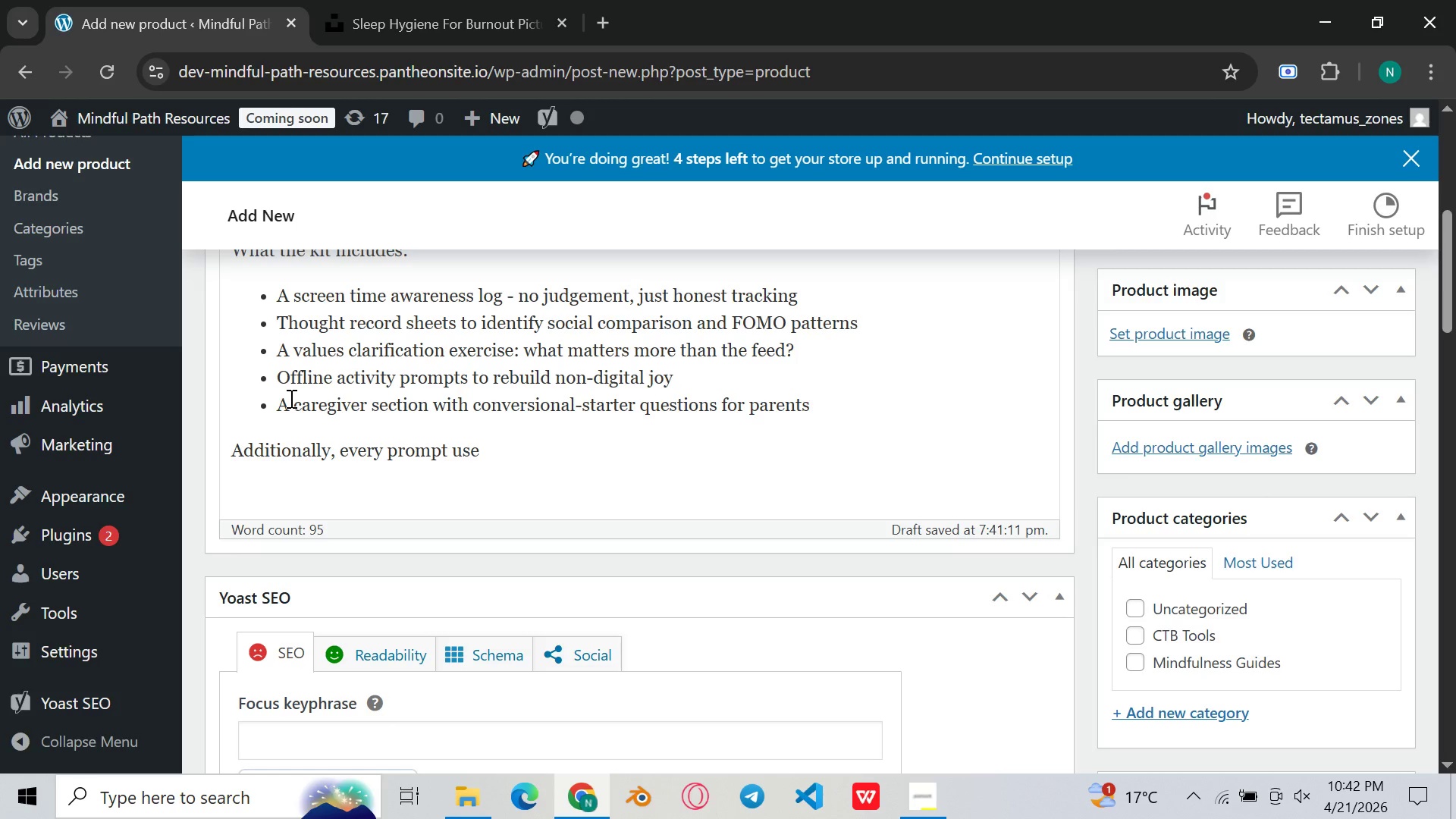 
left_click([293, 399])
 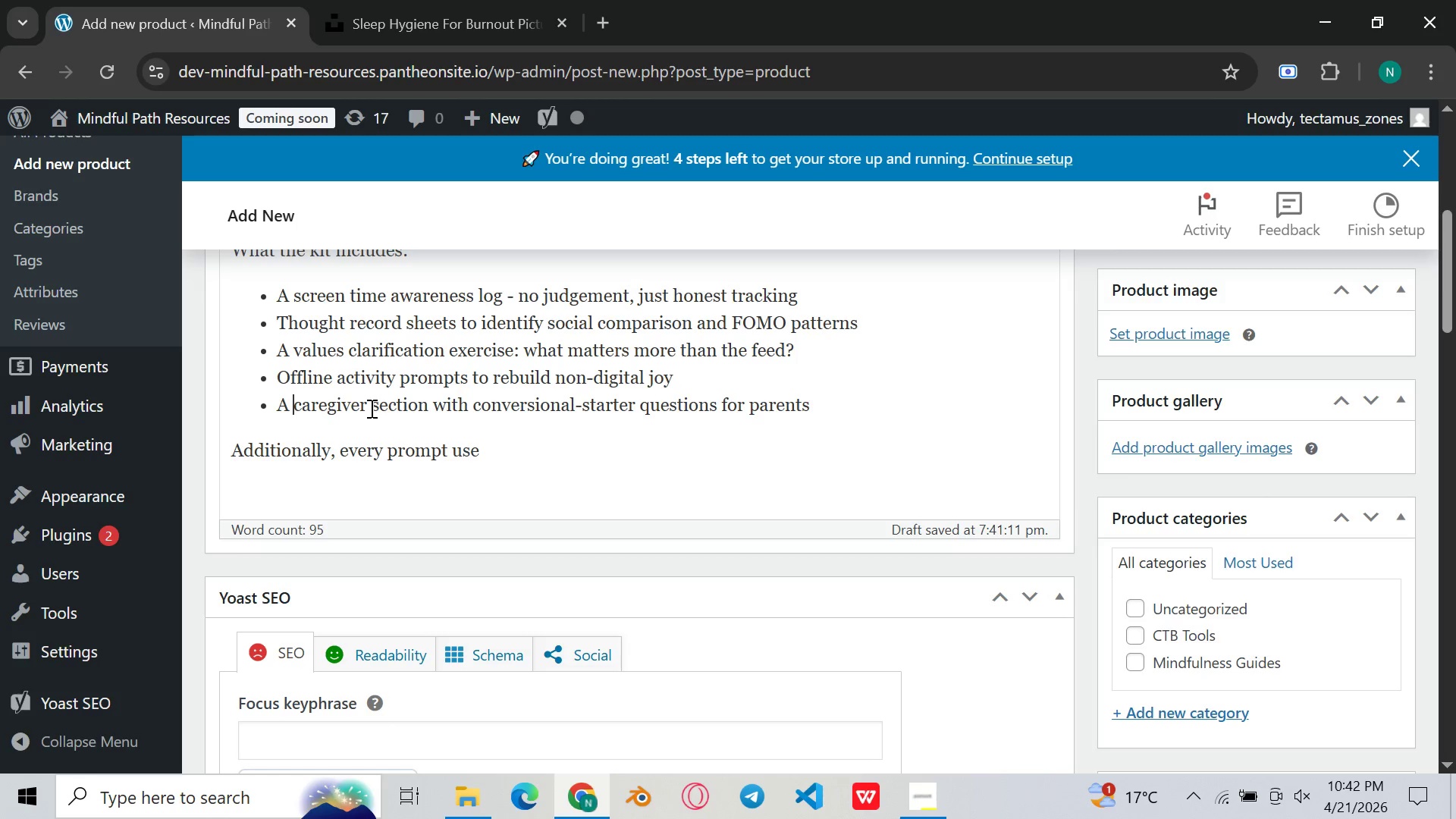 
left_click([369, 398])
 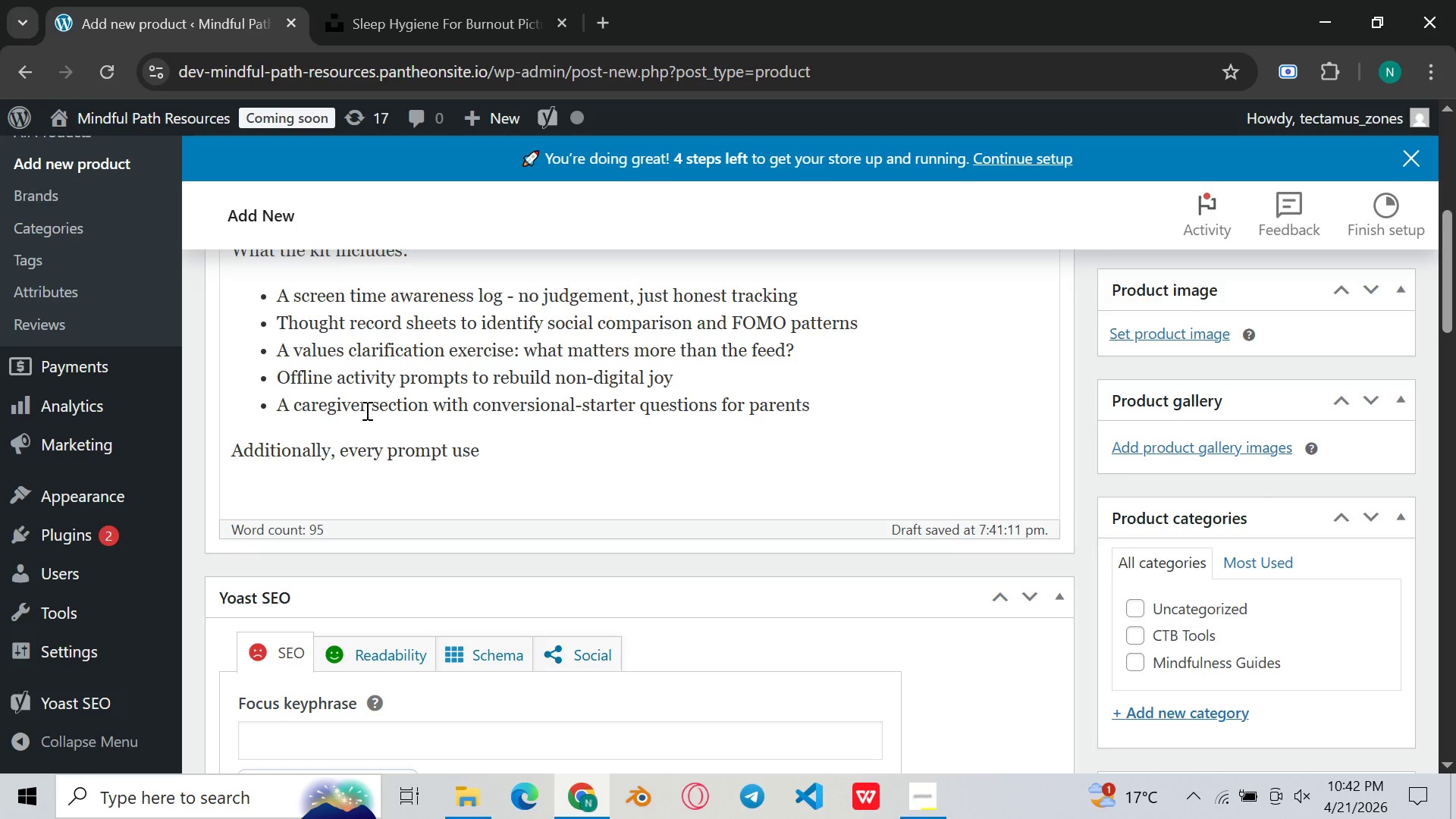 
left_click([364, 405])
 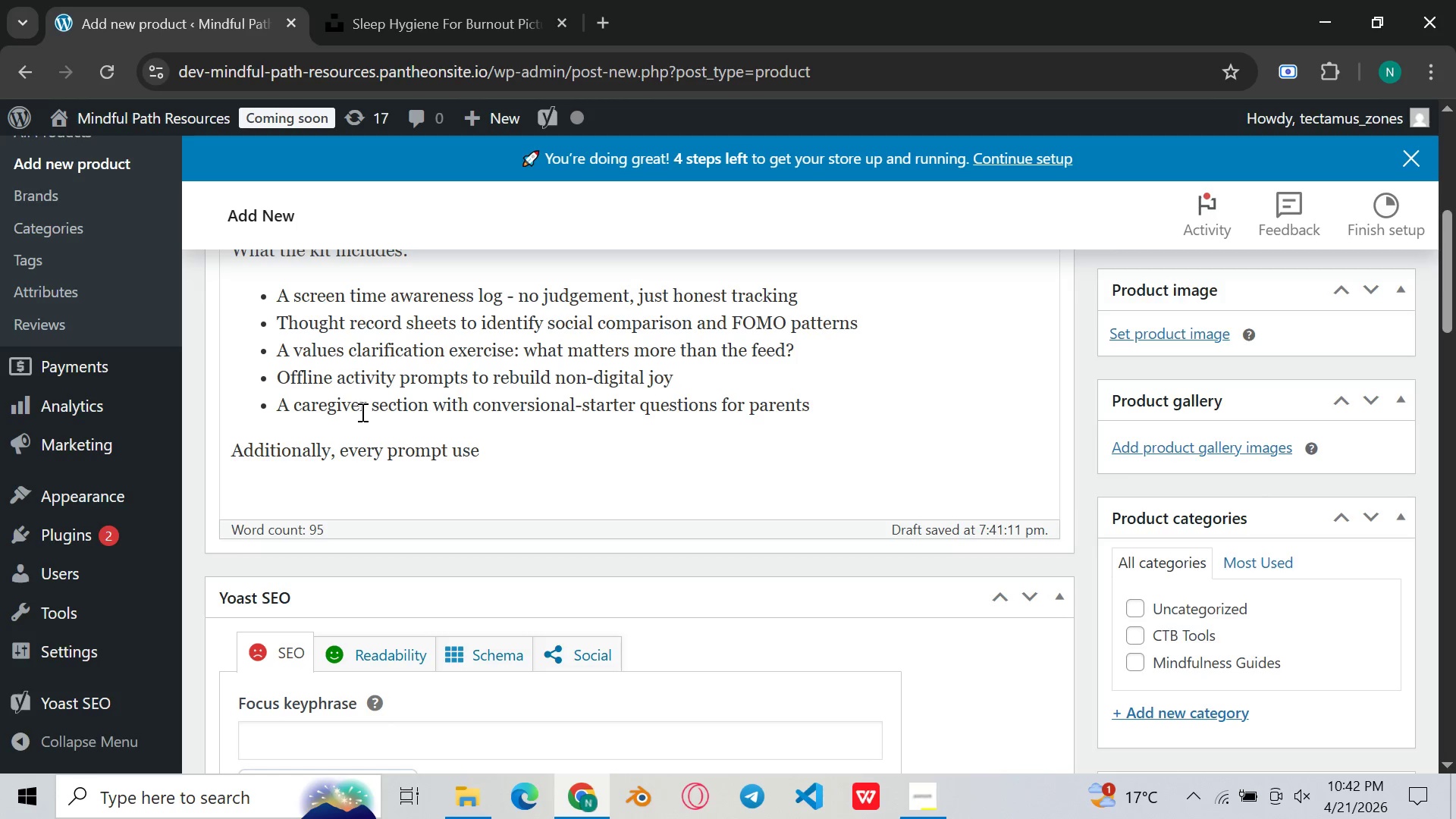 
wait(5.58)
 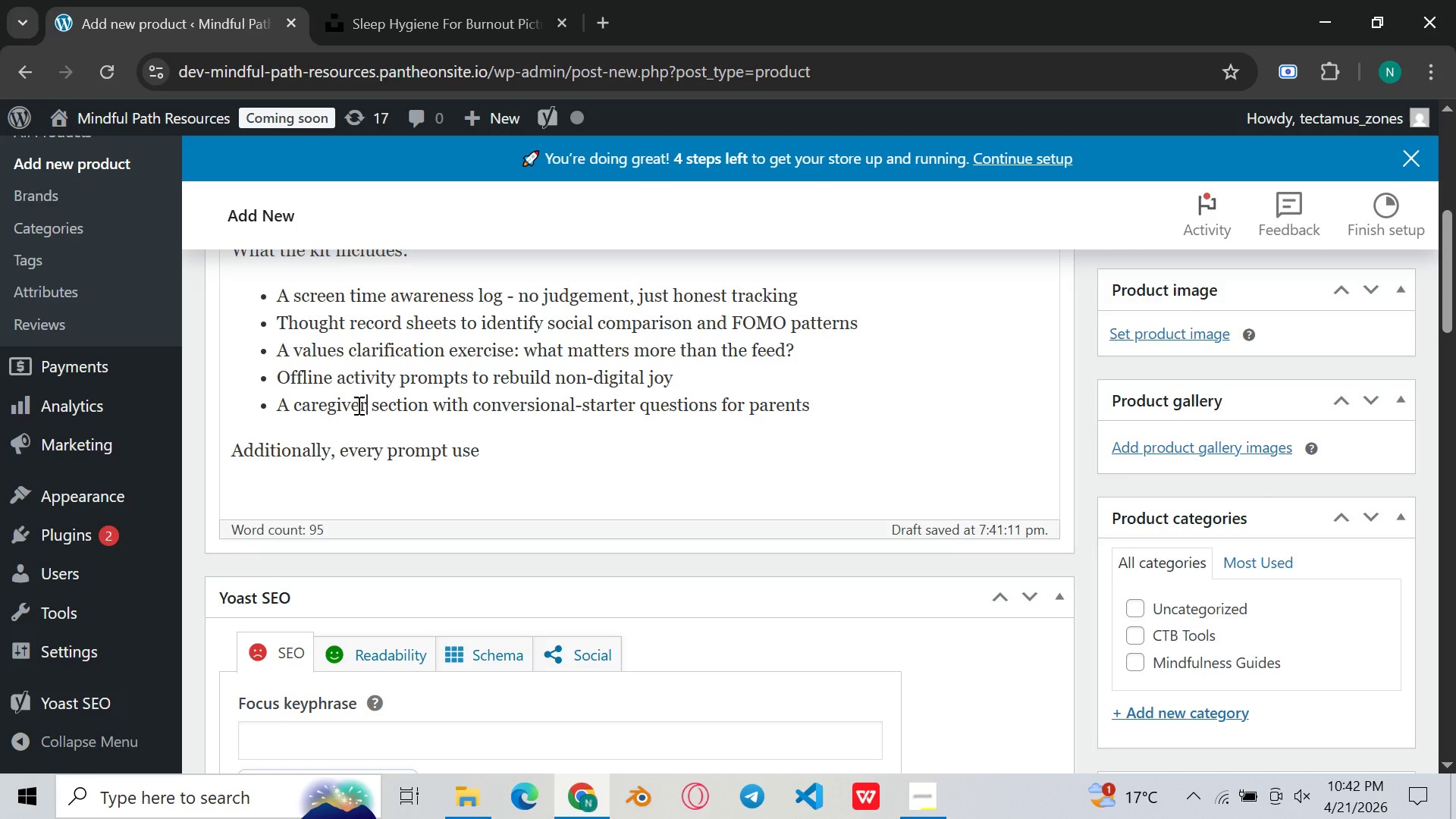 
left_click_drag(start_coordinate=[368, 406], to_coordinate=[297, 397])
 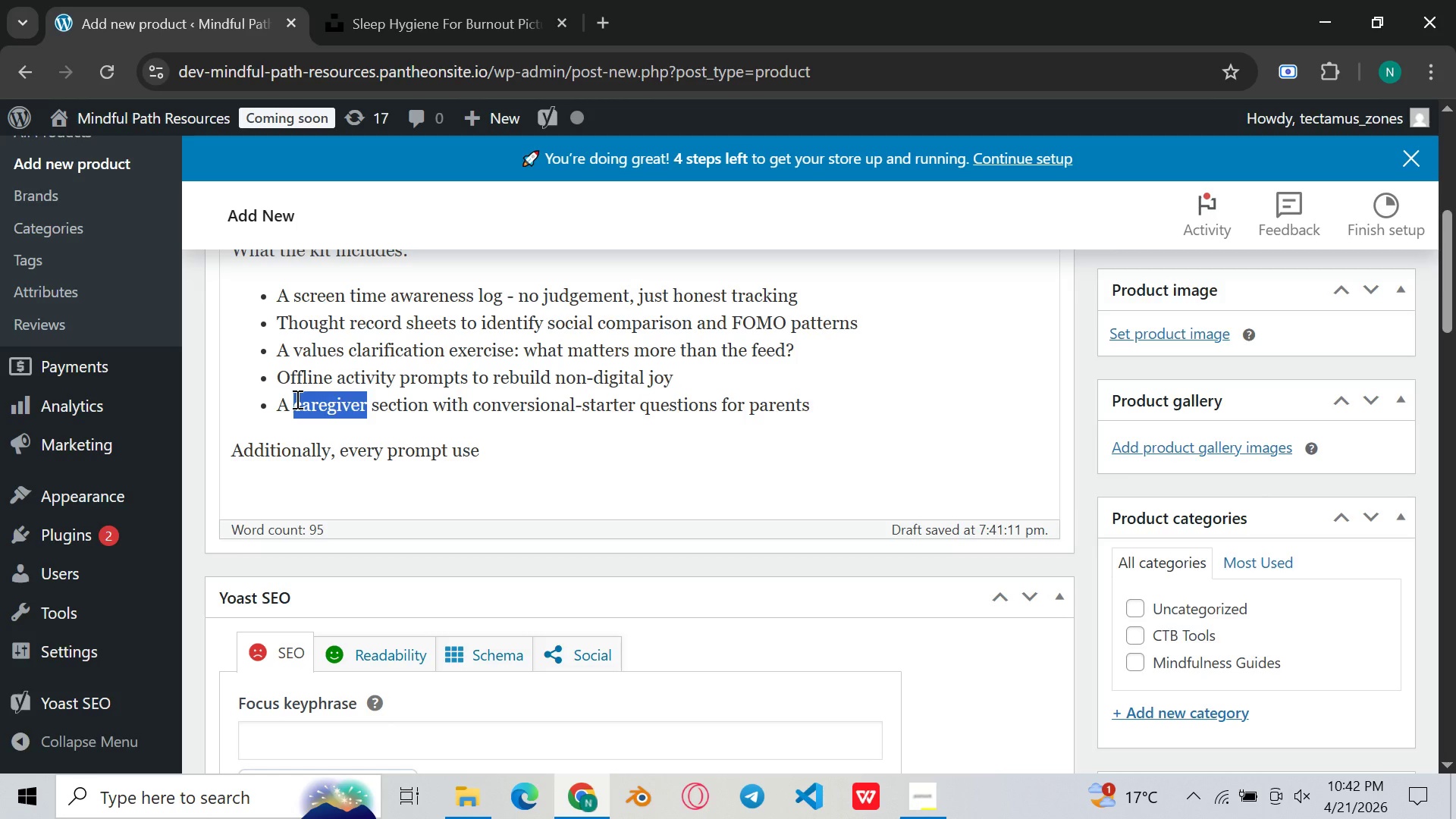 
left_click([296, 399])
 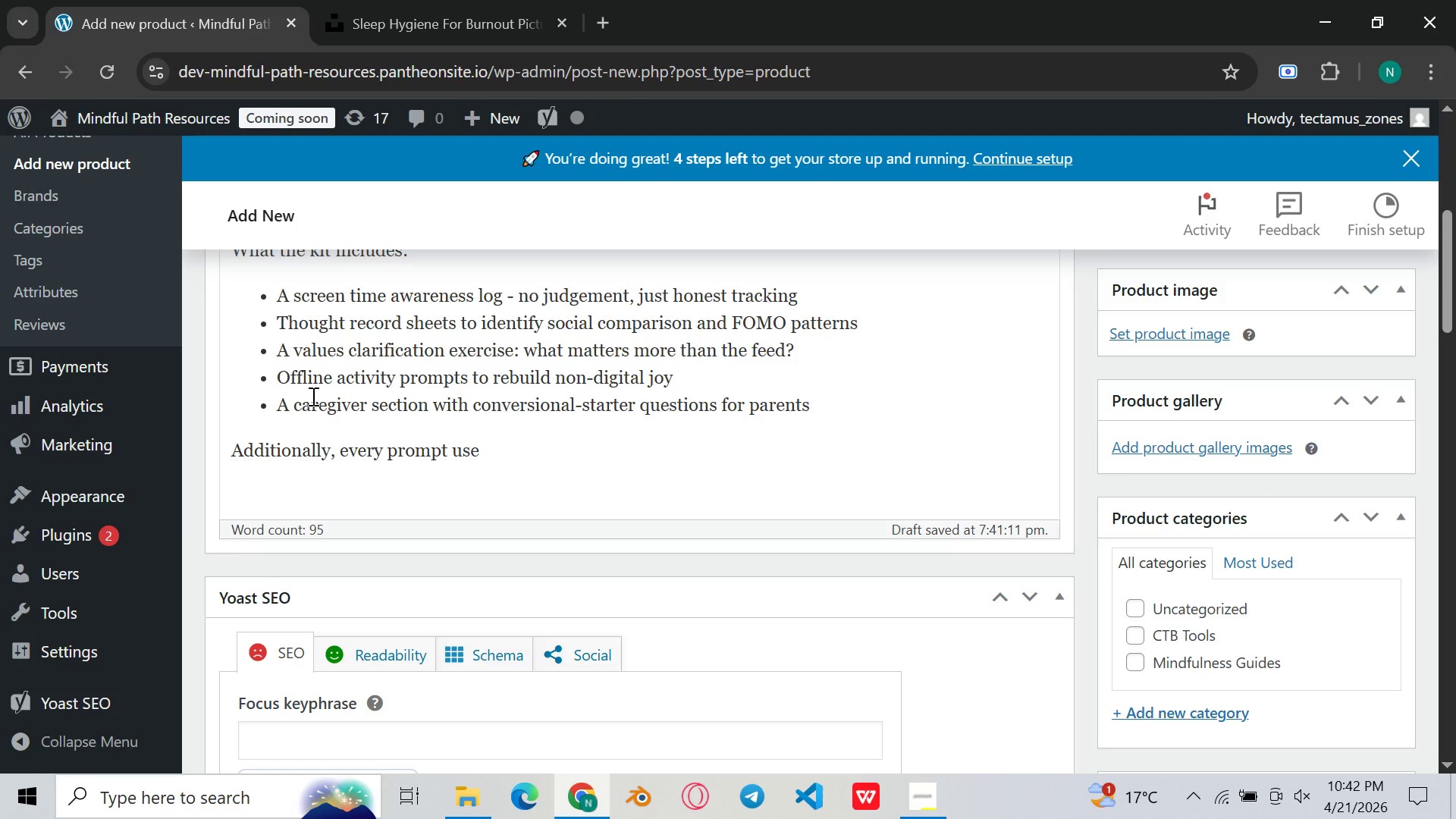 
left_click([309, 396])
 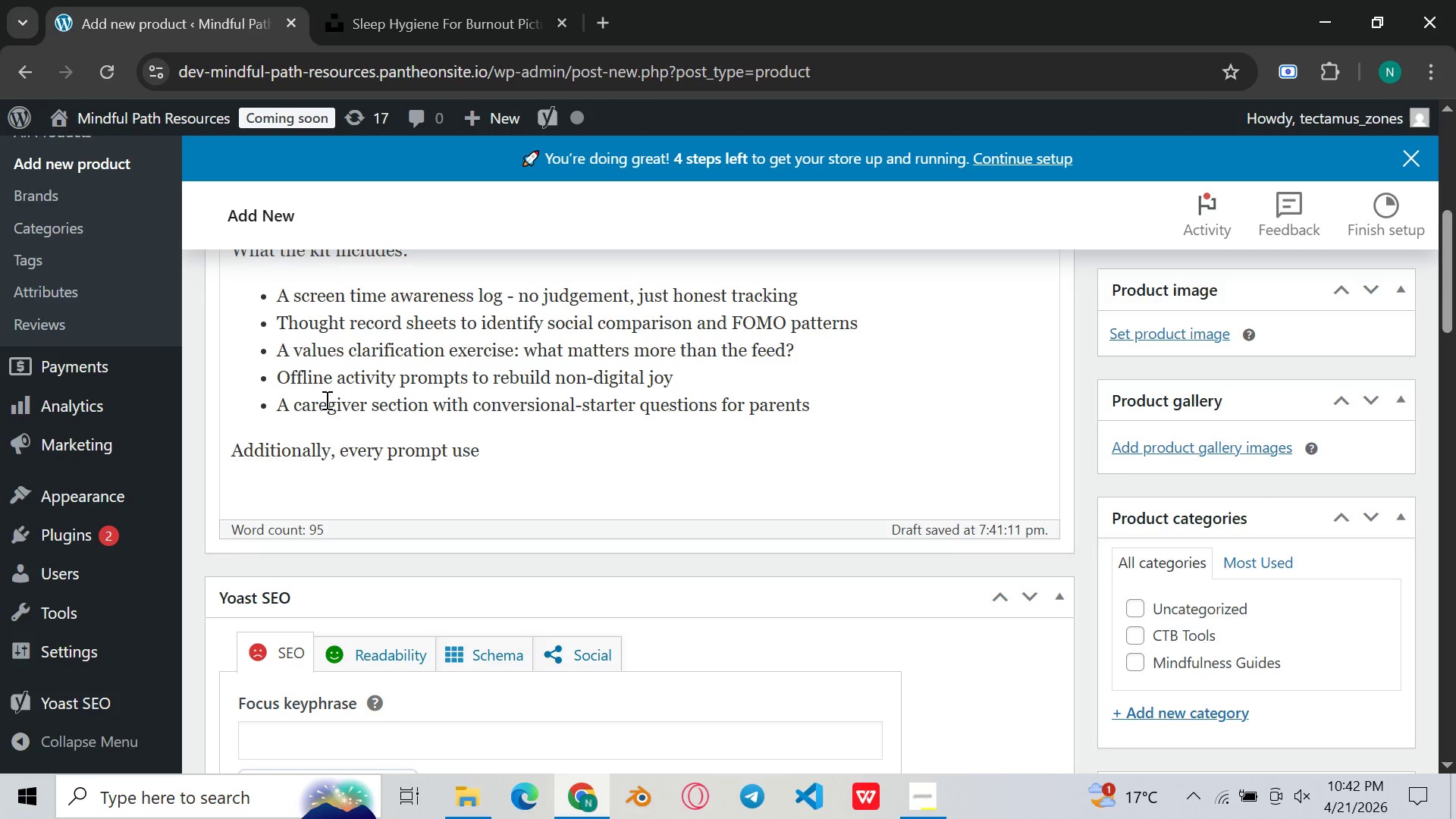 
left_click([325, 397])
 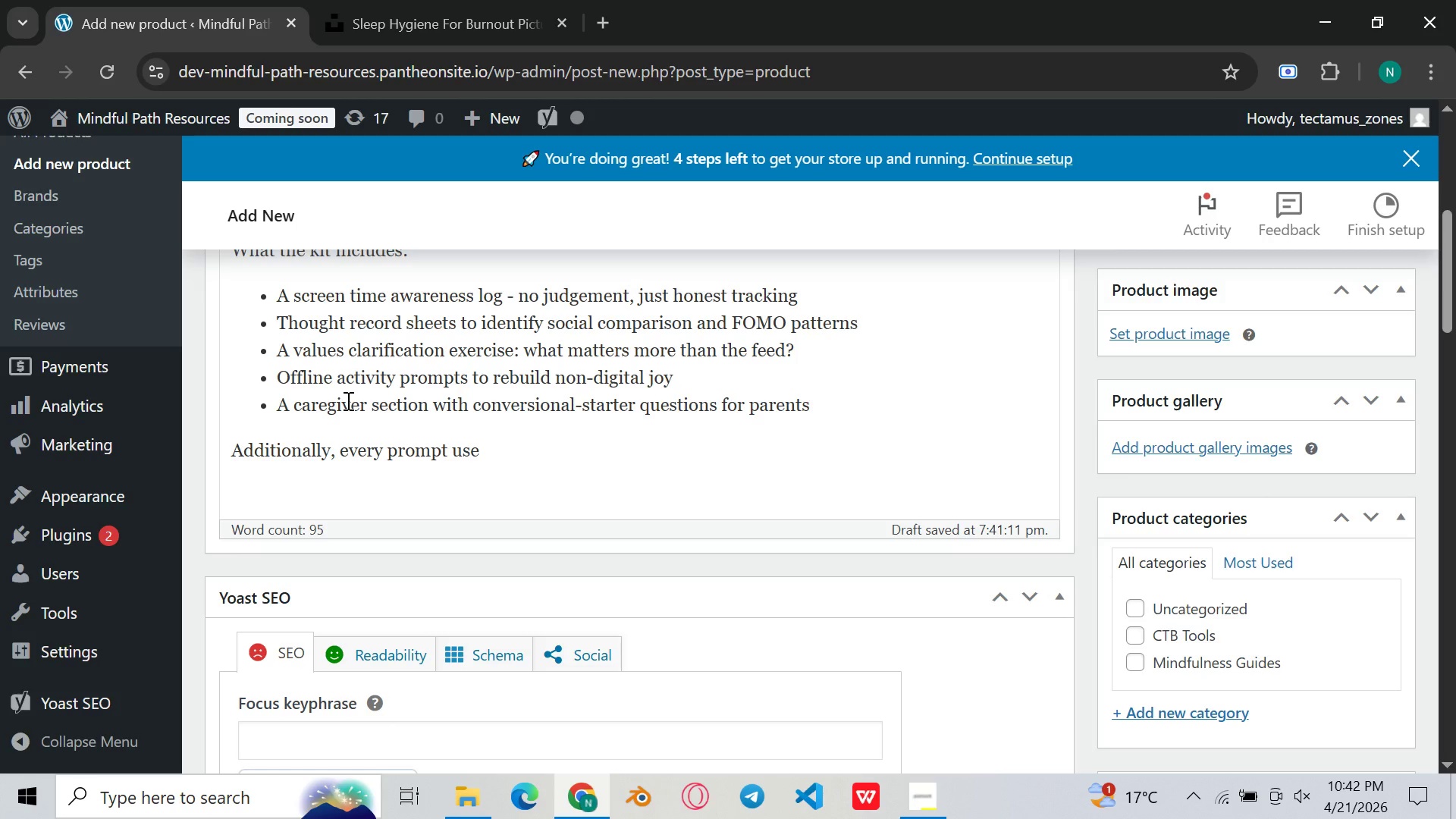 
left_click([345, 399])
 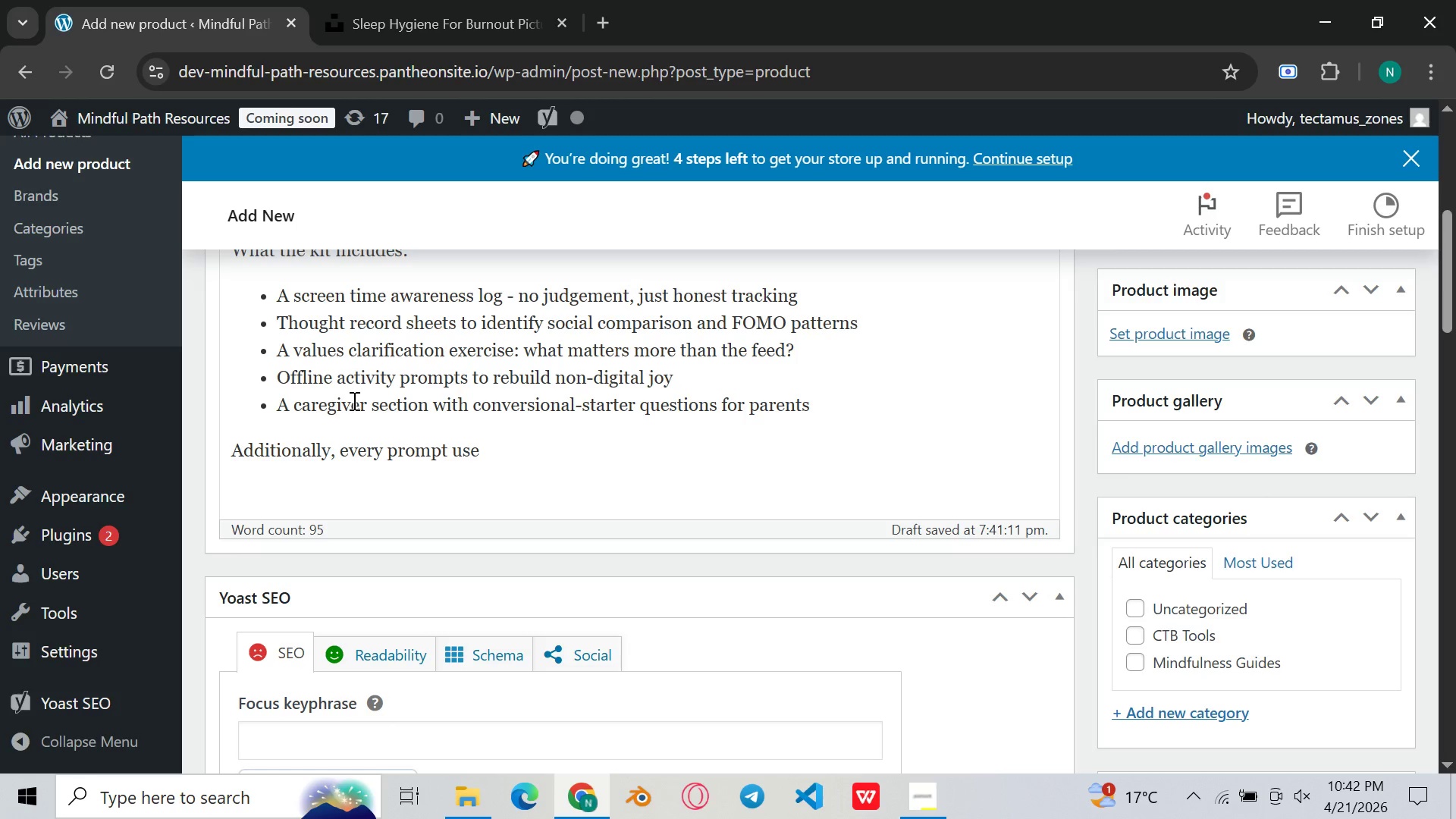 
left_click([353, 400])
 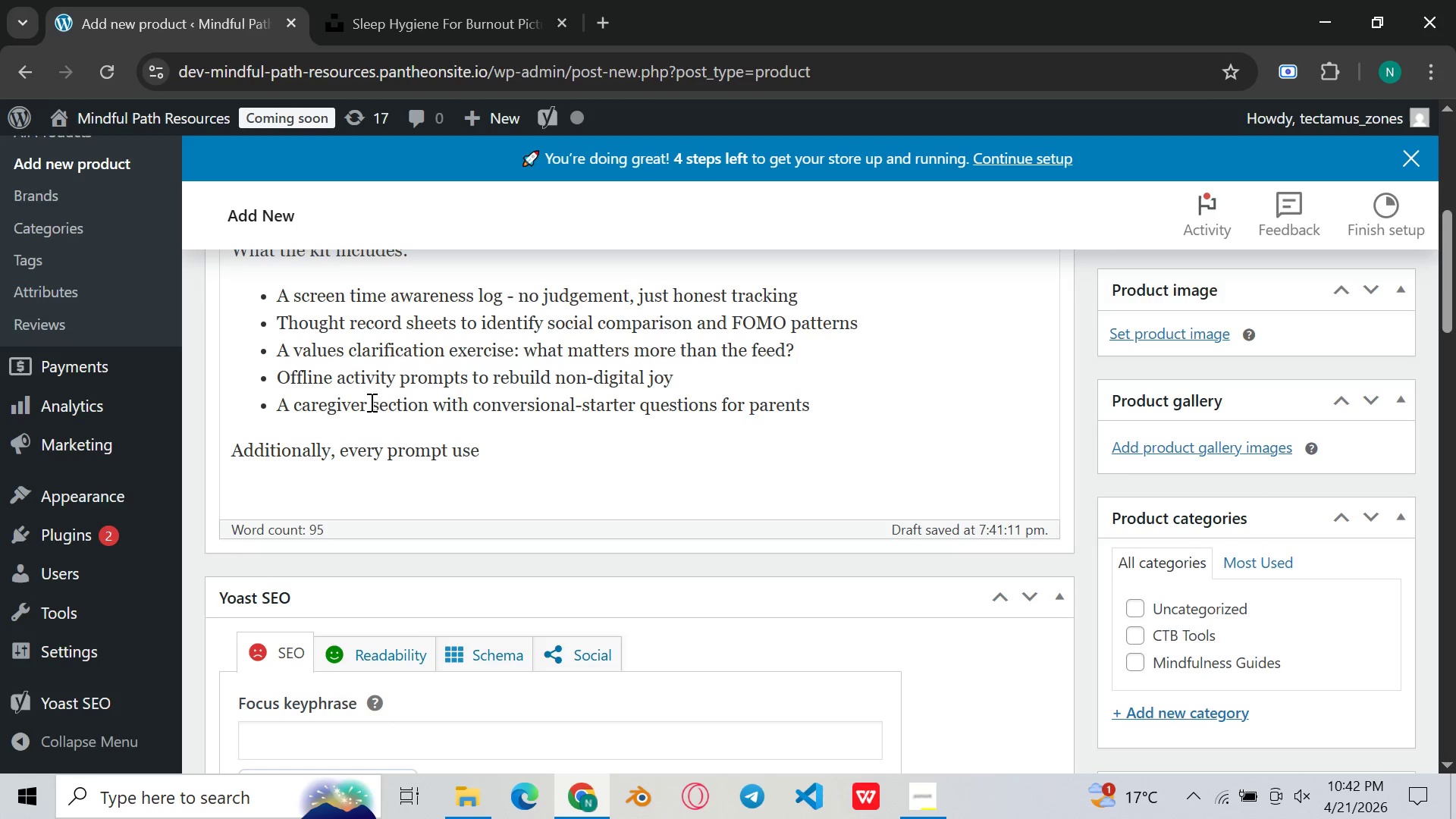 
left_click([368, 405])
 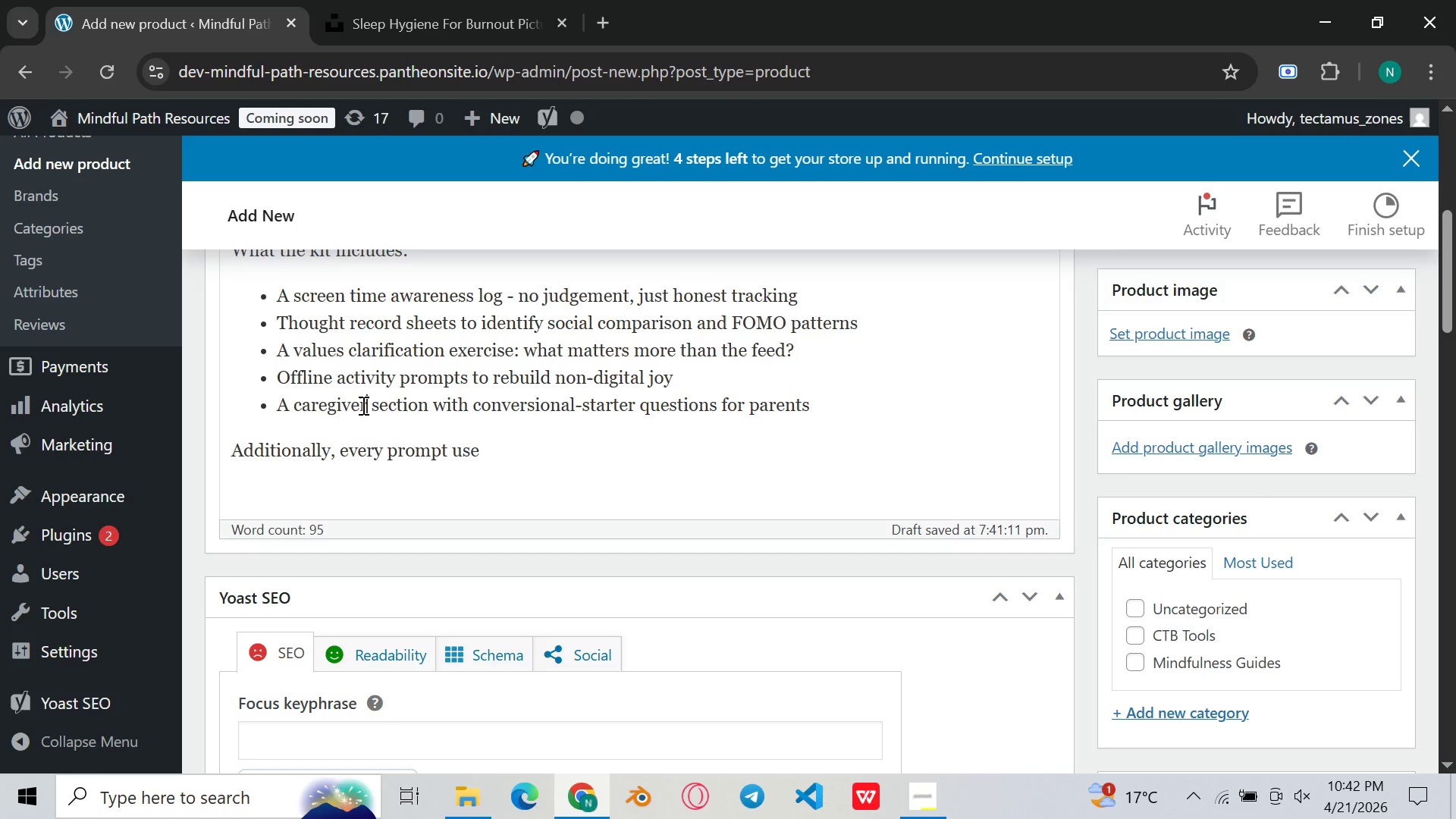 
left_click([362, 405])
 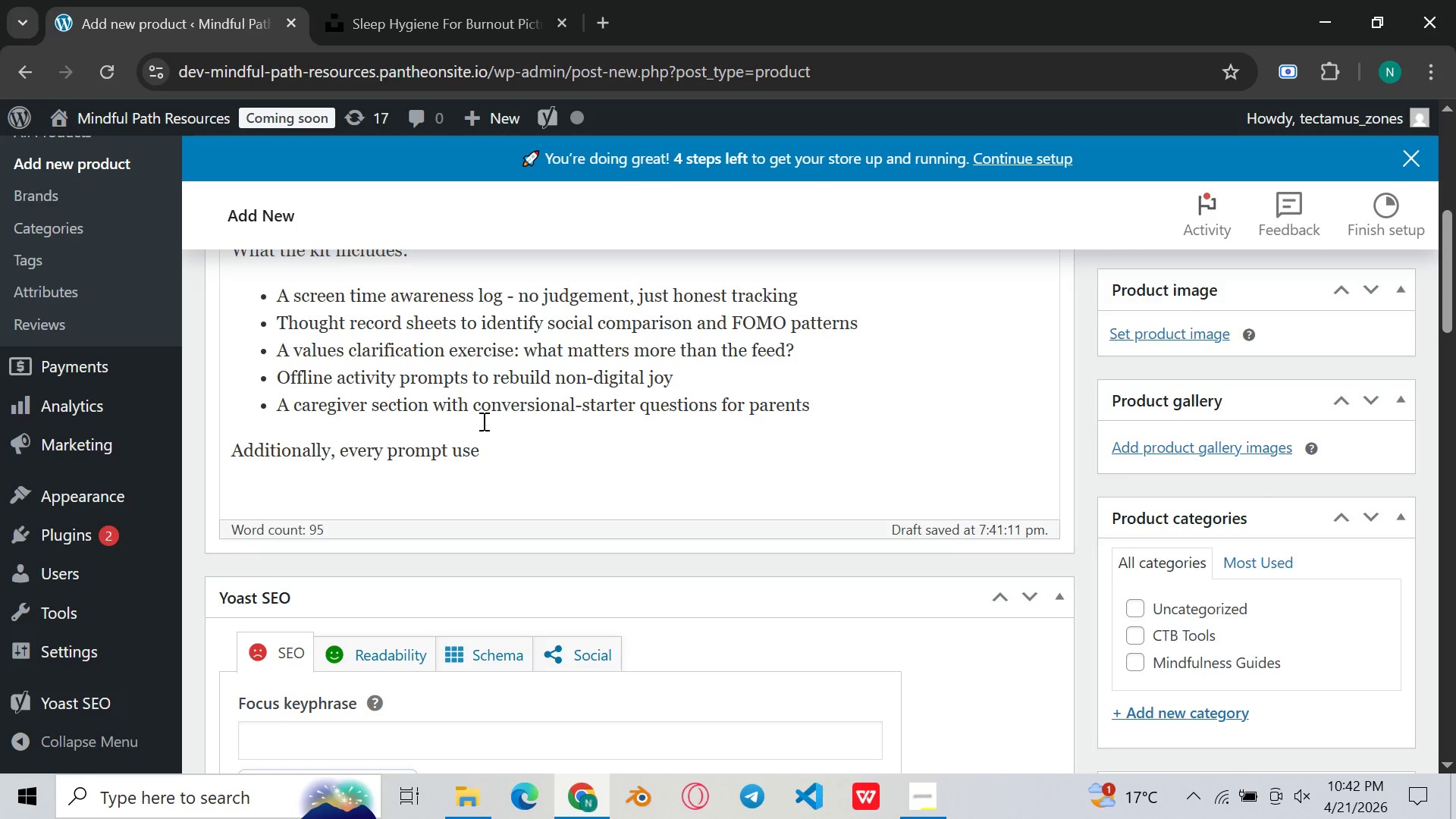 
left_click([447, 397])
 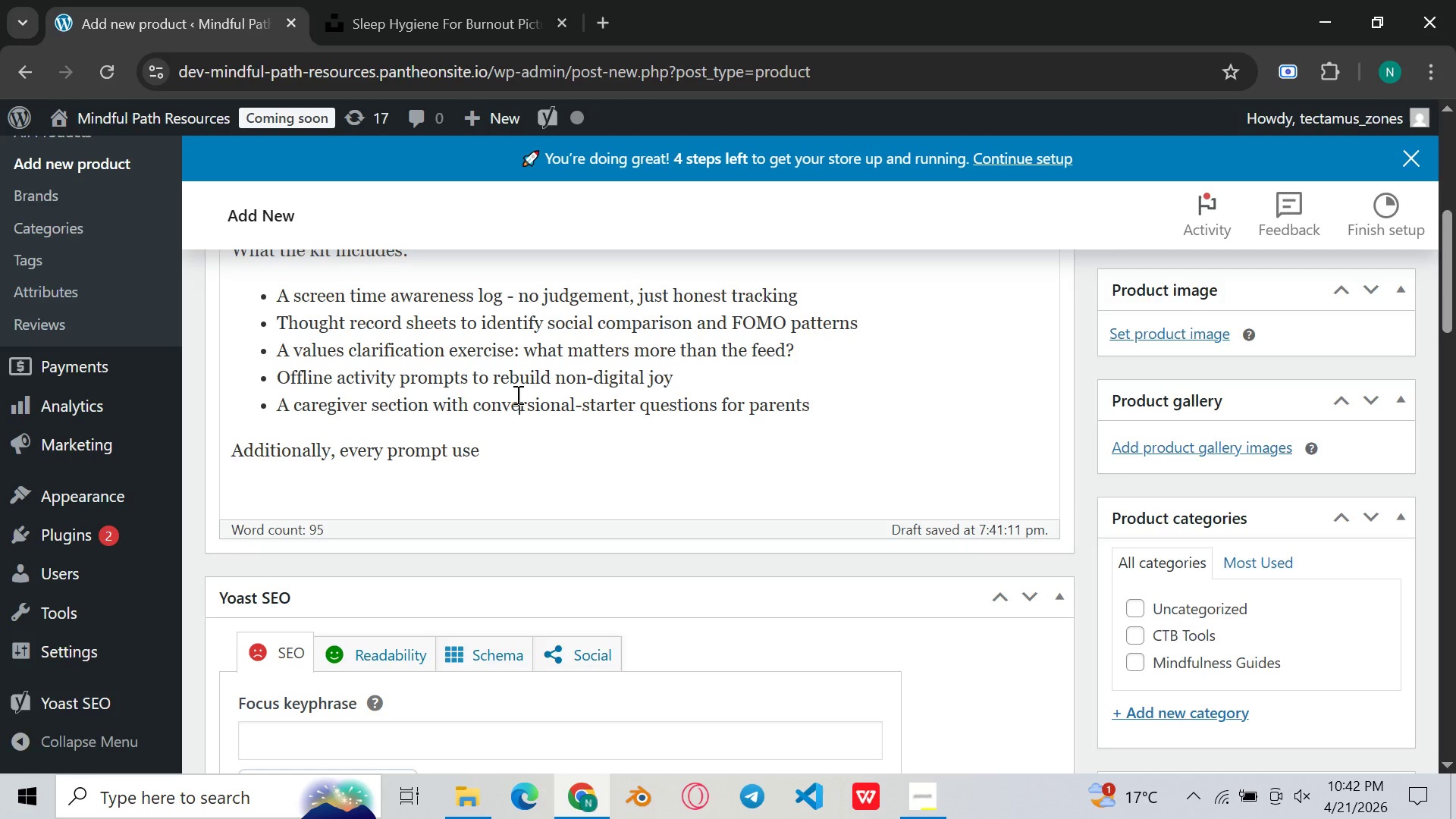 
wait(8.81)
 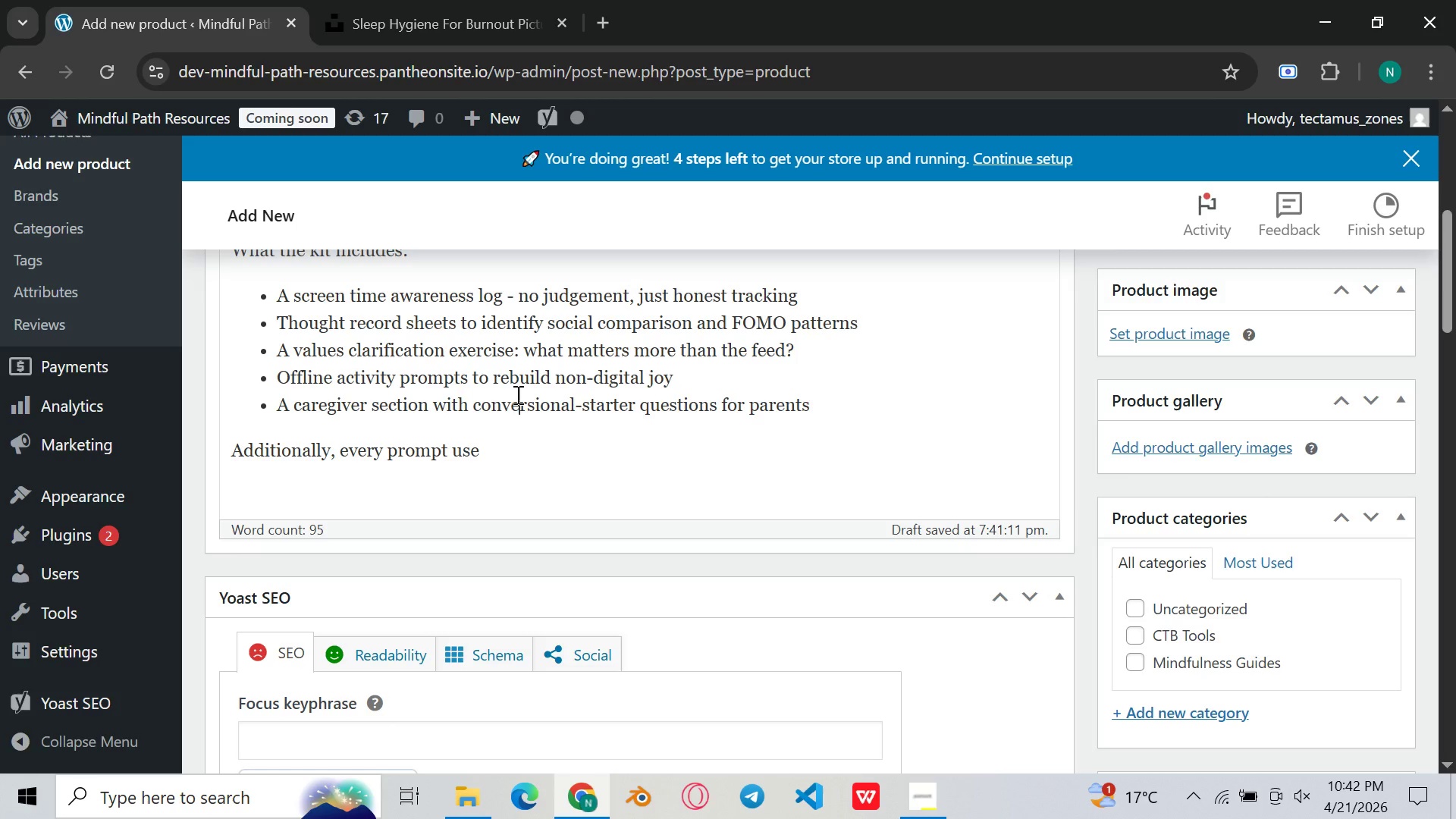 
left_click([265, 408])
 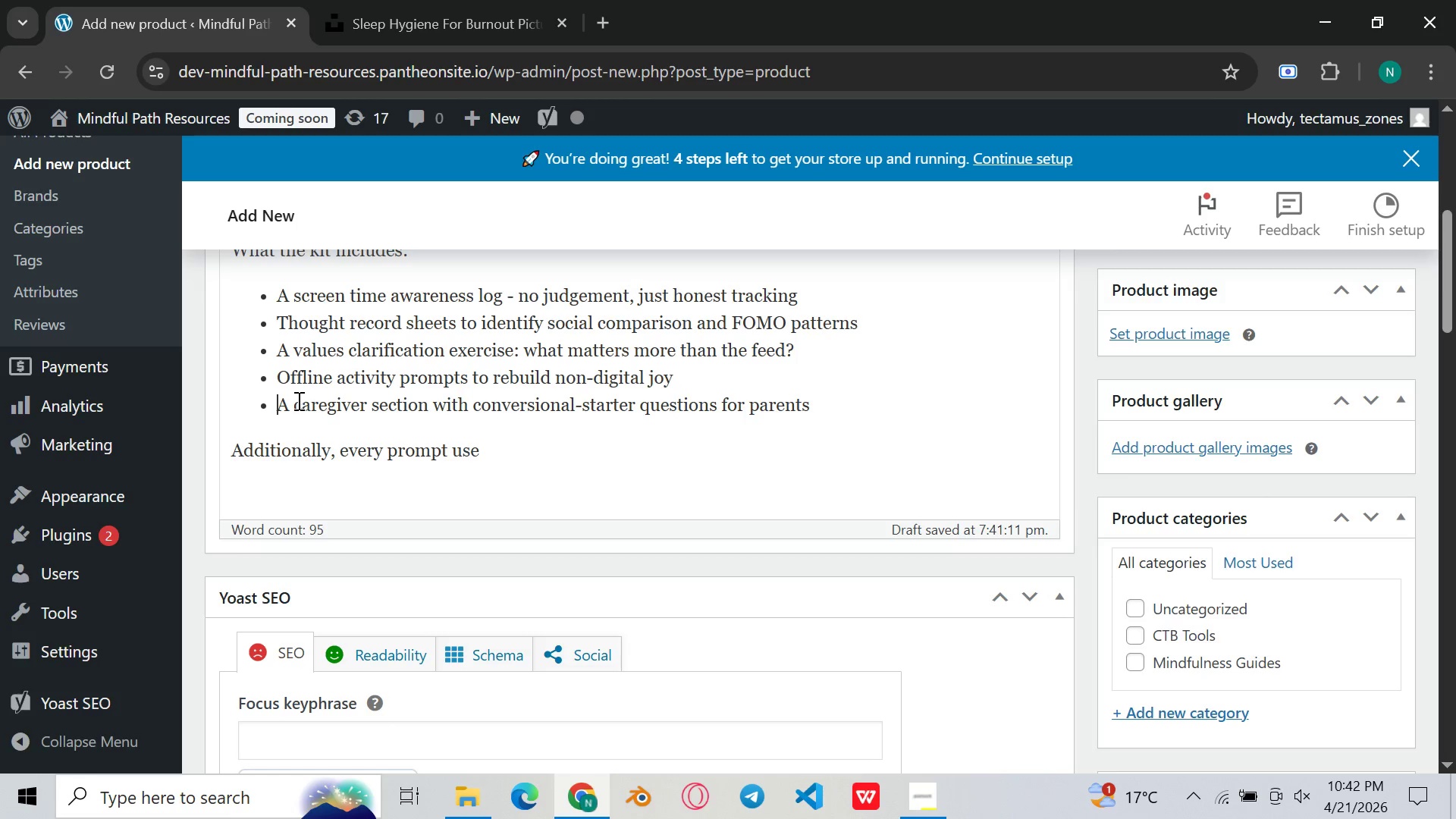 
left_click([297, 400])
 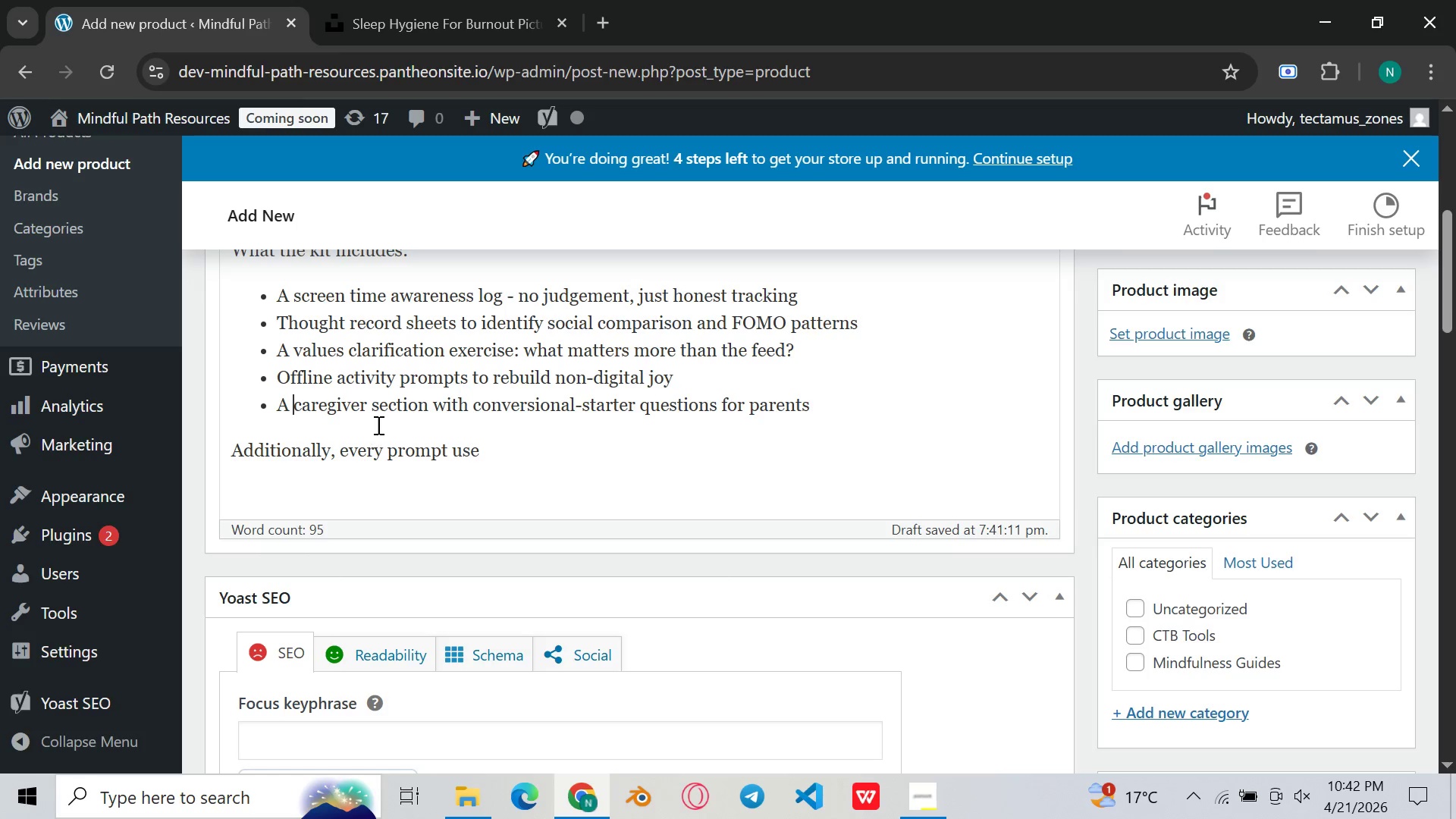 
left_click([385, 405])
 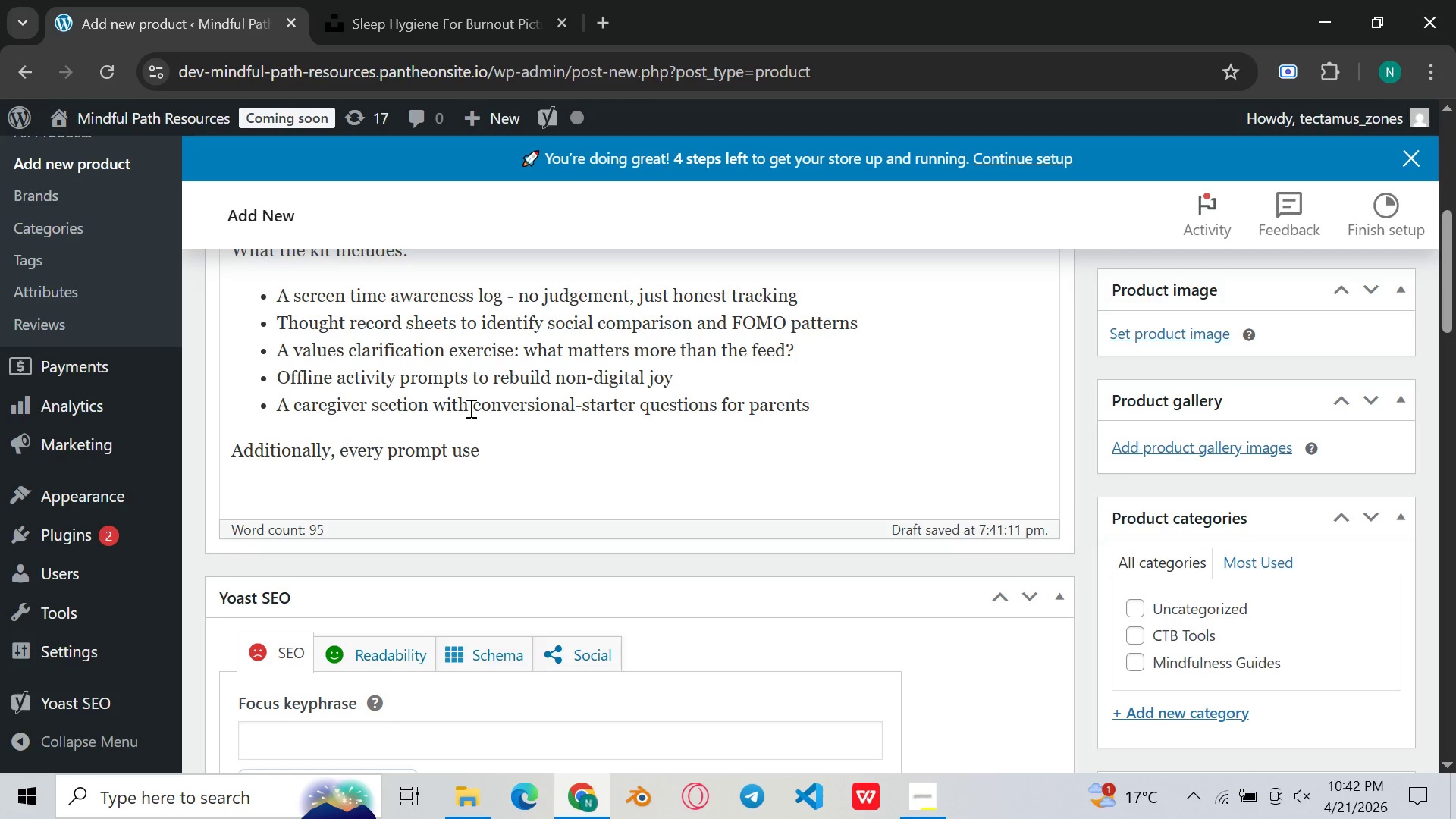 
left_click([469, 408])
 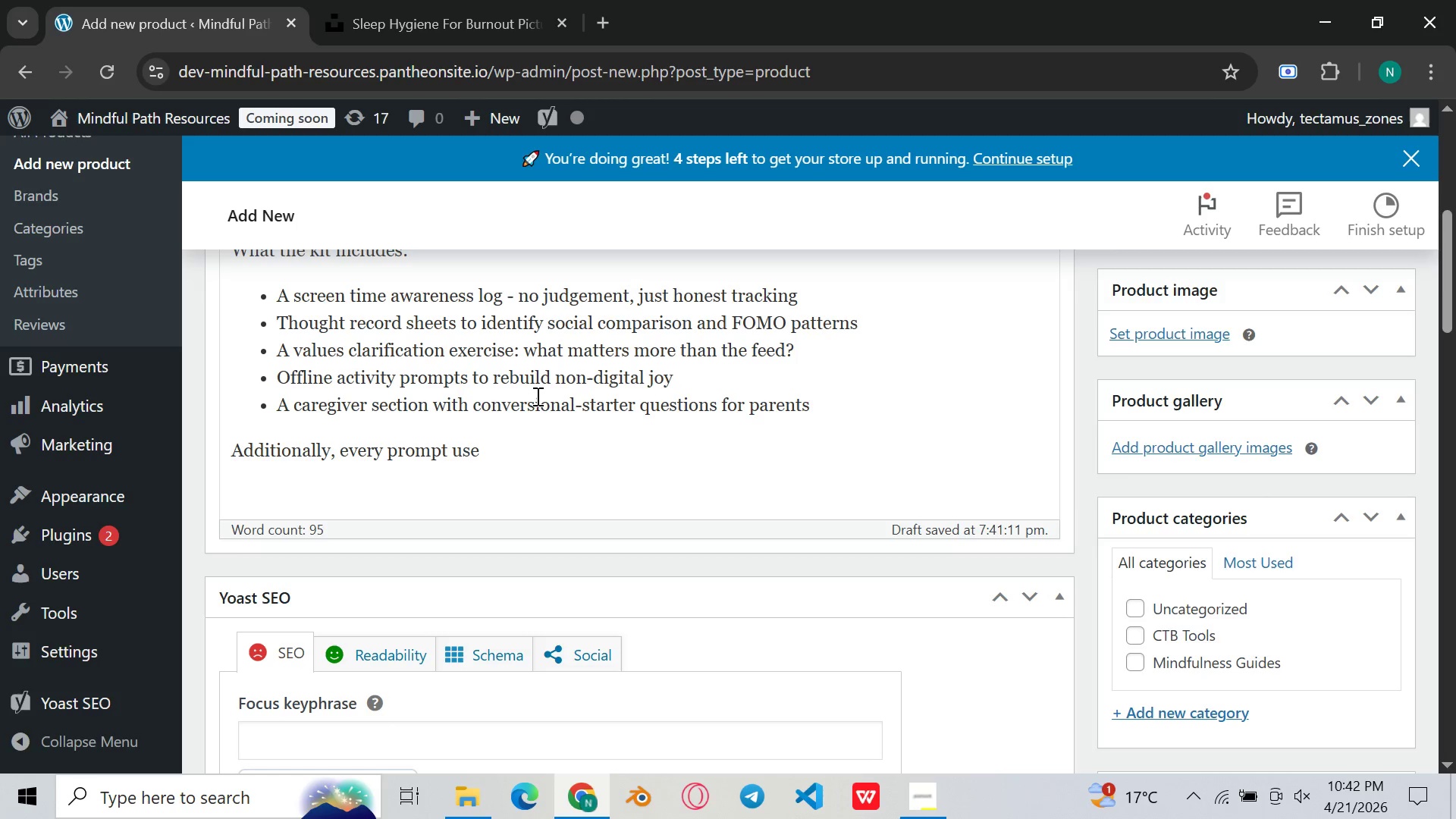 
left_click([531, 396])
 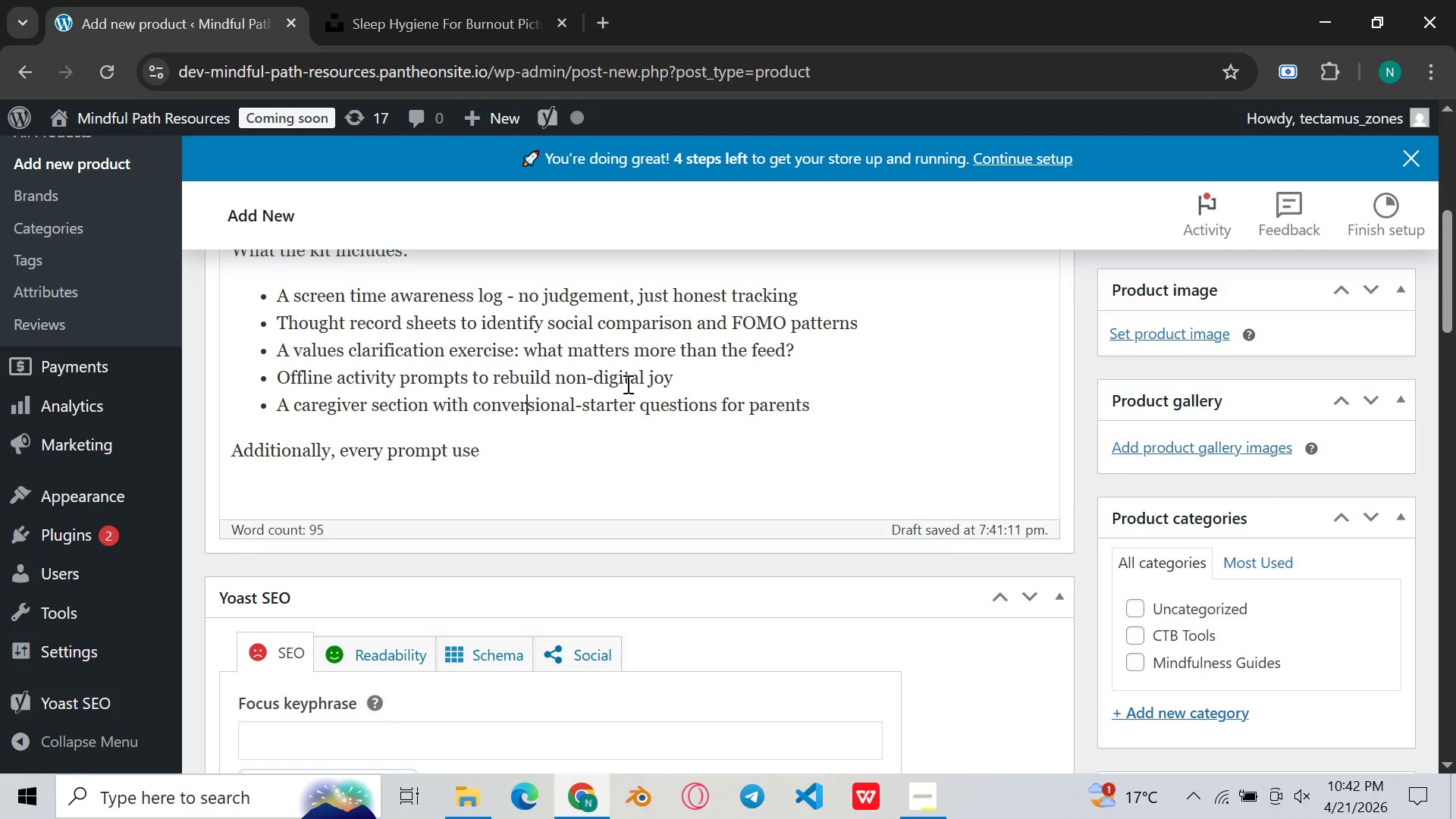 
left_click([624, 407])
 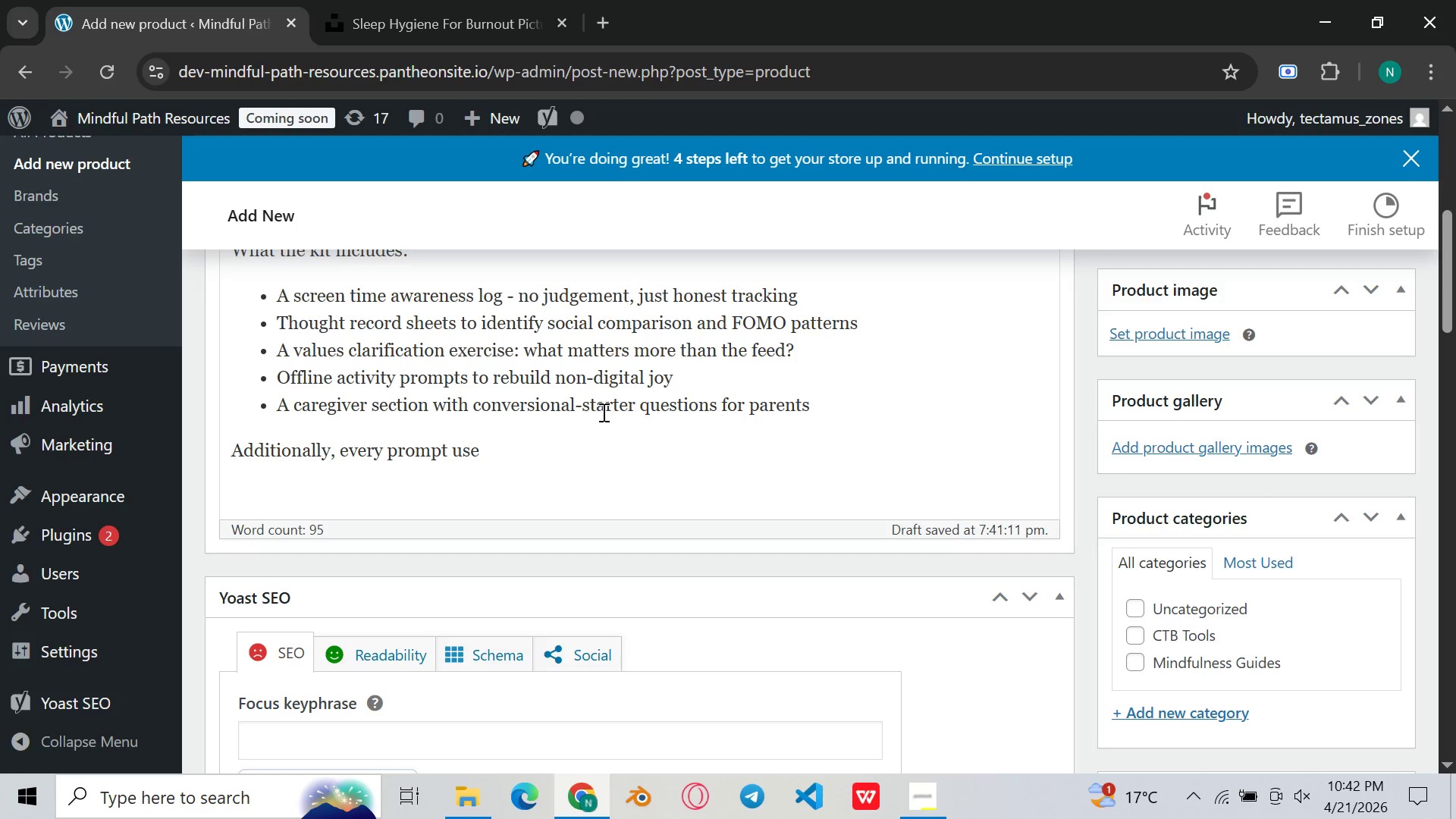 
left_click([602, 412])
 